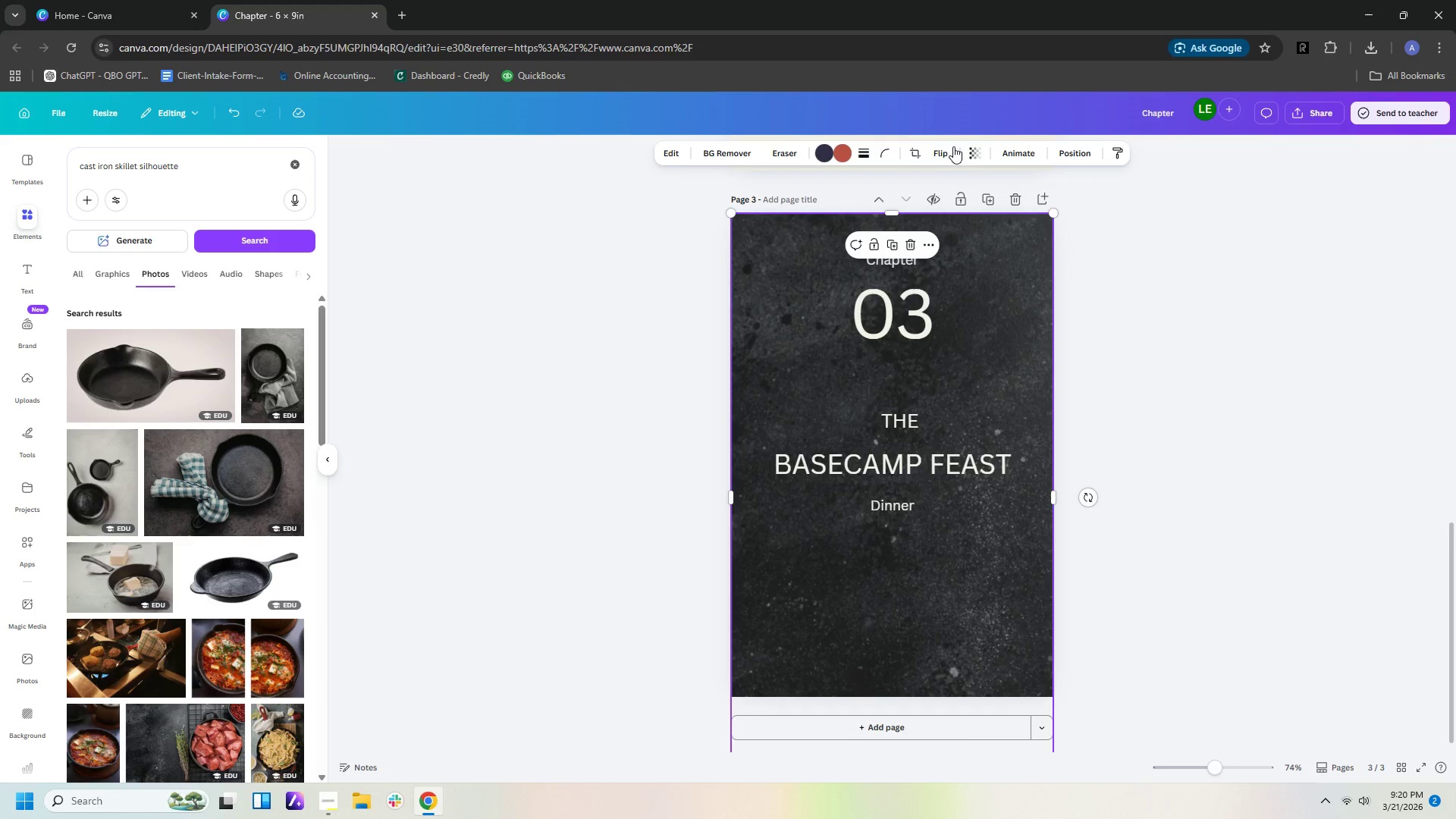 
left_click([974, 157])
 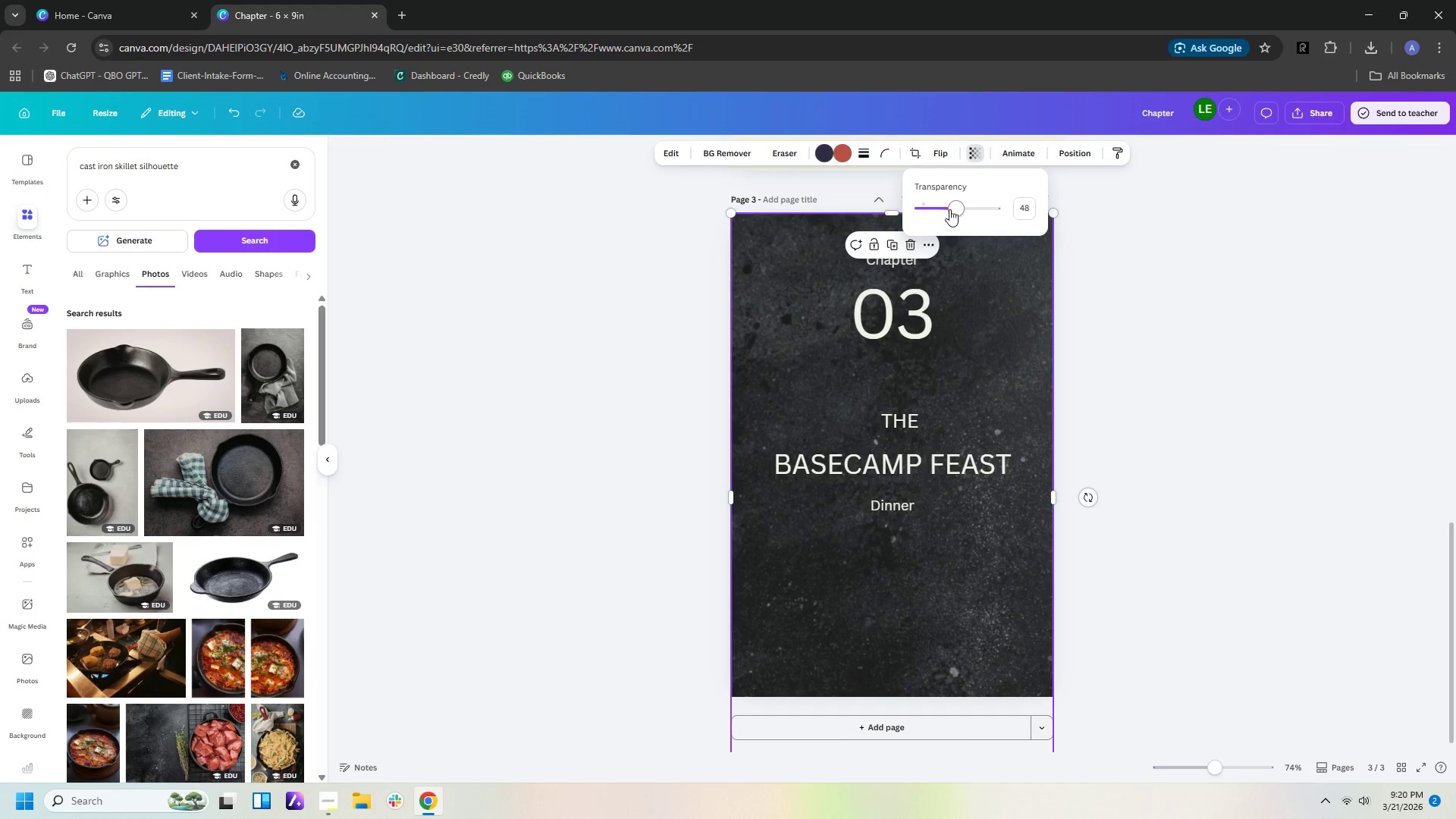 
left_click_drag(start_coordinate=[953, 209], to_coordinate=[936, 212])
 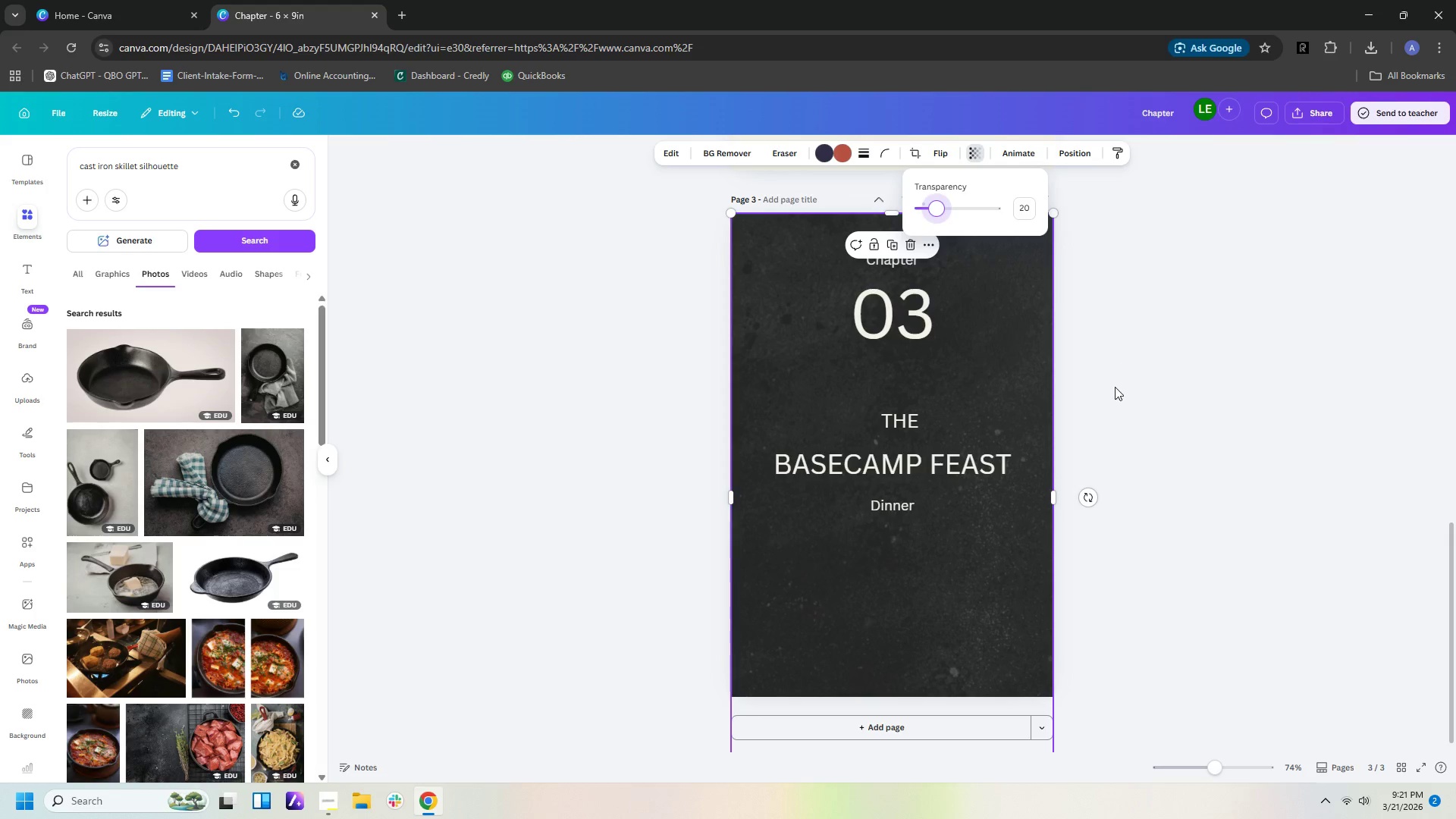 
left_click([1115, 387])
 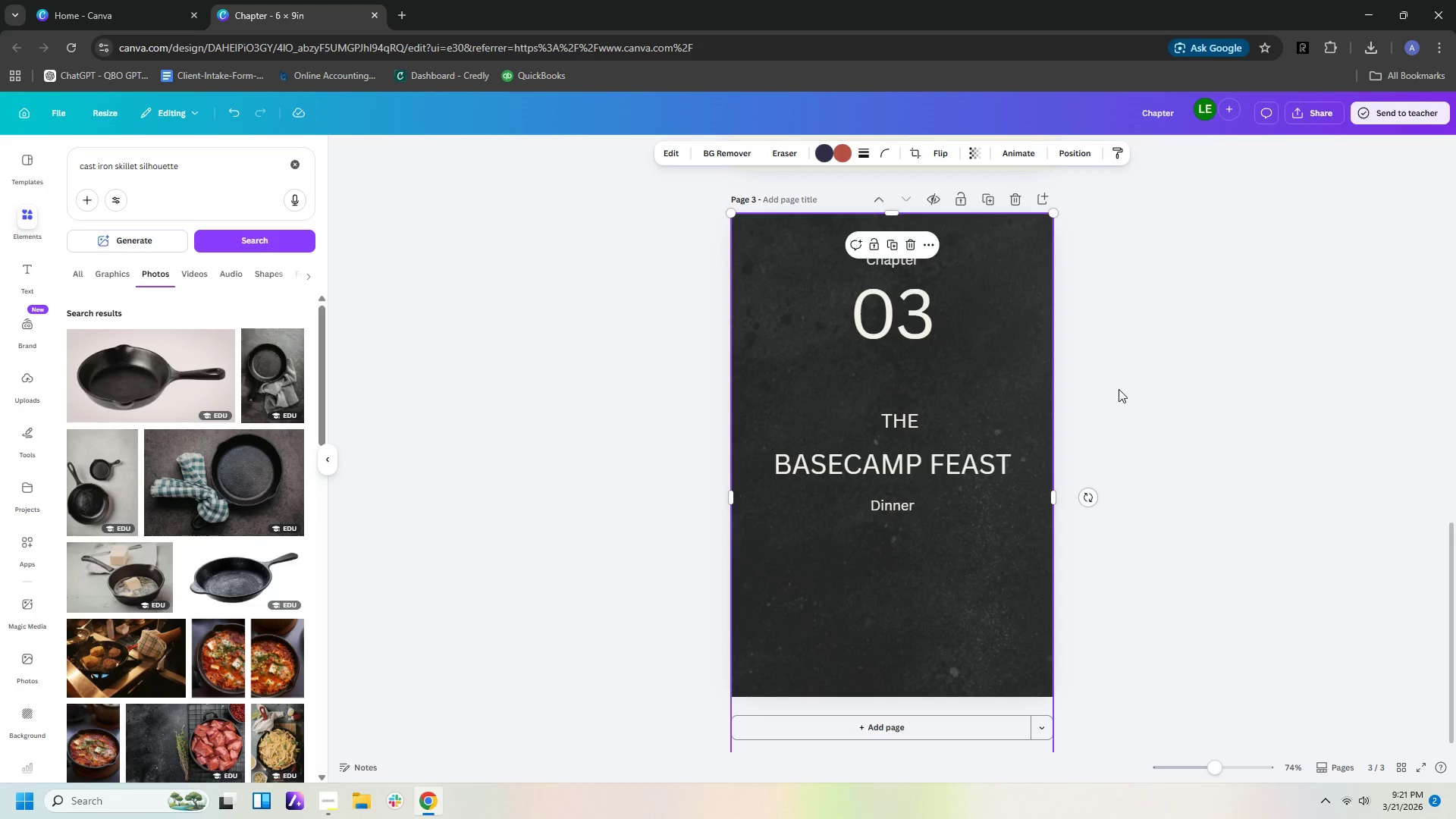 
wait(14.42)
 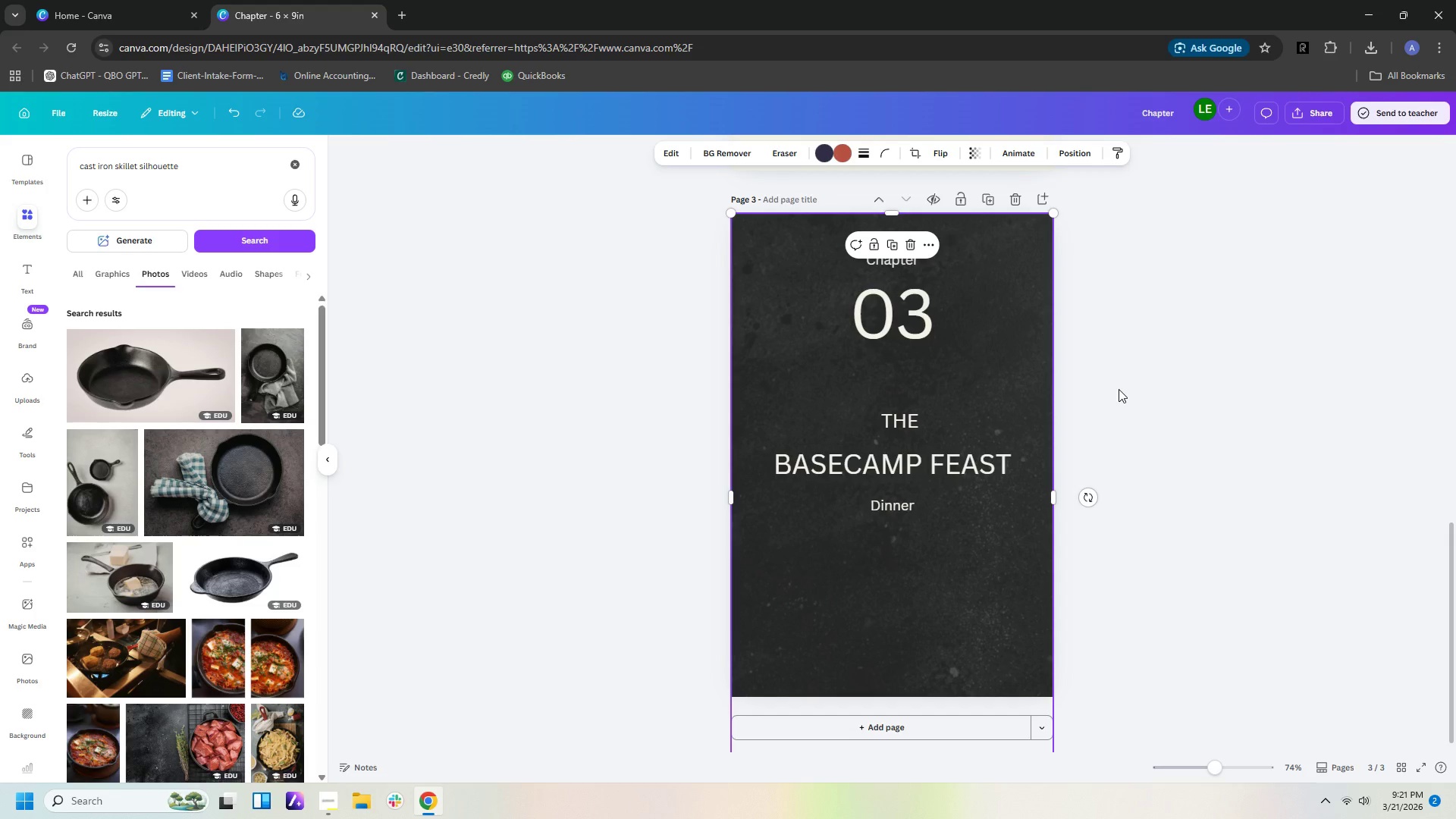 
scroll: coordinate [197, 525], scroll_direction: down, amount: 13.0
 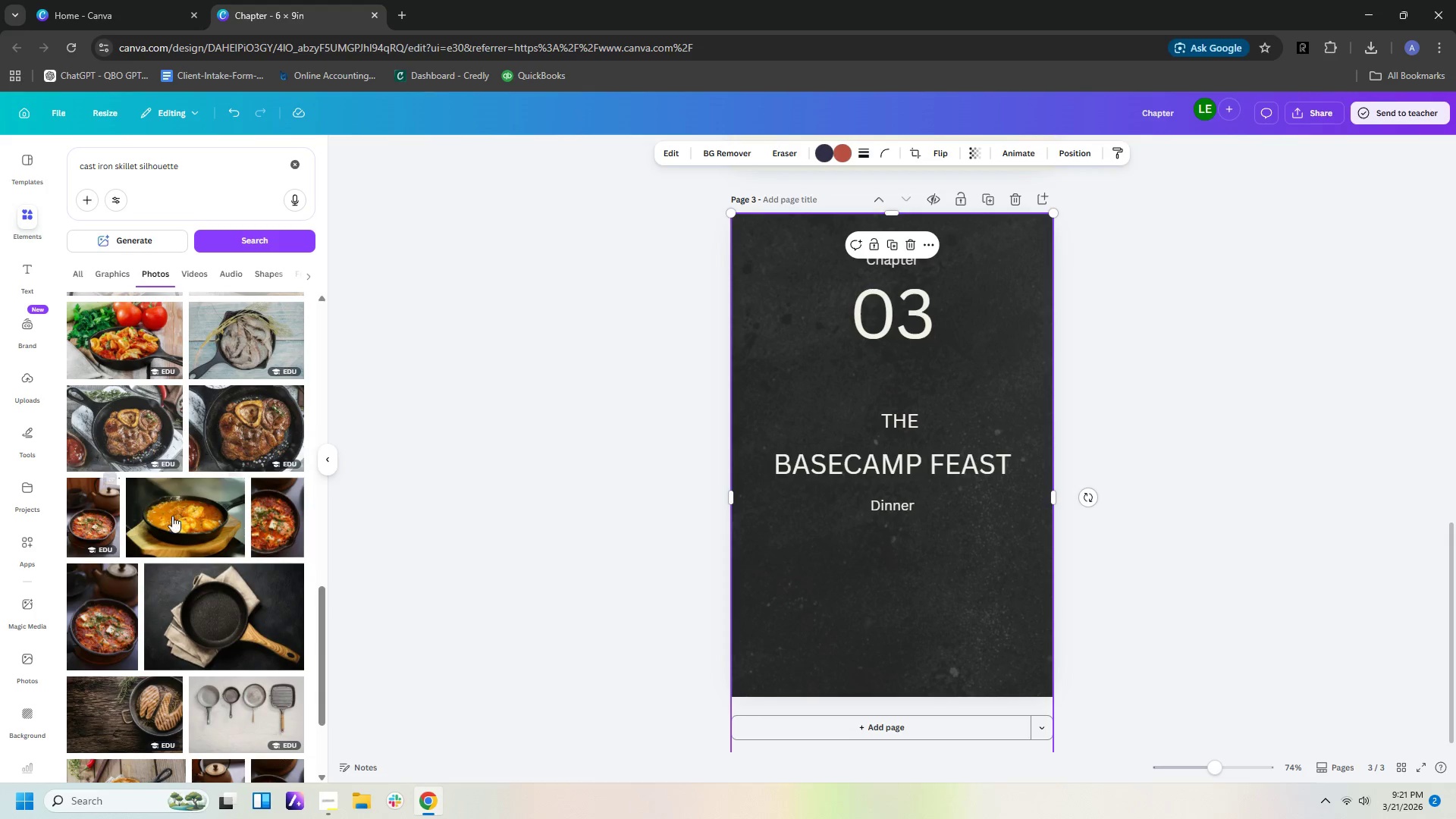 
mouse_move([171, 532])
 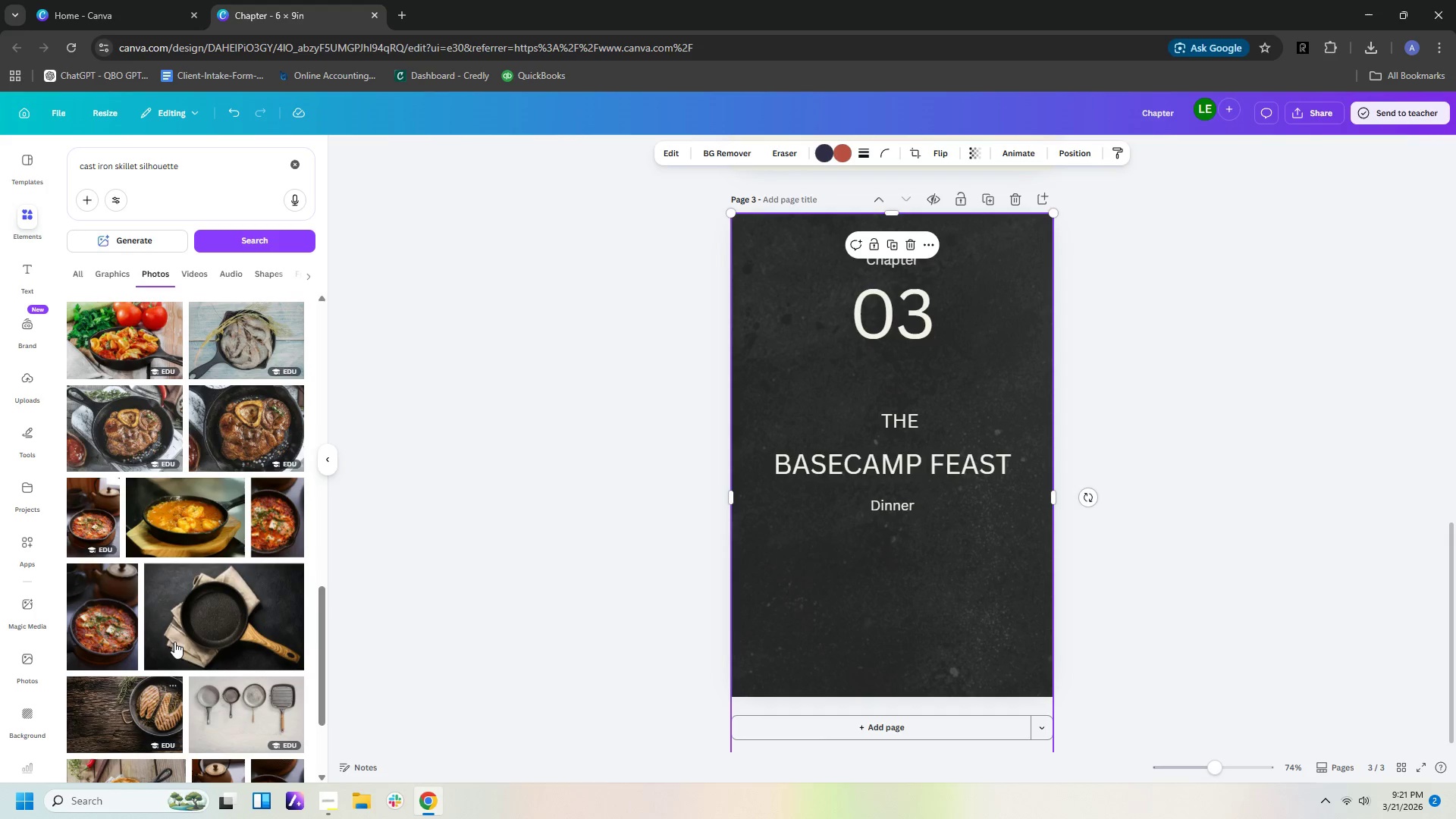 
scroll: coordinate [227, 593], scroll_direction: down, amount: 20.0
 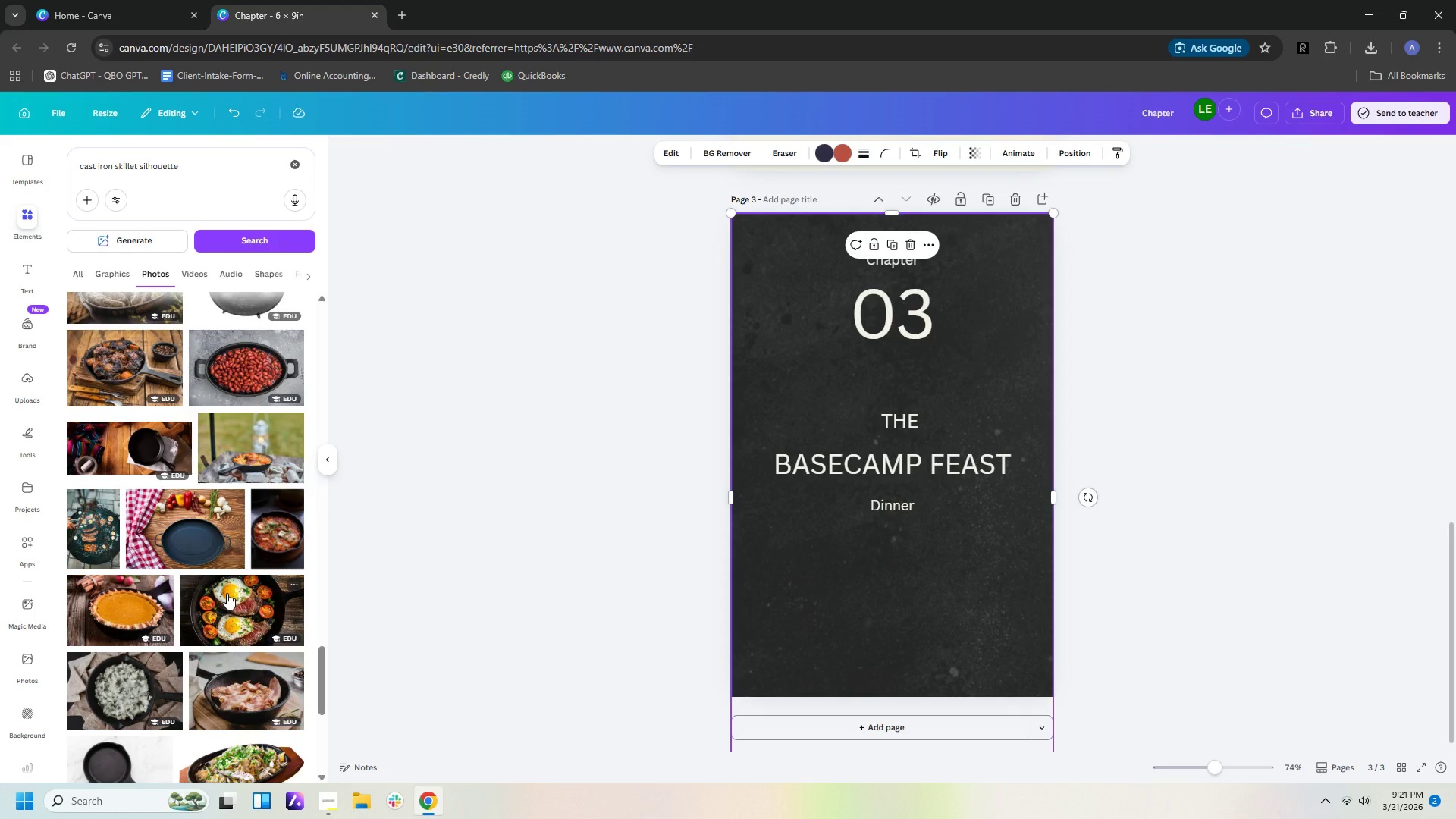 
scroll: coordinate [227, 604], scroll_direction: down, amount: 17.0
 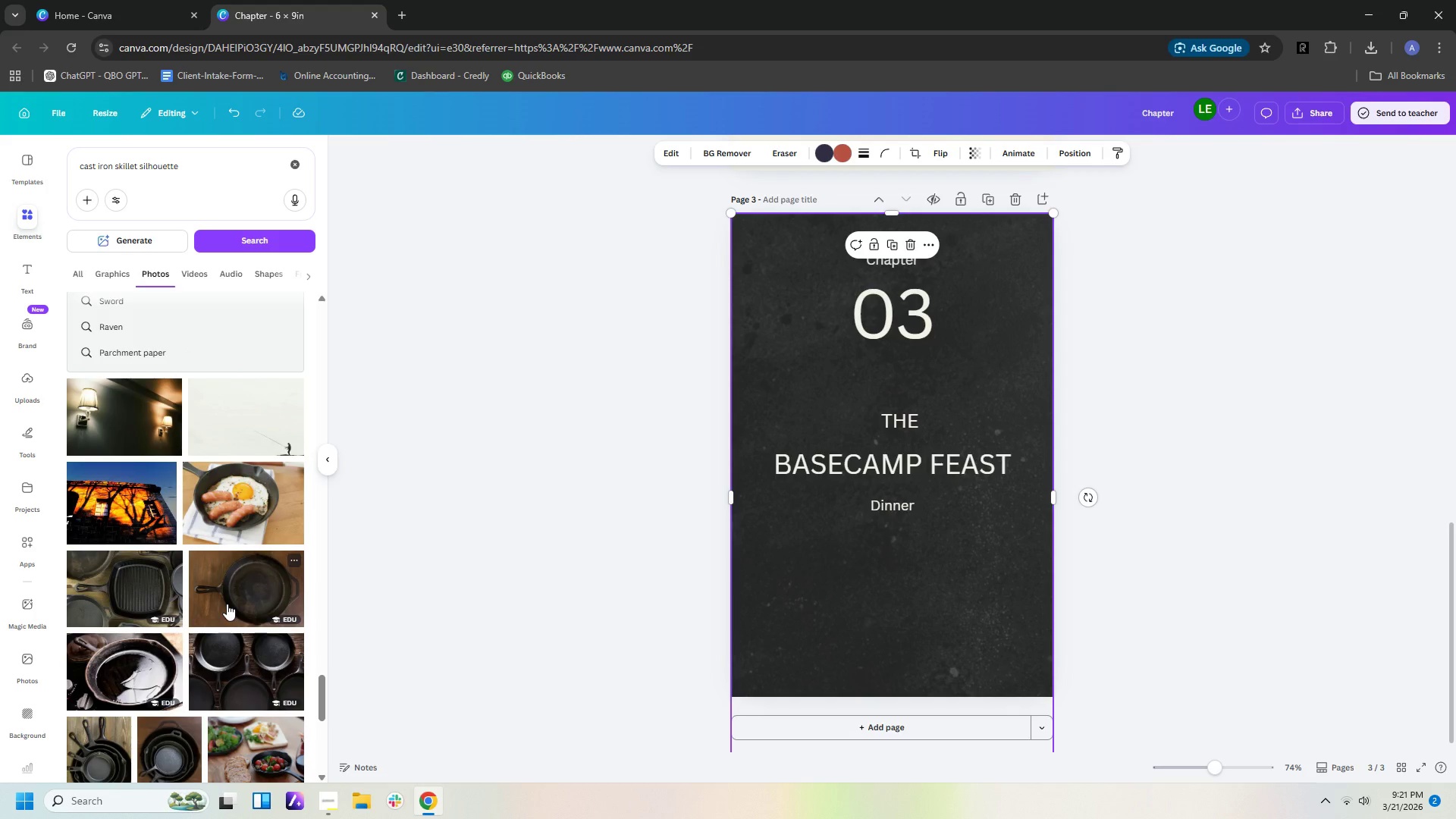 
scroll: coordinate [218, 598], scroll_direction: down, amount: 22.0
 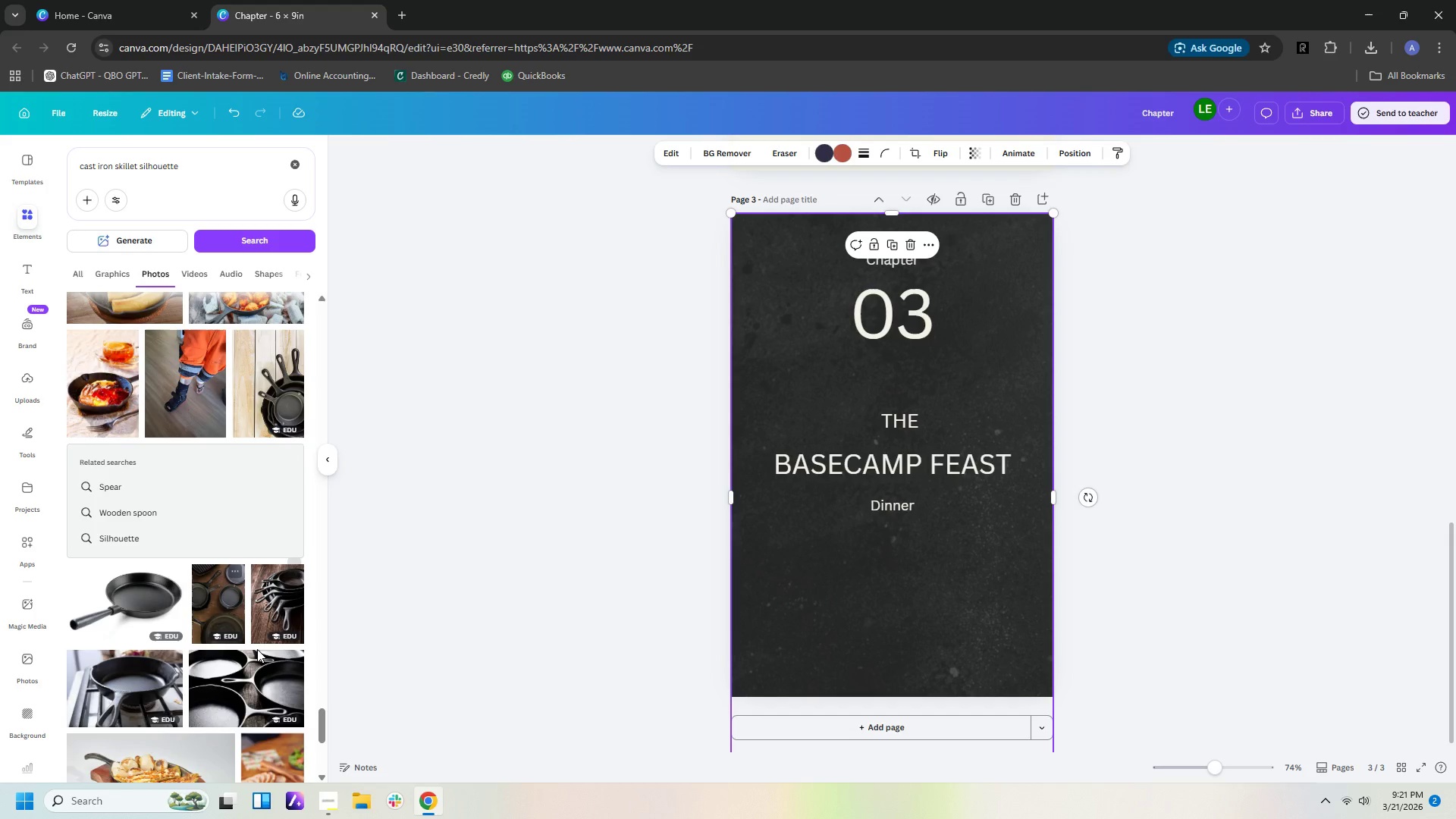 
left_click([121, 610])
 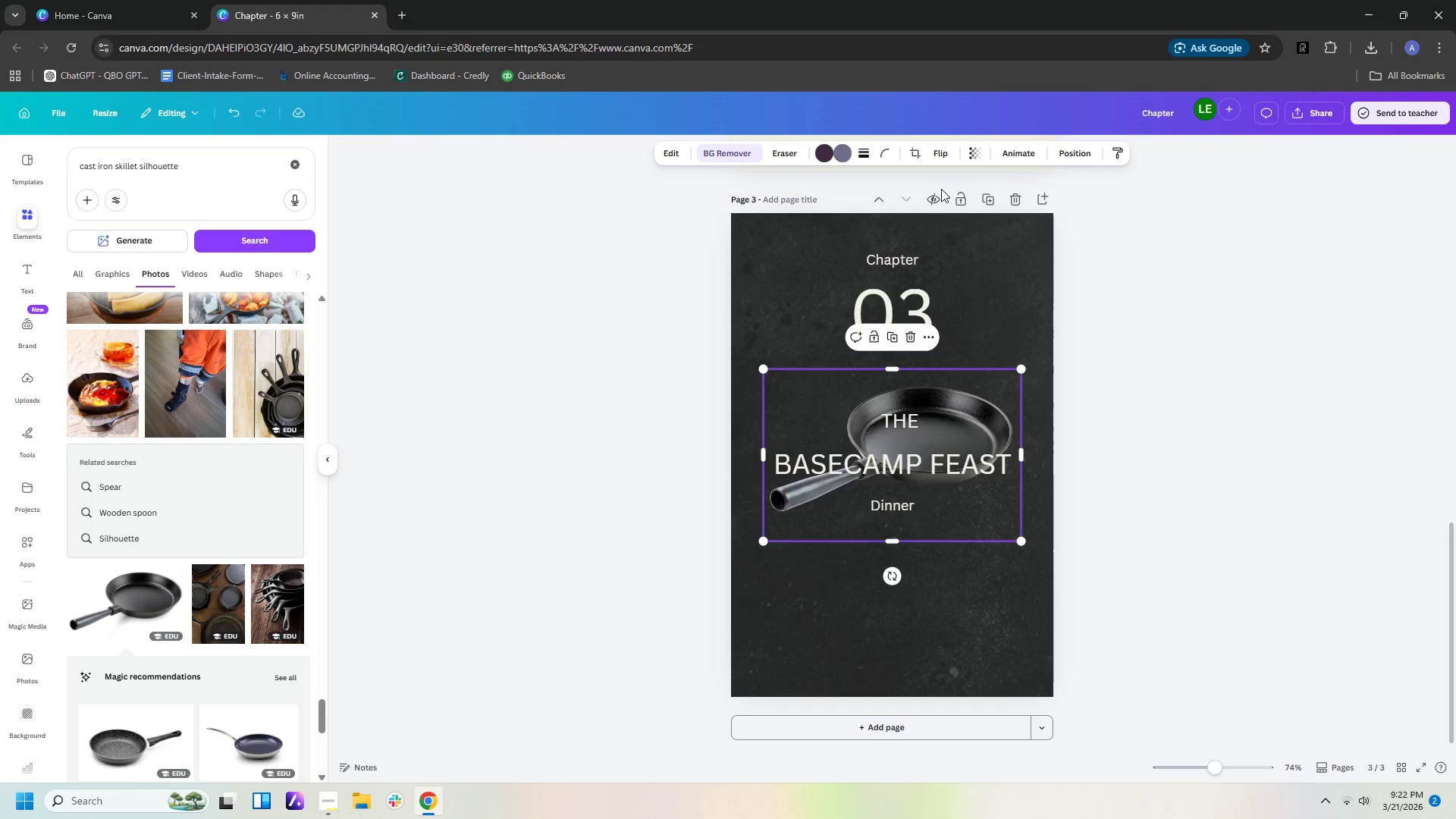 
wait(20.75)
 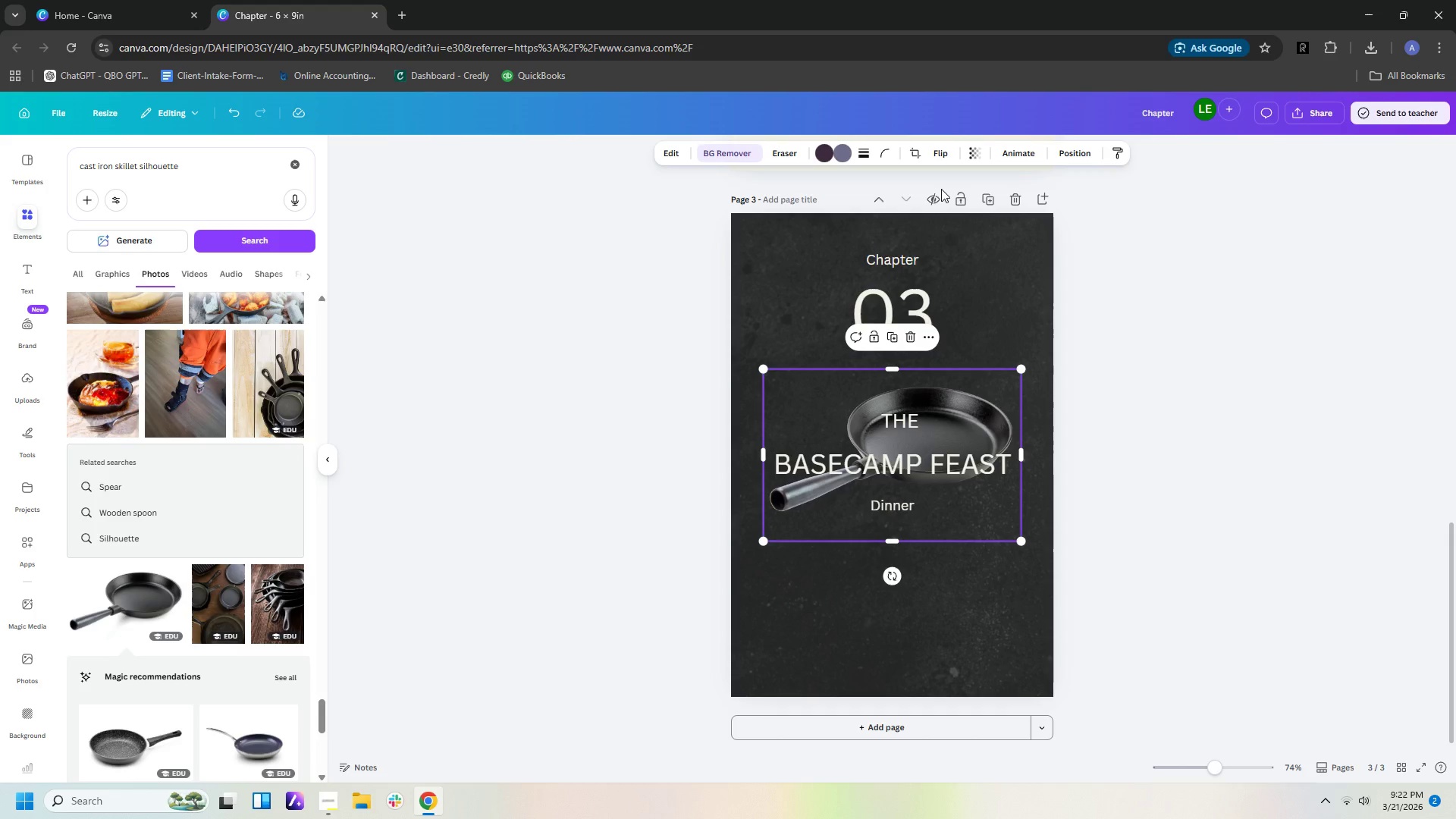 
left_click_drag(start_coordinate=[190, 161], to_coordinate=[0, 127])
 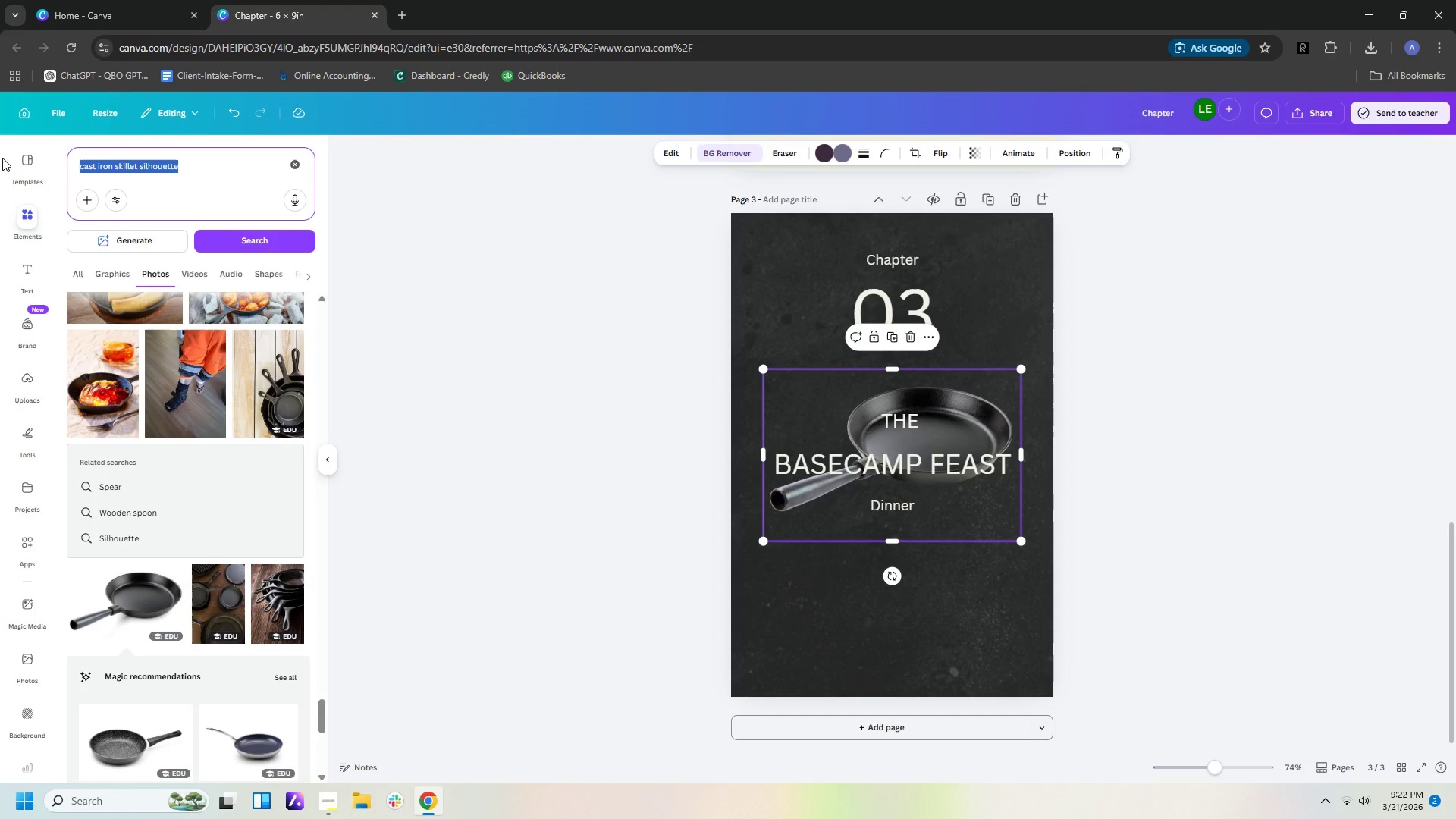 
type(subr)
key(Backspace)
type(tle )
 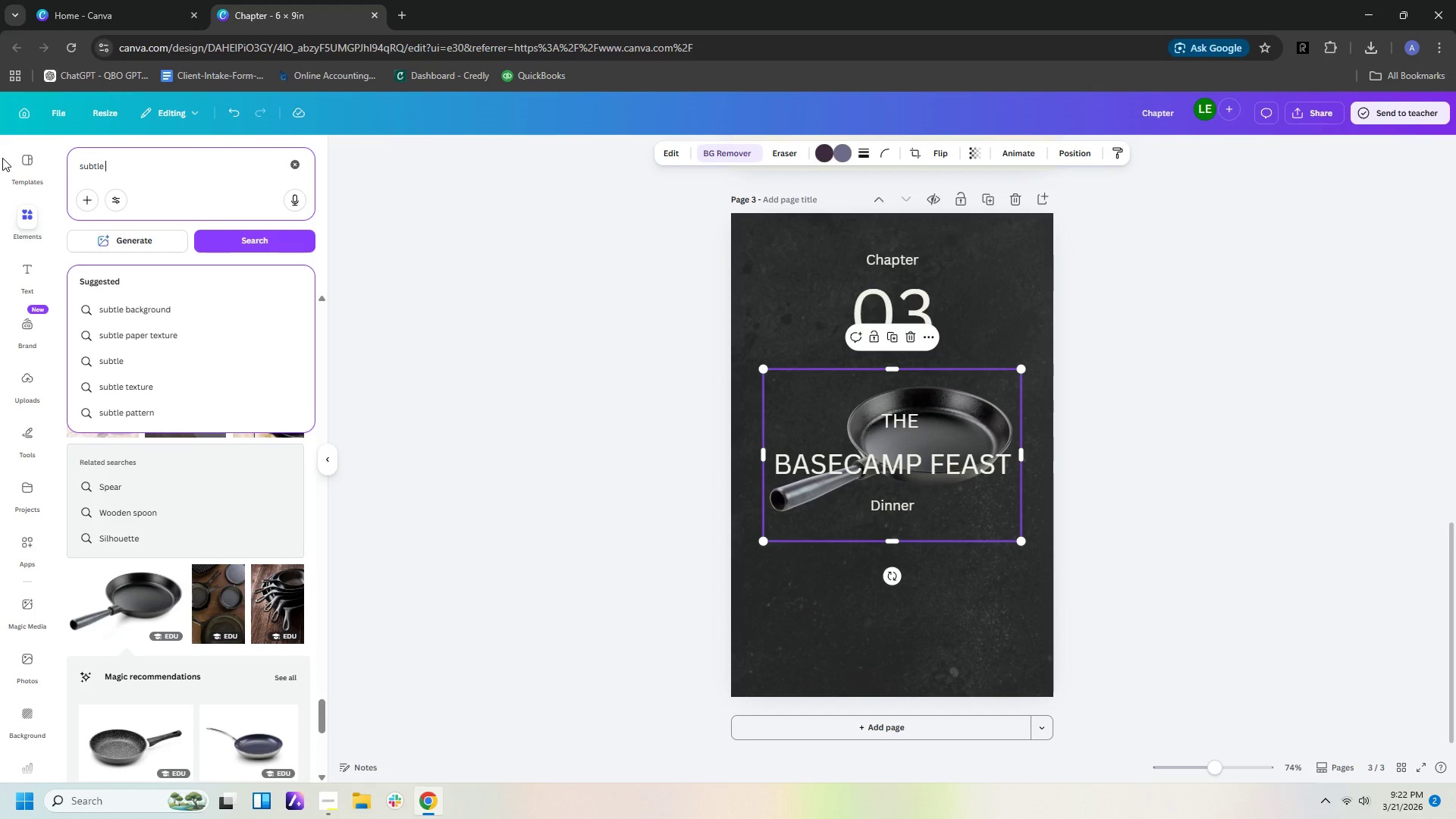 
wait(11.33)
 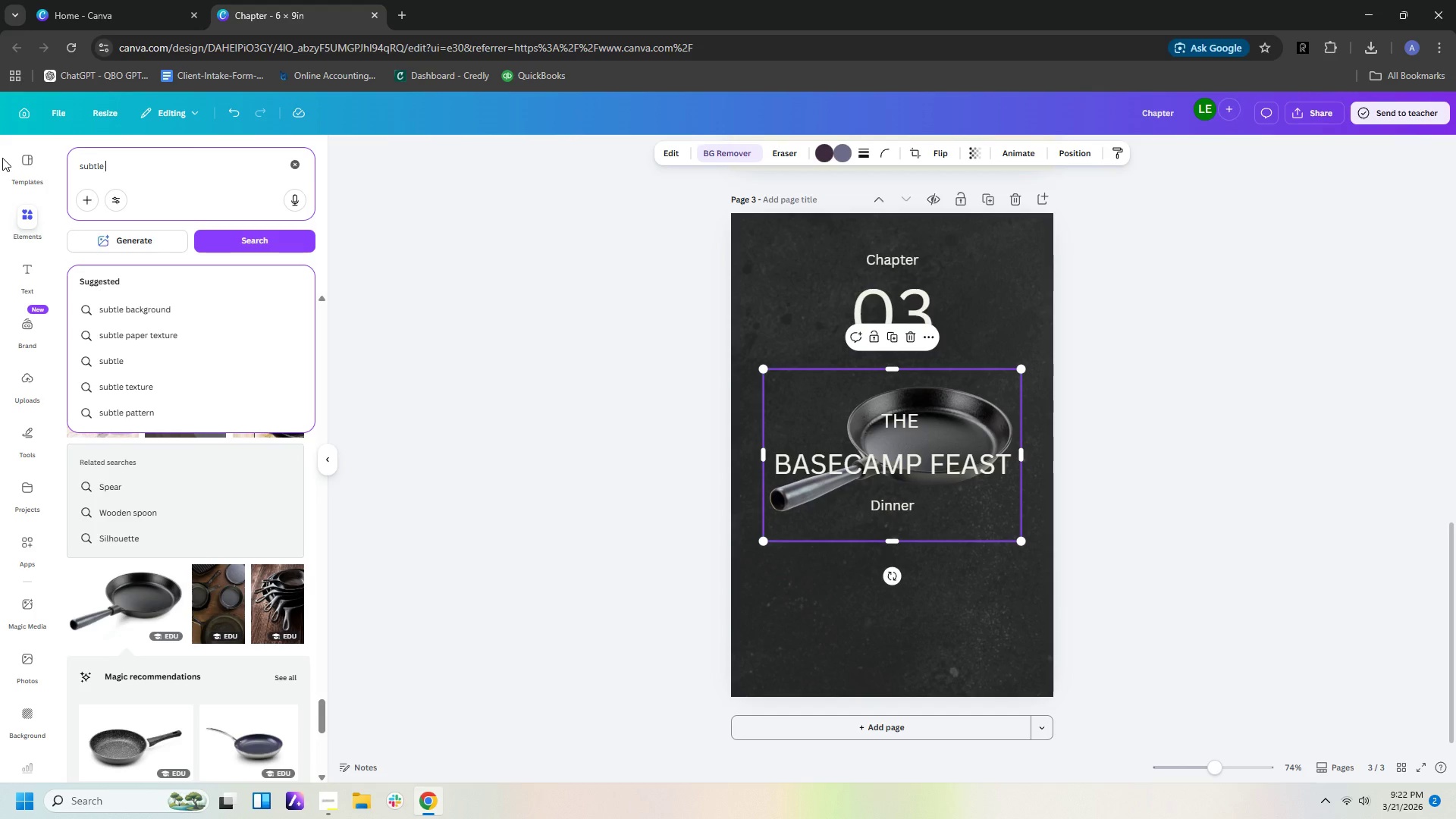 
type(smoke tes)
key(Backspace)
type(xtute)
key(Backspace)
key(Backspace)
type(re)
 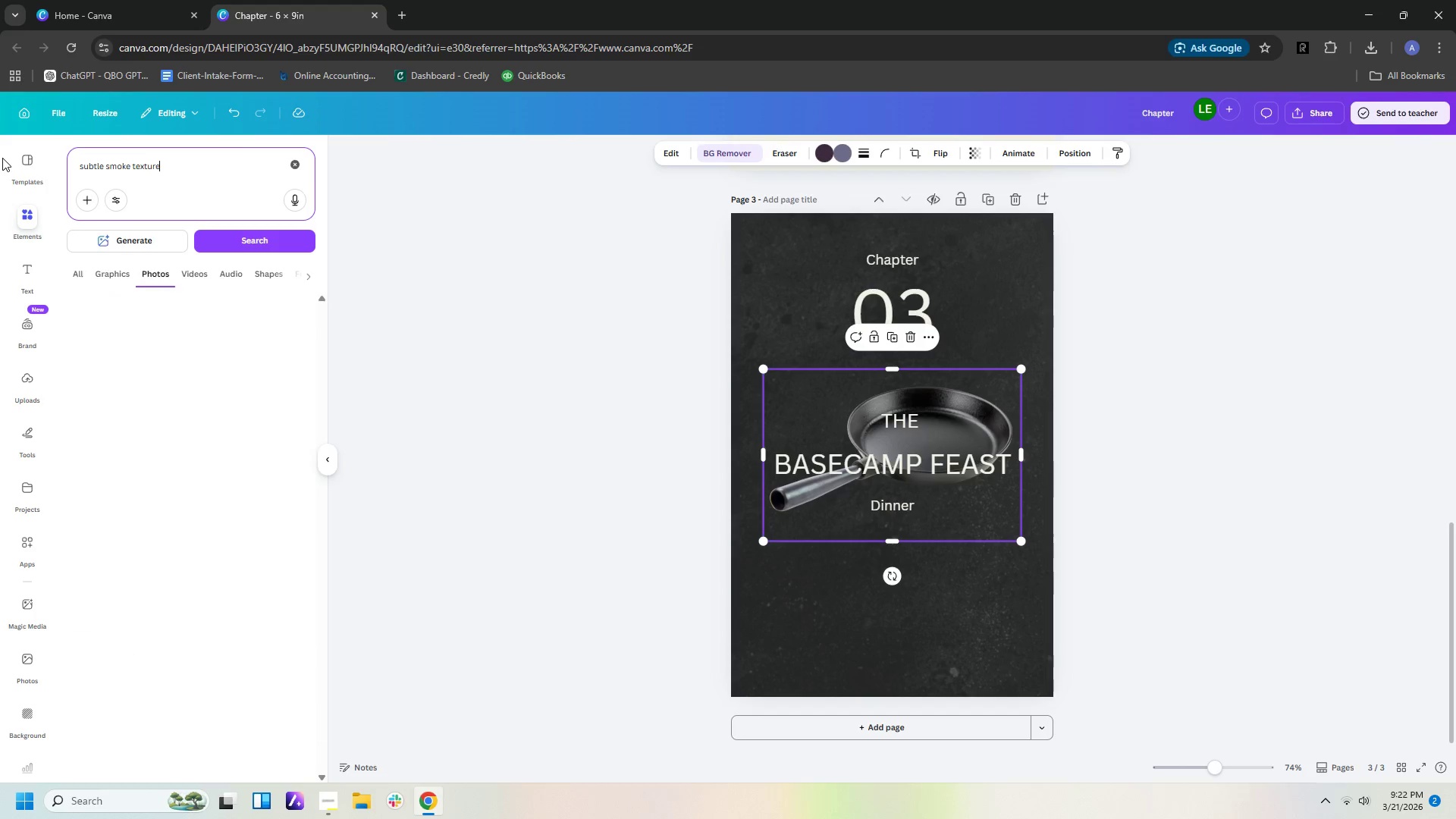 
key(Enter)
 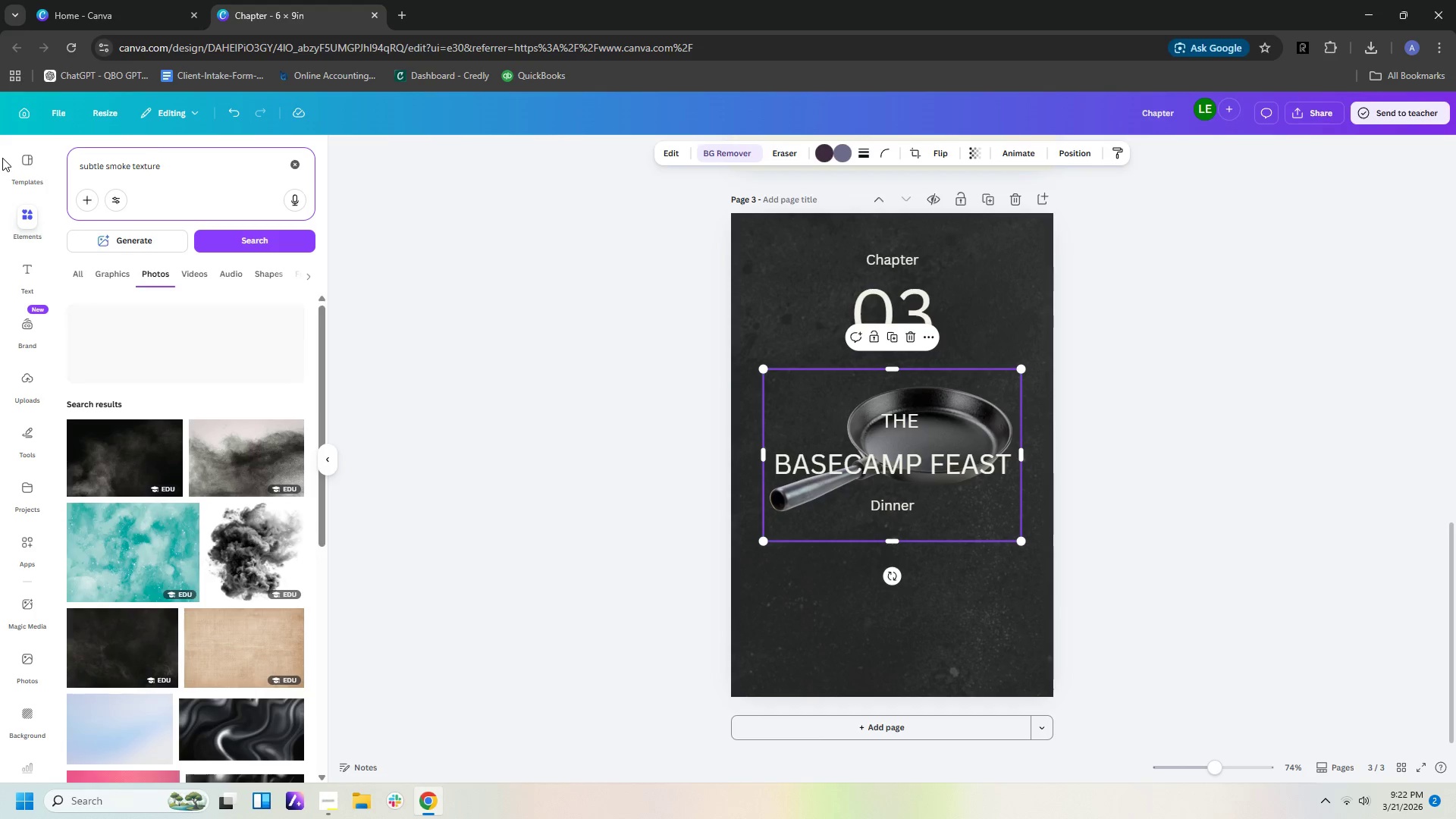 
wait(6.12)
 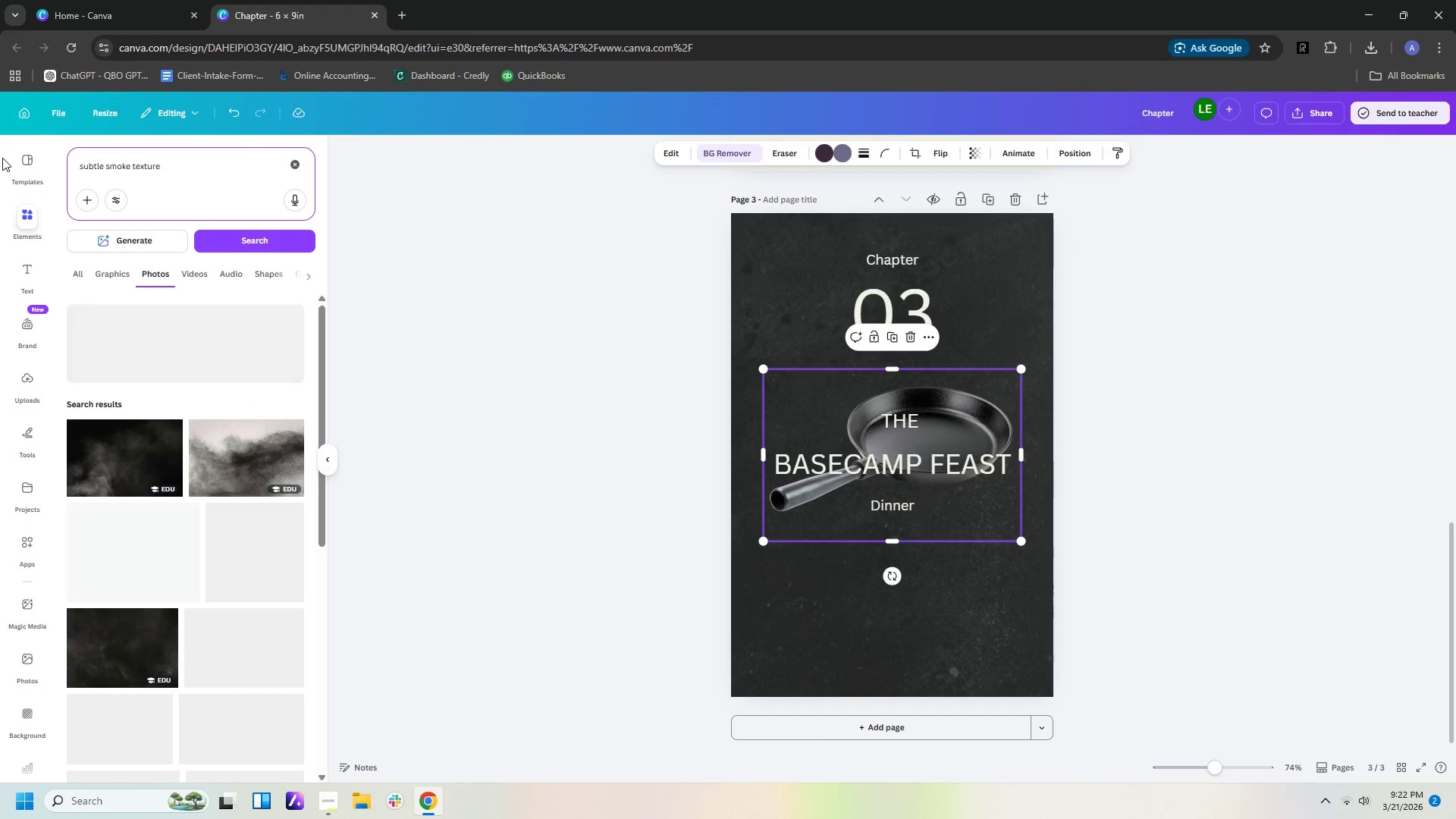 
scroll: coordinate [186, 487], scroll_direction: down, amount: 9.0
 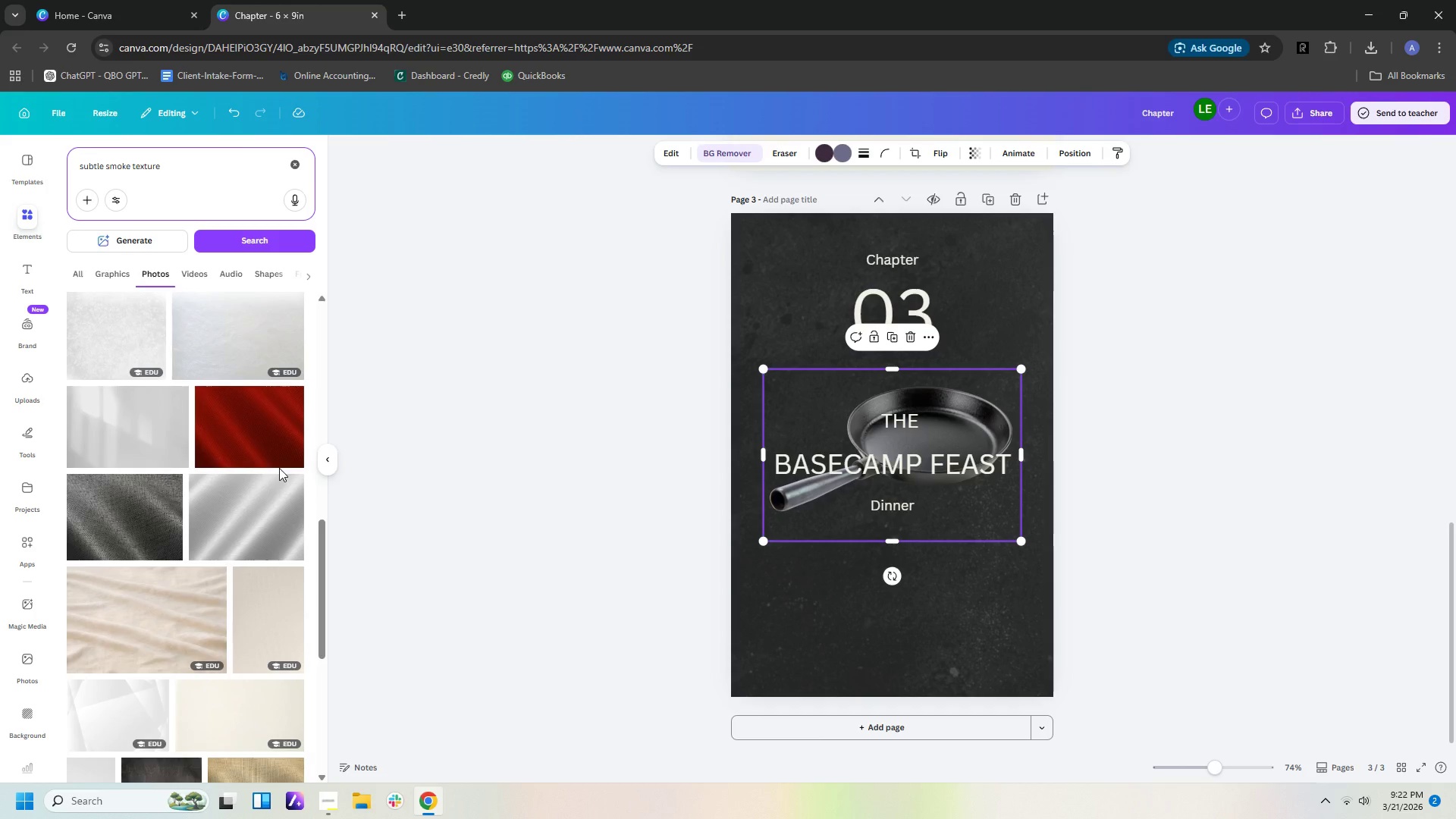 
left_click([182, 170])
 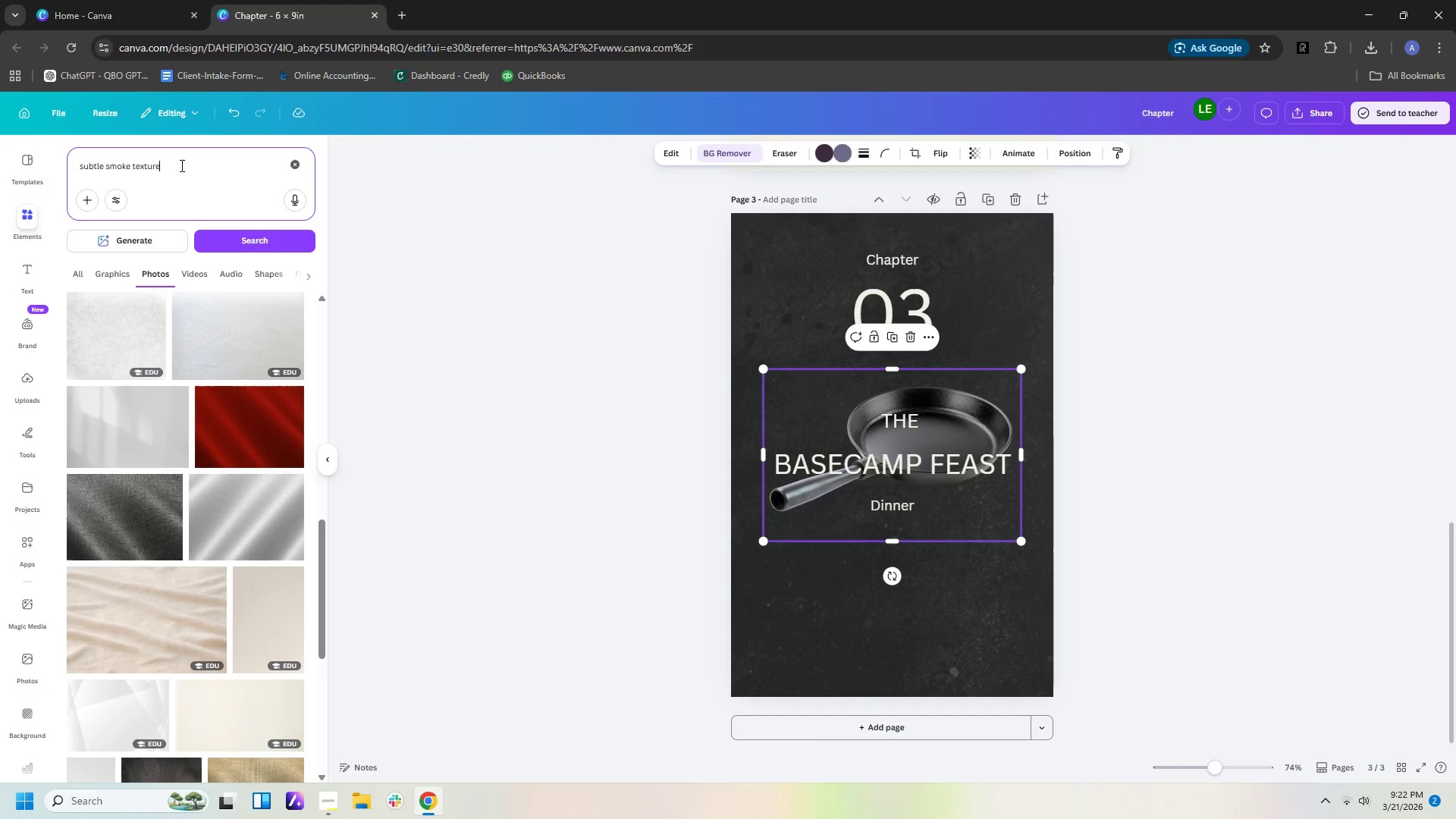 
left_click_drag(start_coordinate=[180, 165], to_coordinate=[130, 152])
 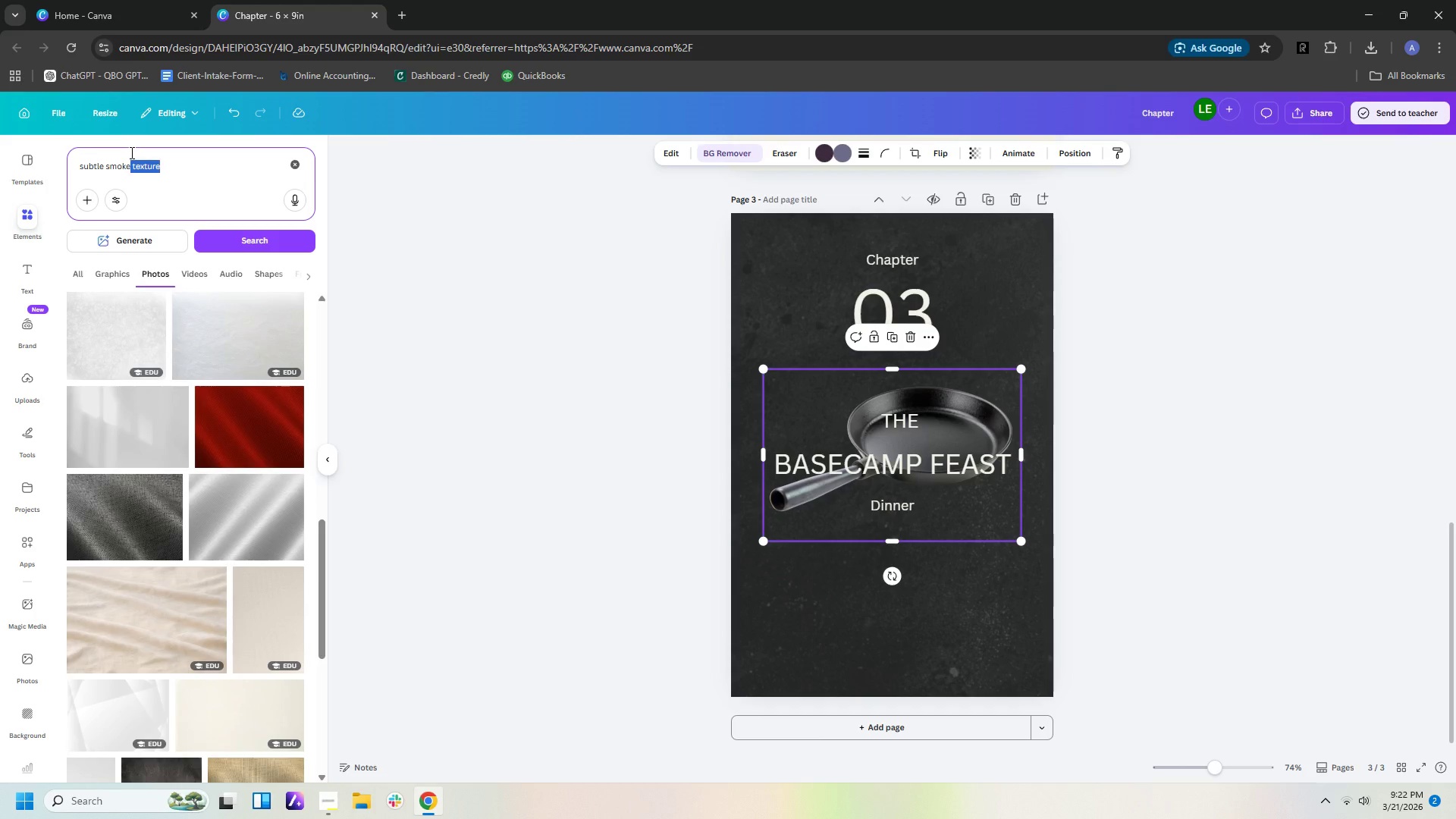 
key(Backspace)
type( vignette)
 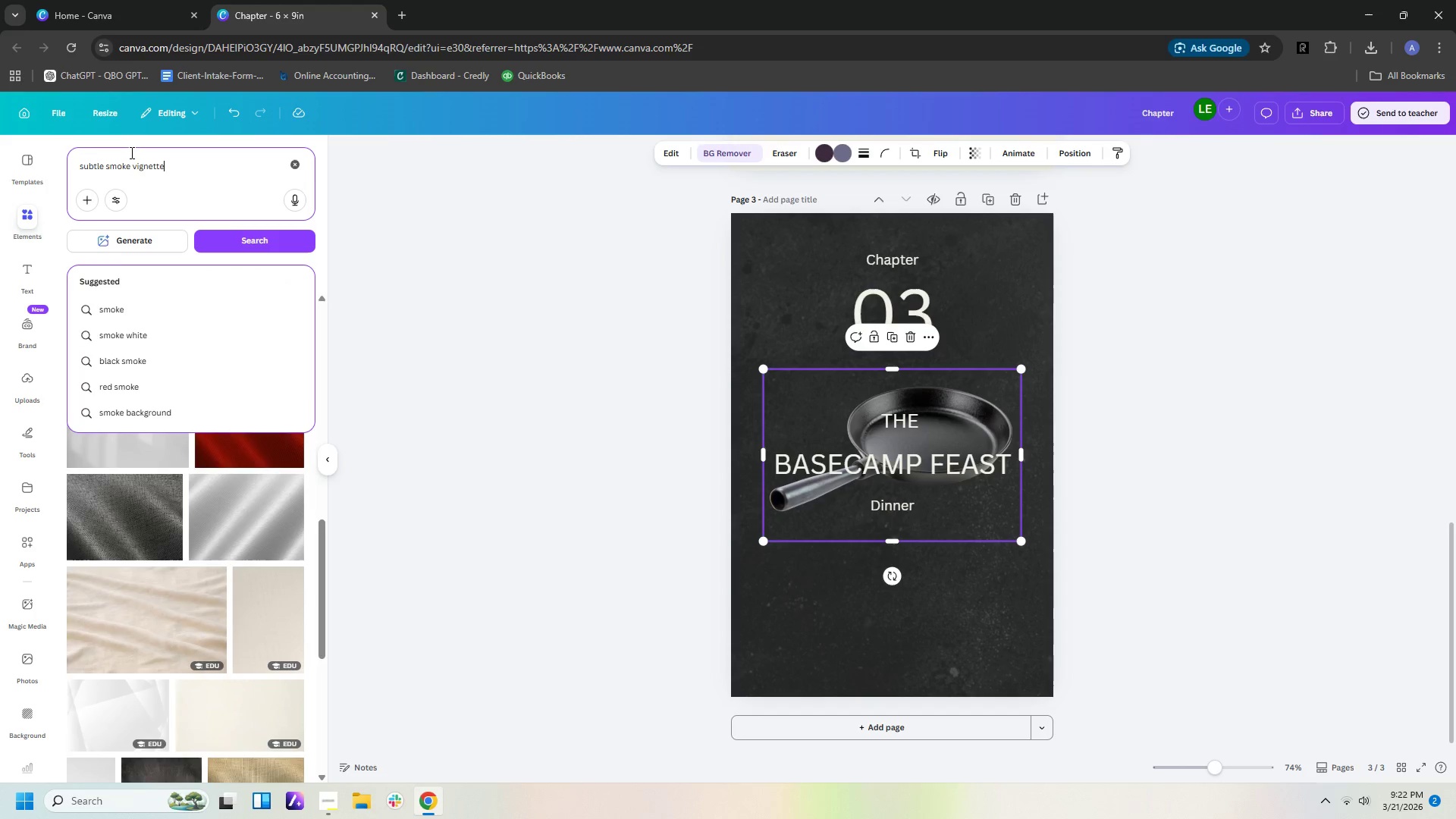 
key(Enter)
 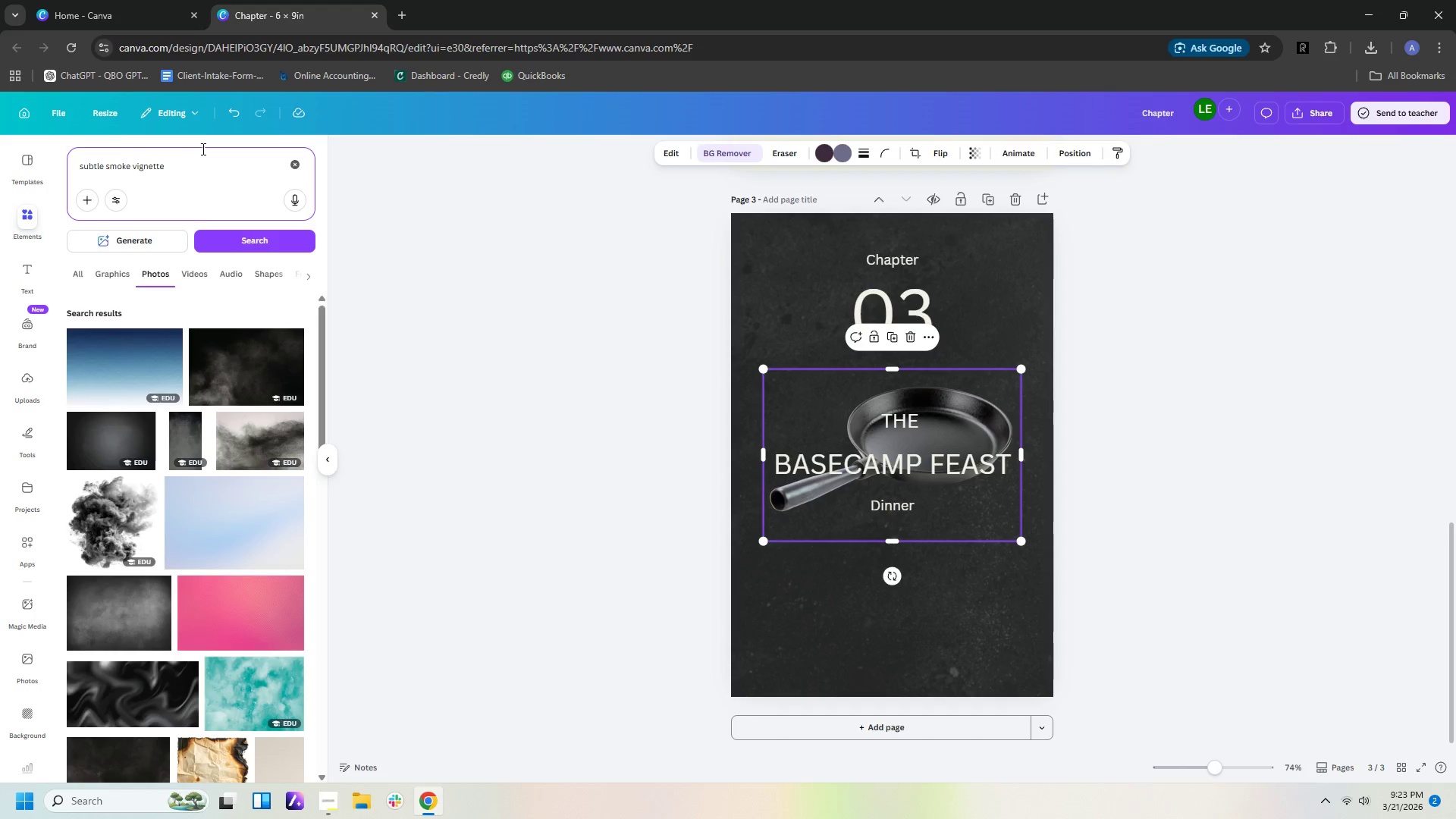 
scroll: coordinate [189, 469], scroll_direction: down, amount: 13.0
 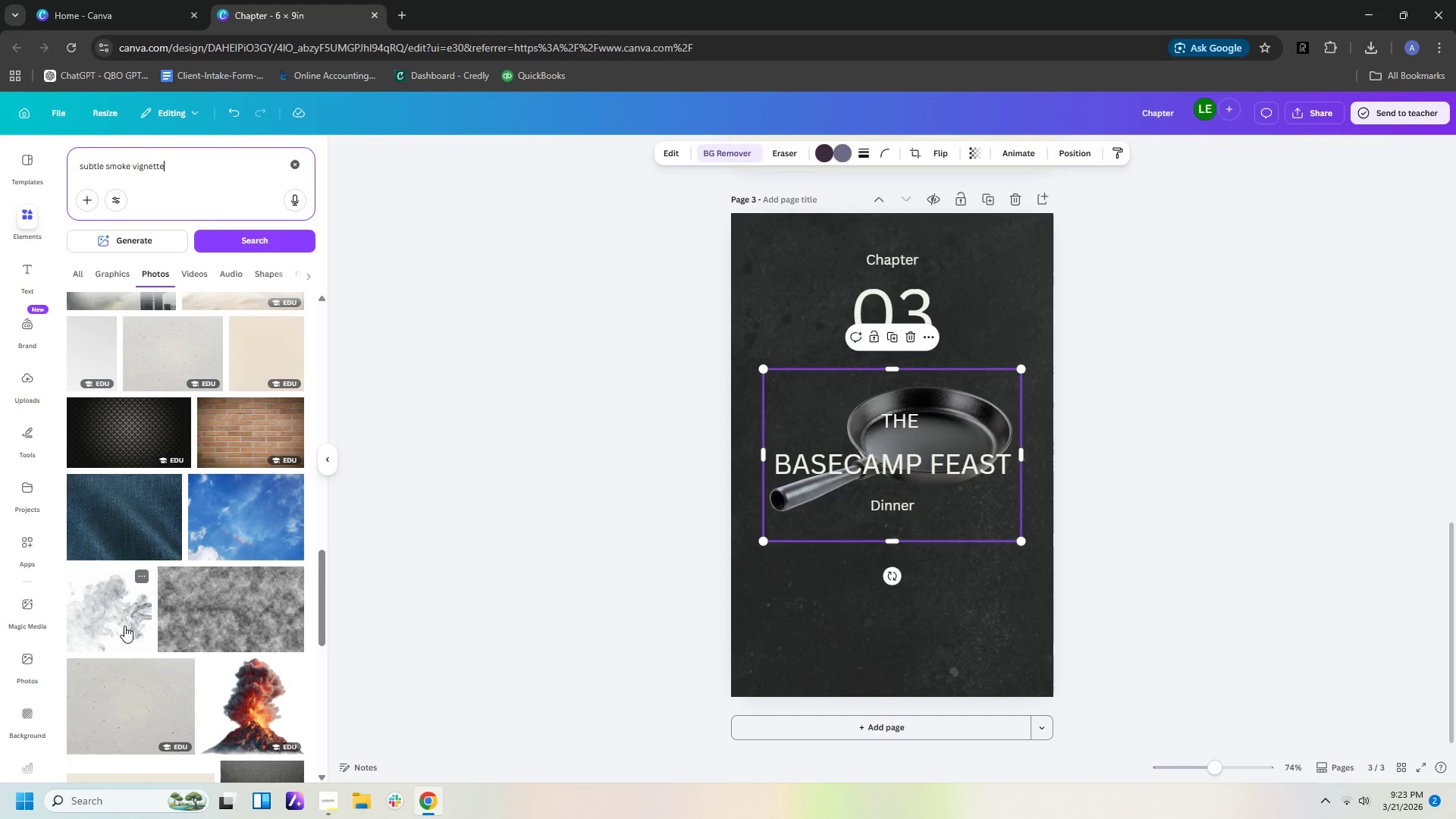 
wait(12.12)
 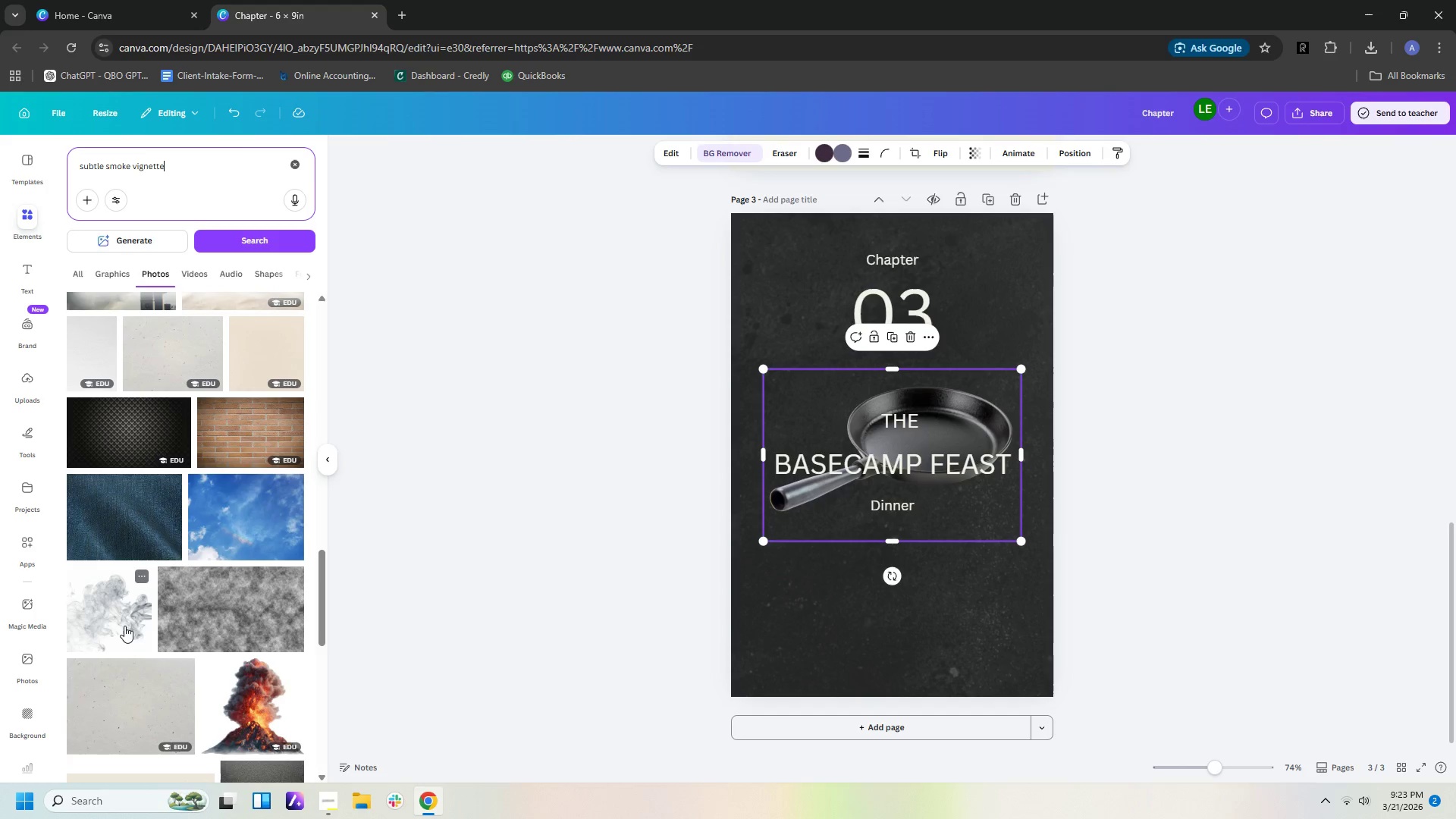 
left_click_drag(start_coordinate=[956, 404], to_coordinate=[948, 566])
 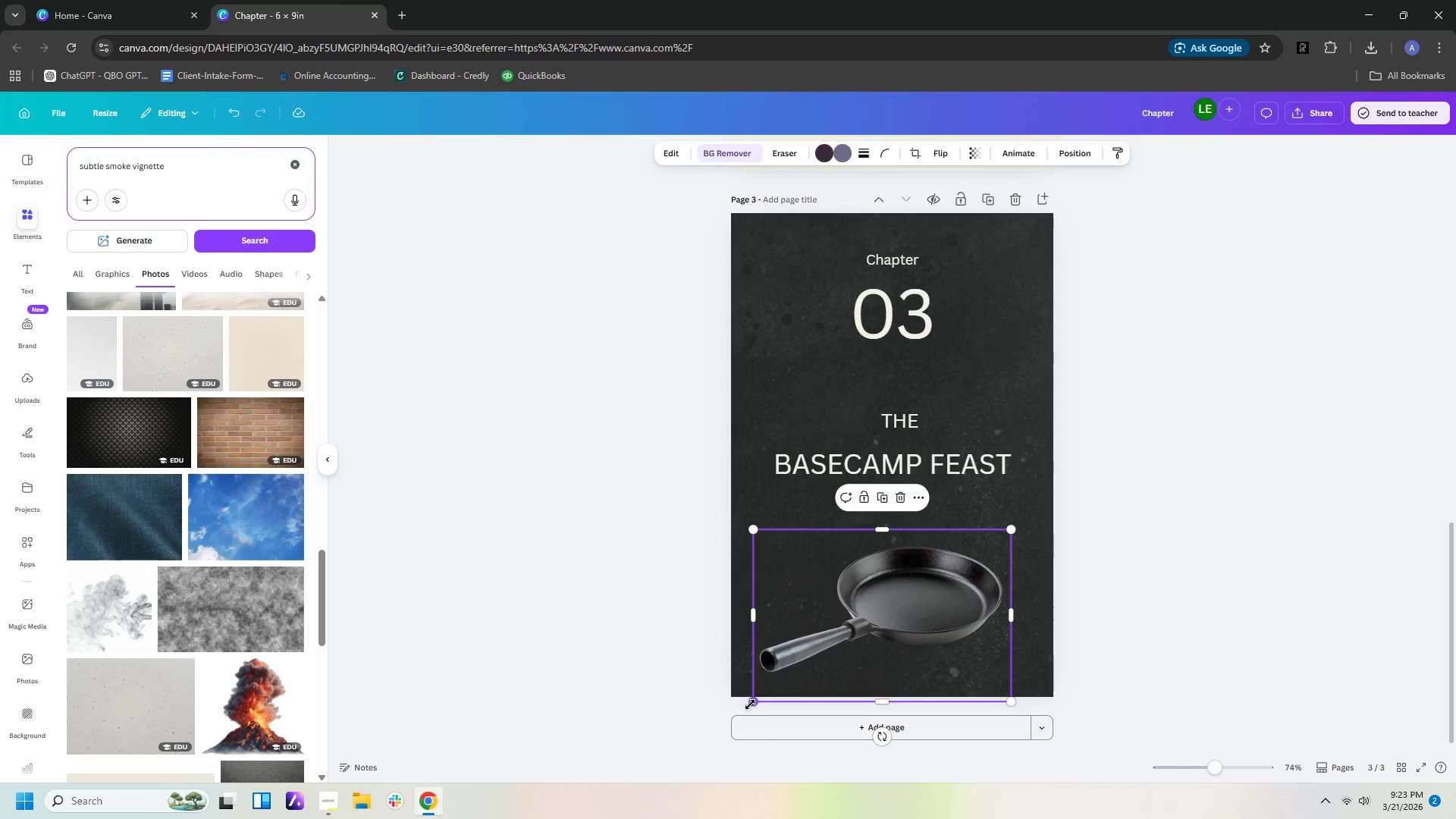 
left_click_drag(start_coordinate=[750, 704], to_coordinate=[827, 617])
 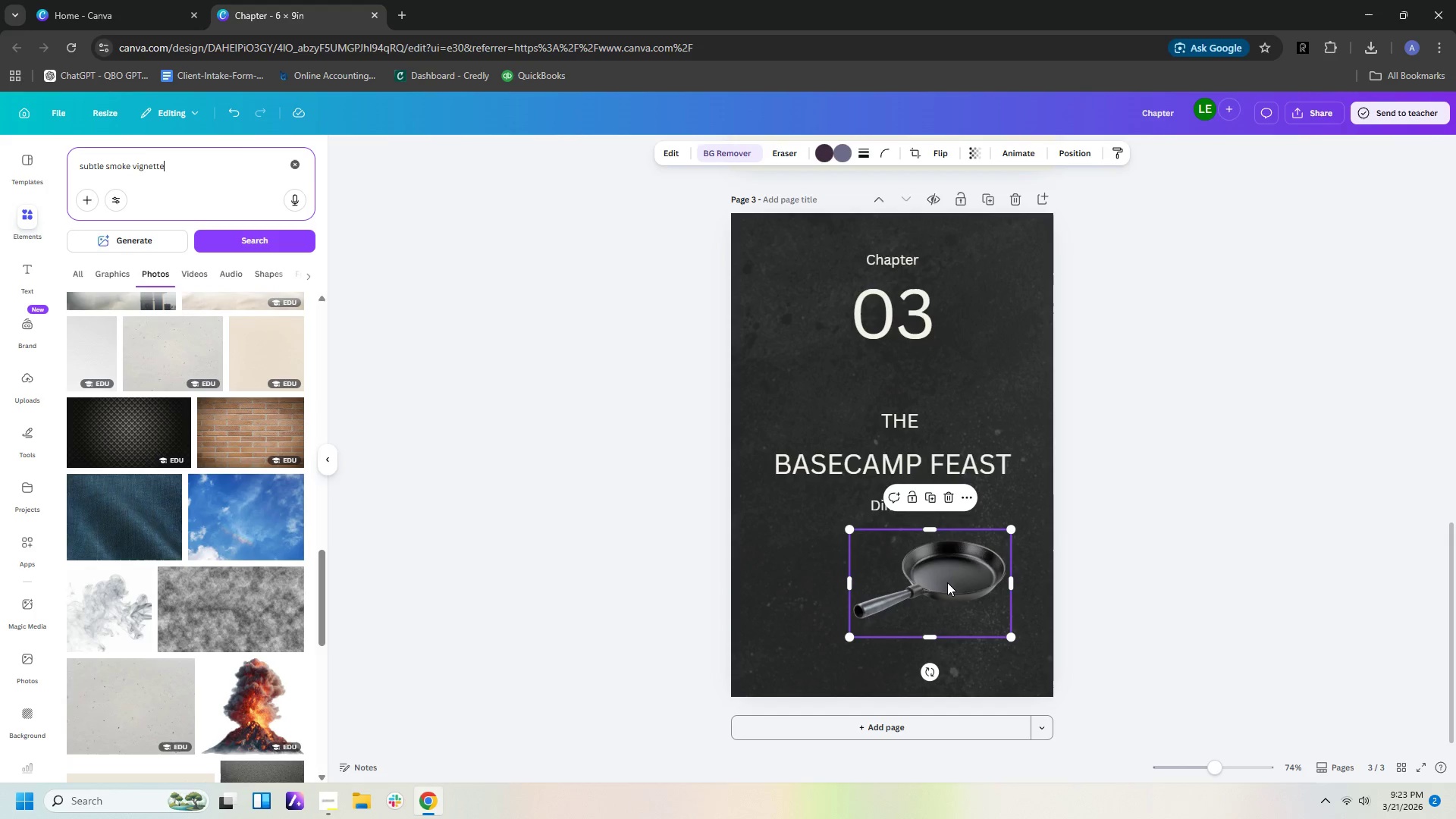 
left_click_drag(start_coordinate=[956, 584], to_coordinate=[921, 606])
 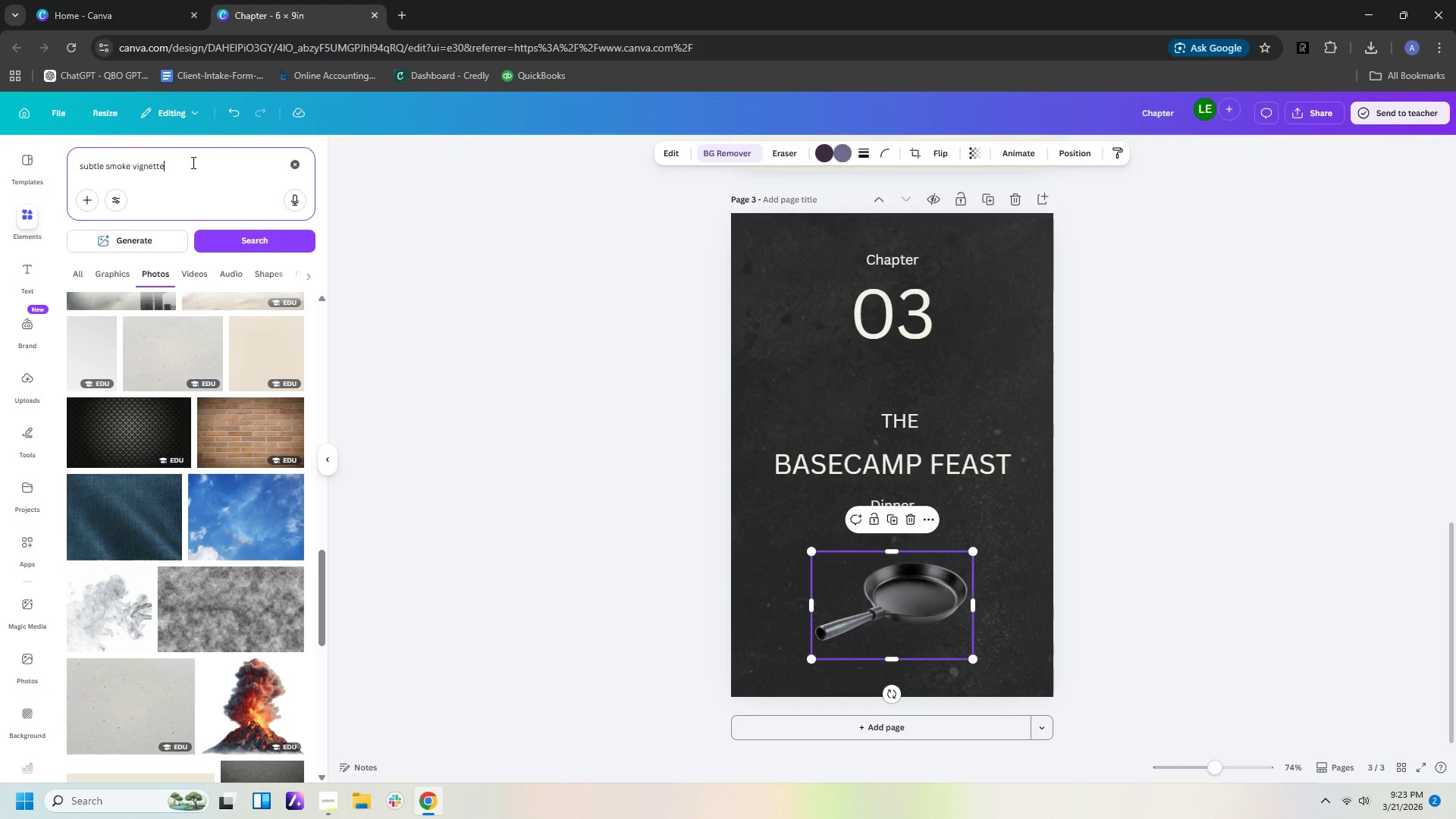 
wait(8.36)
 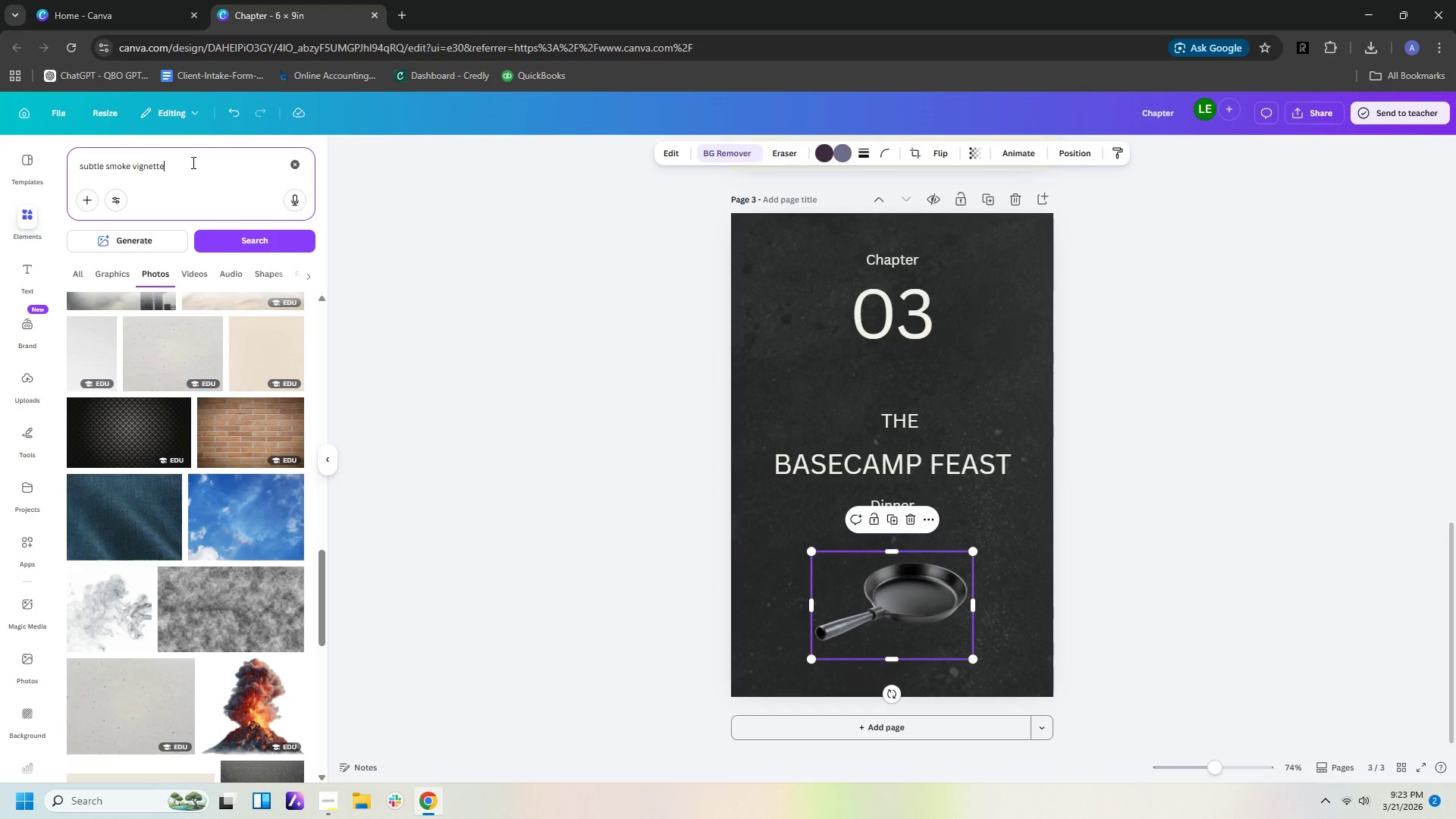 
left_click_drag(start_coordinate=[191, 162], to_coordinate=[0, 162])
 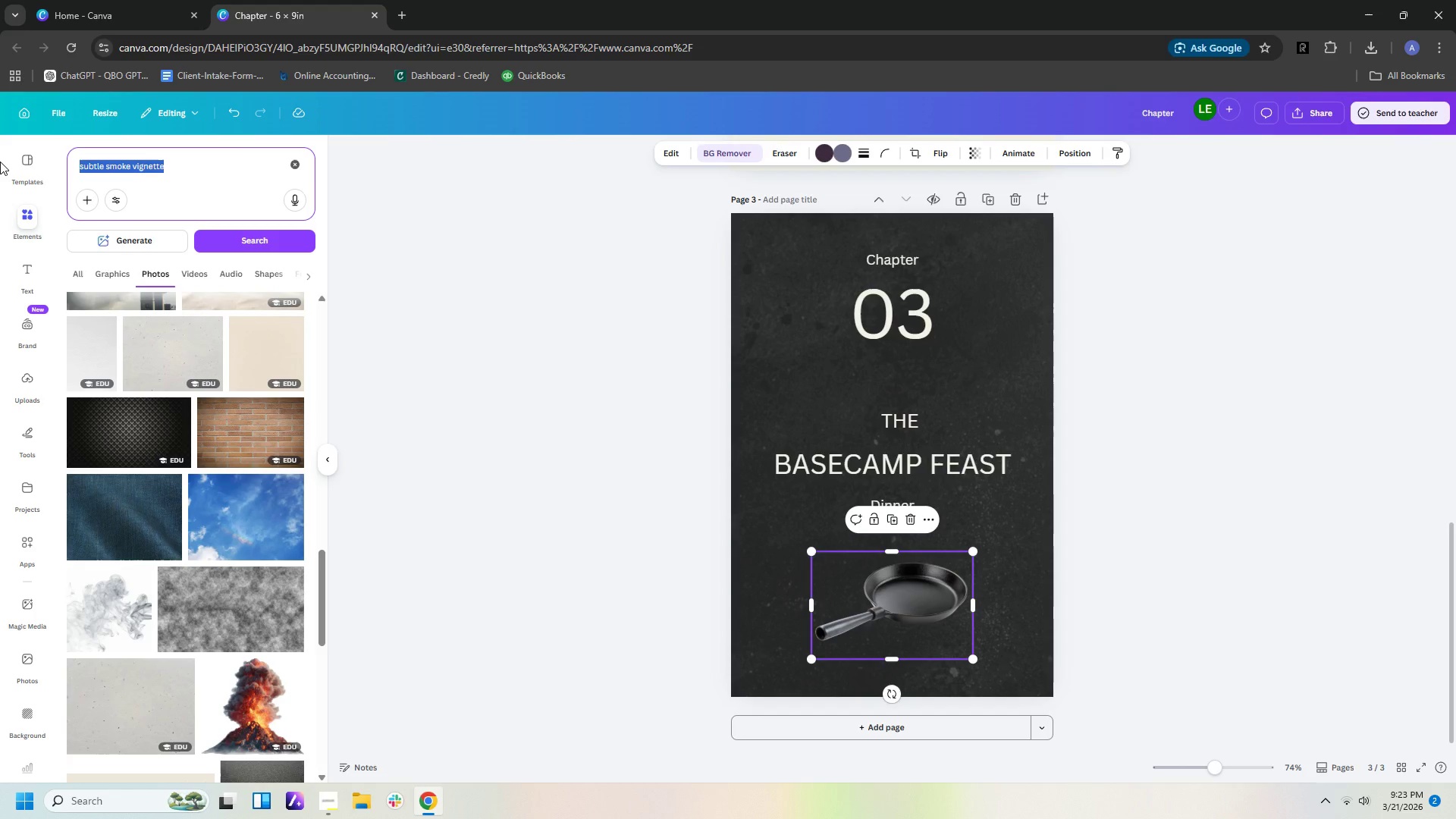 
type(cast ir)
key(Backspace)
type(o)
key(Backspace)
type(ron b)
key(Backspace)
type(vintag)
 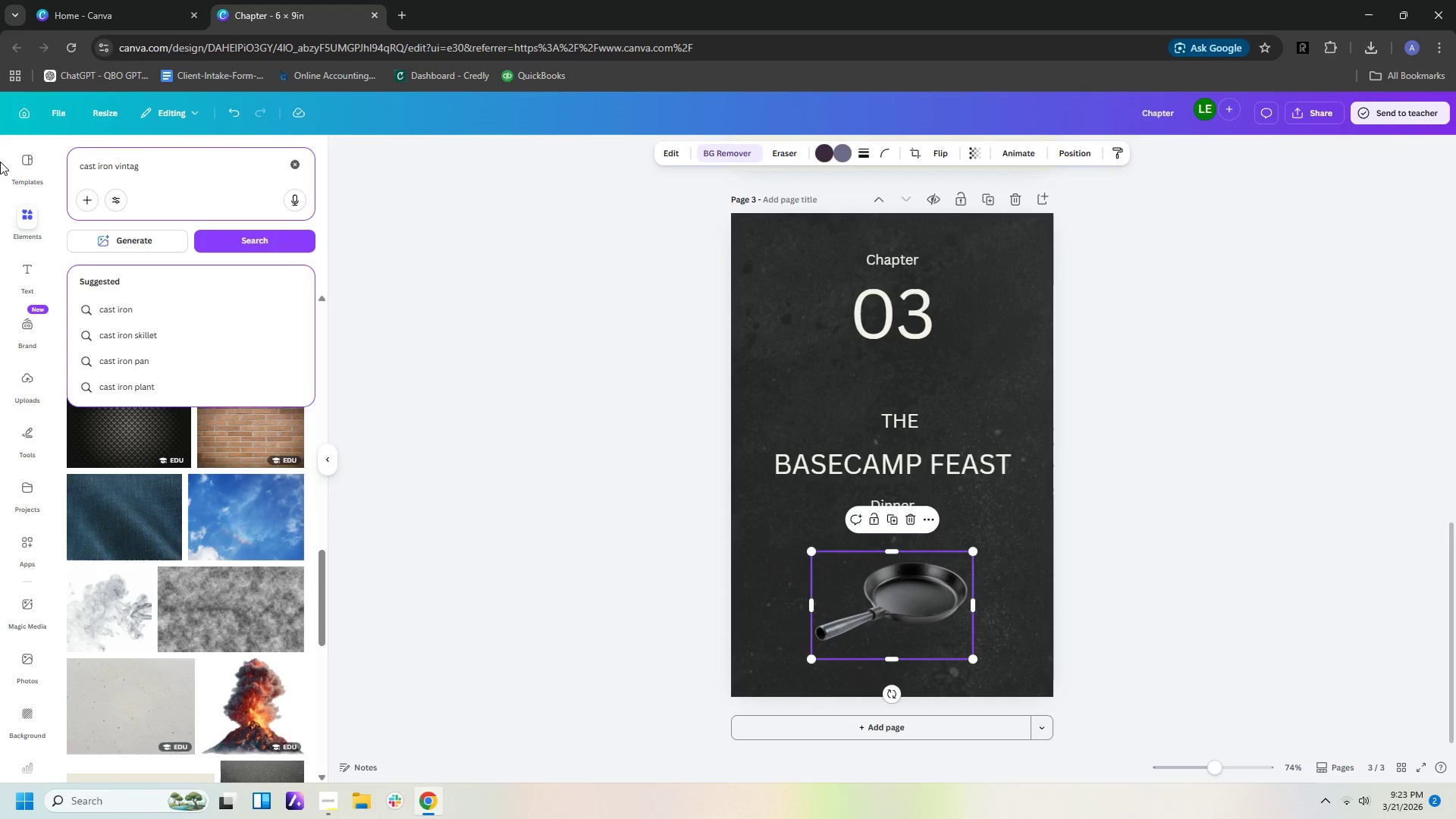 
key(Enter)
 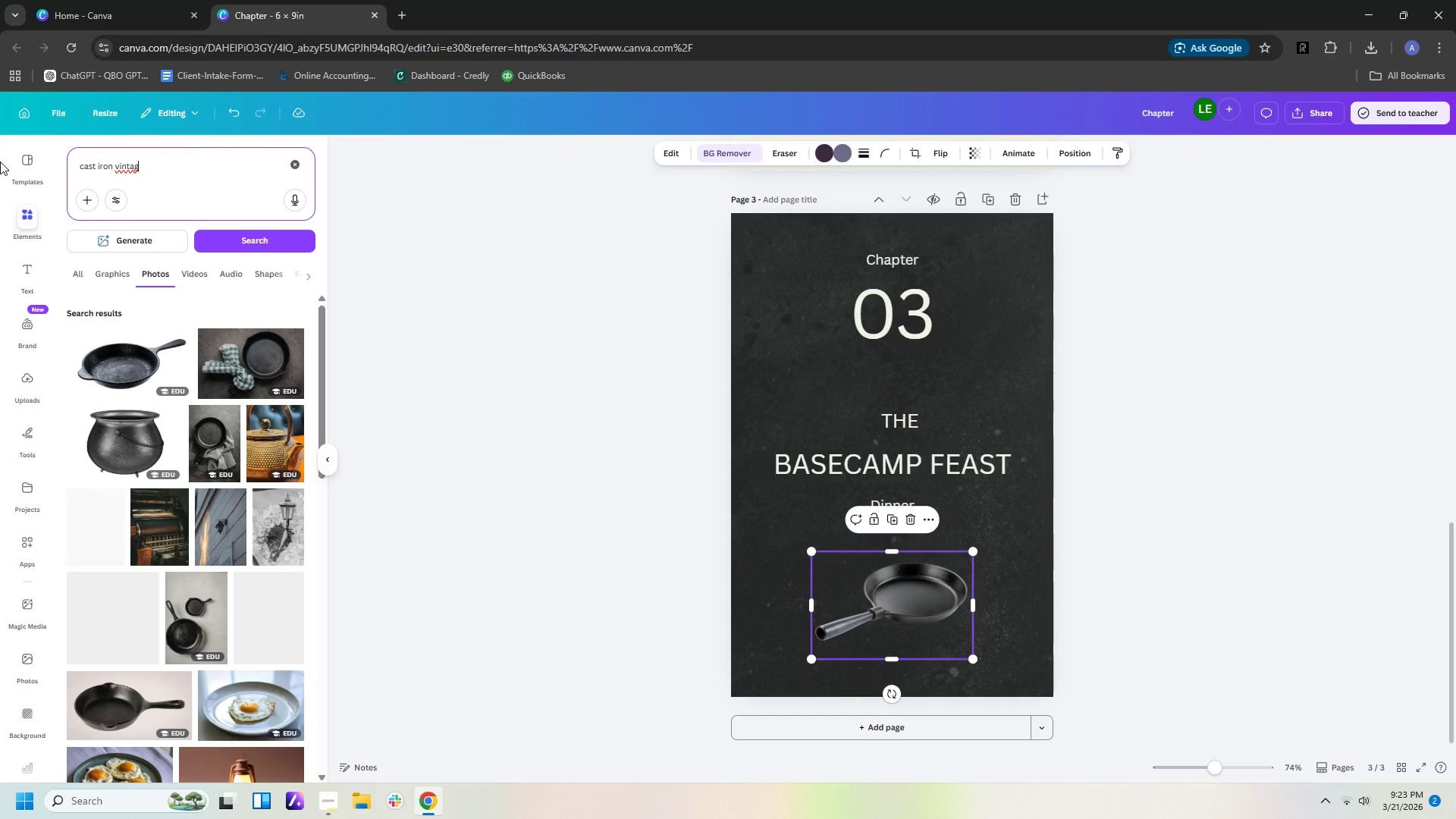 
wait(6.44)
 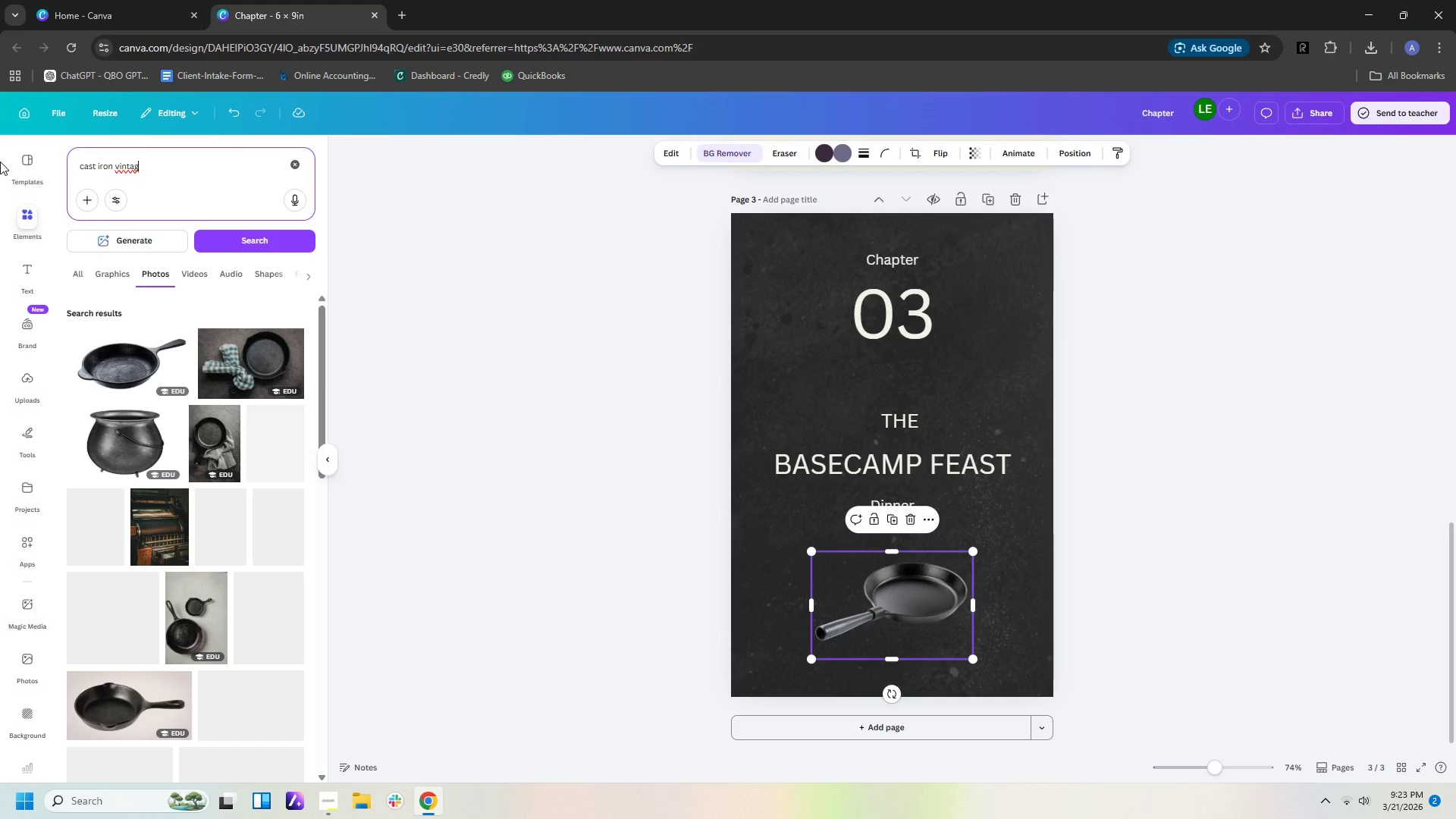 
left_click([140, 374])
 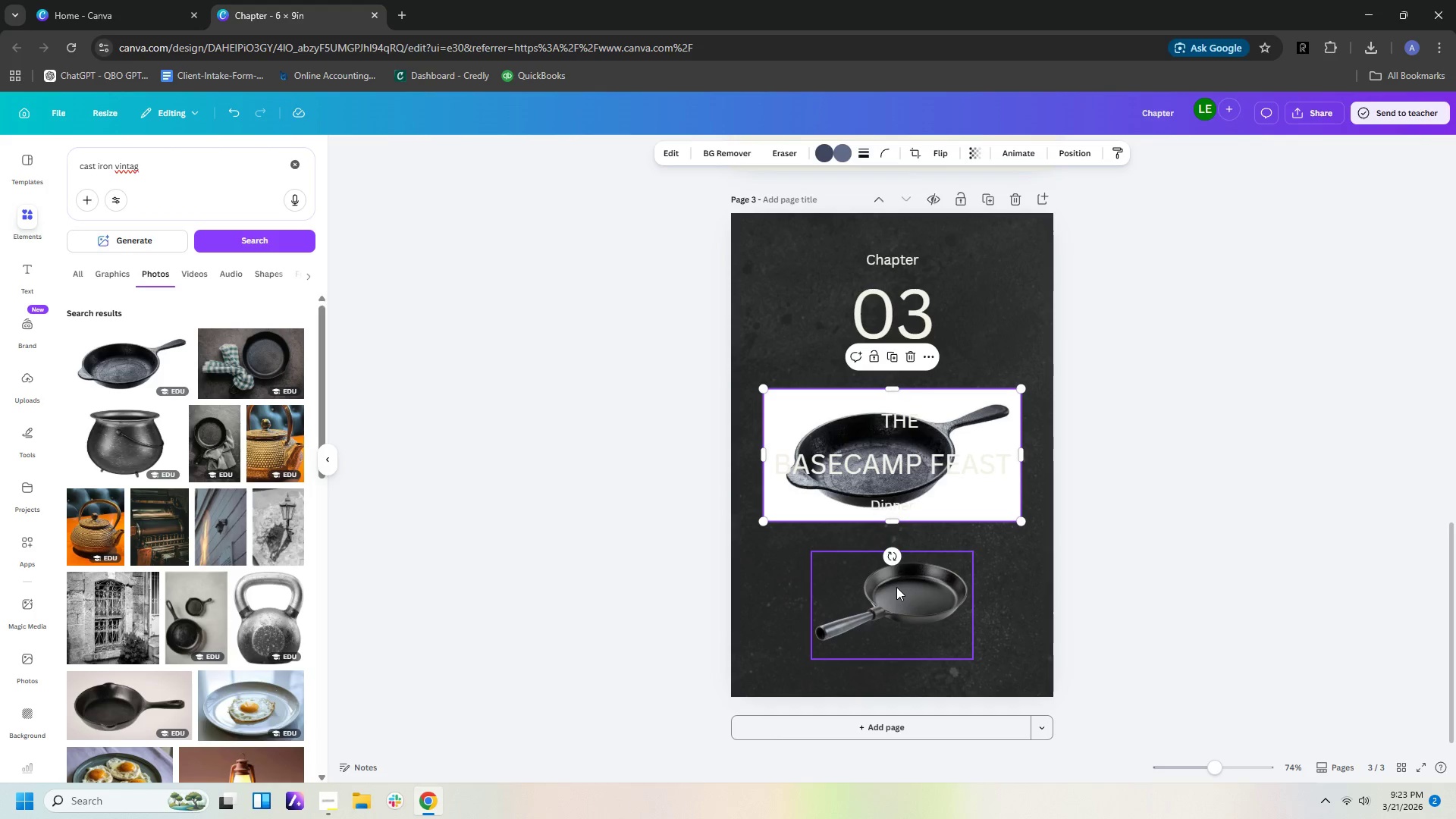 
left_click([902, 602])
 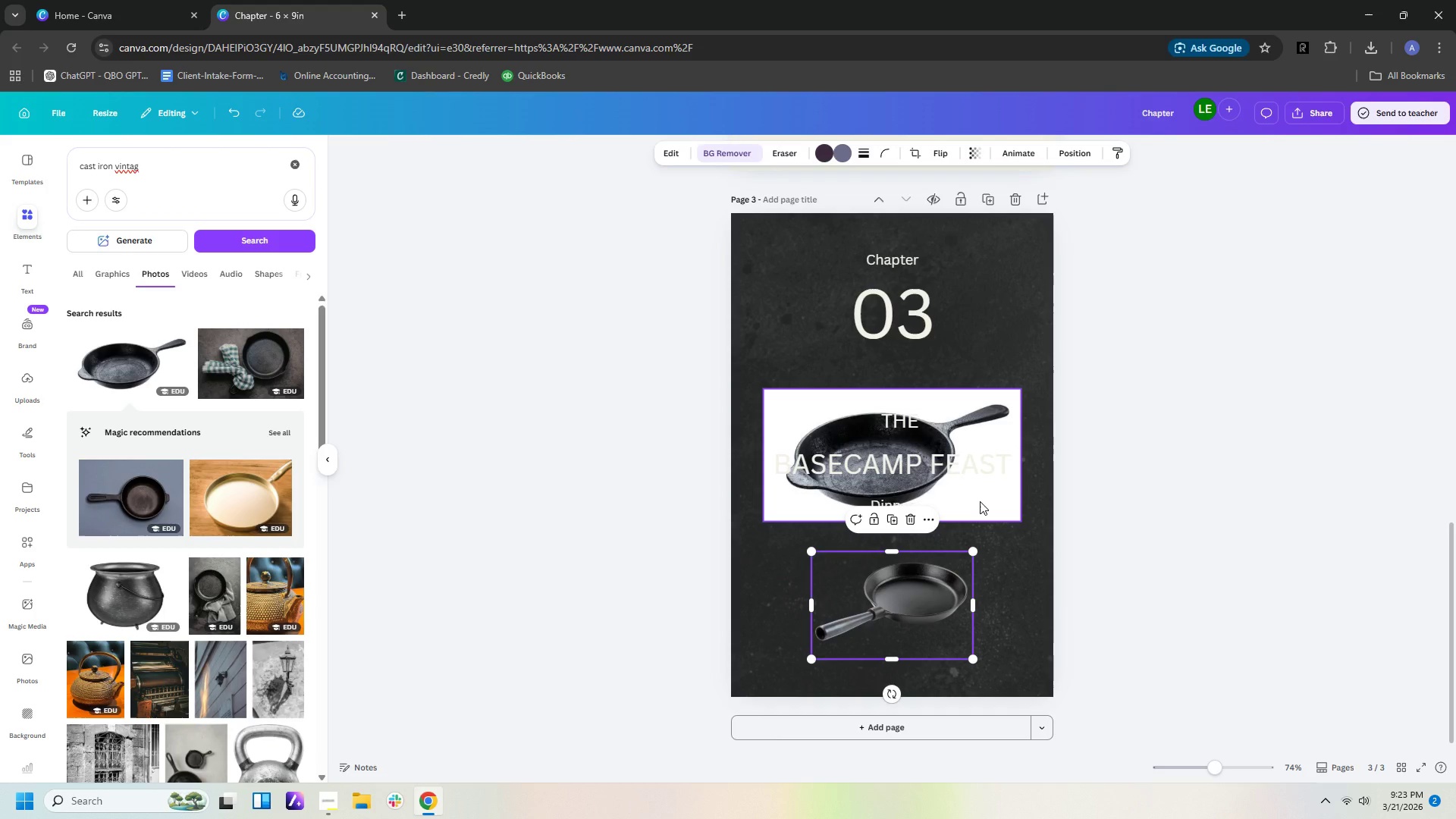 
key(Delete)
 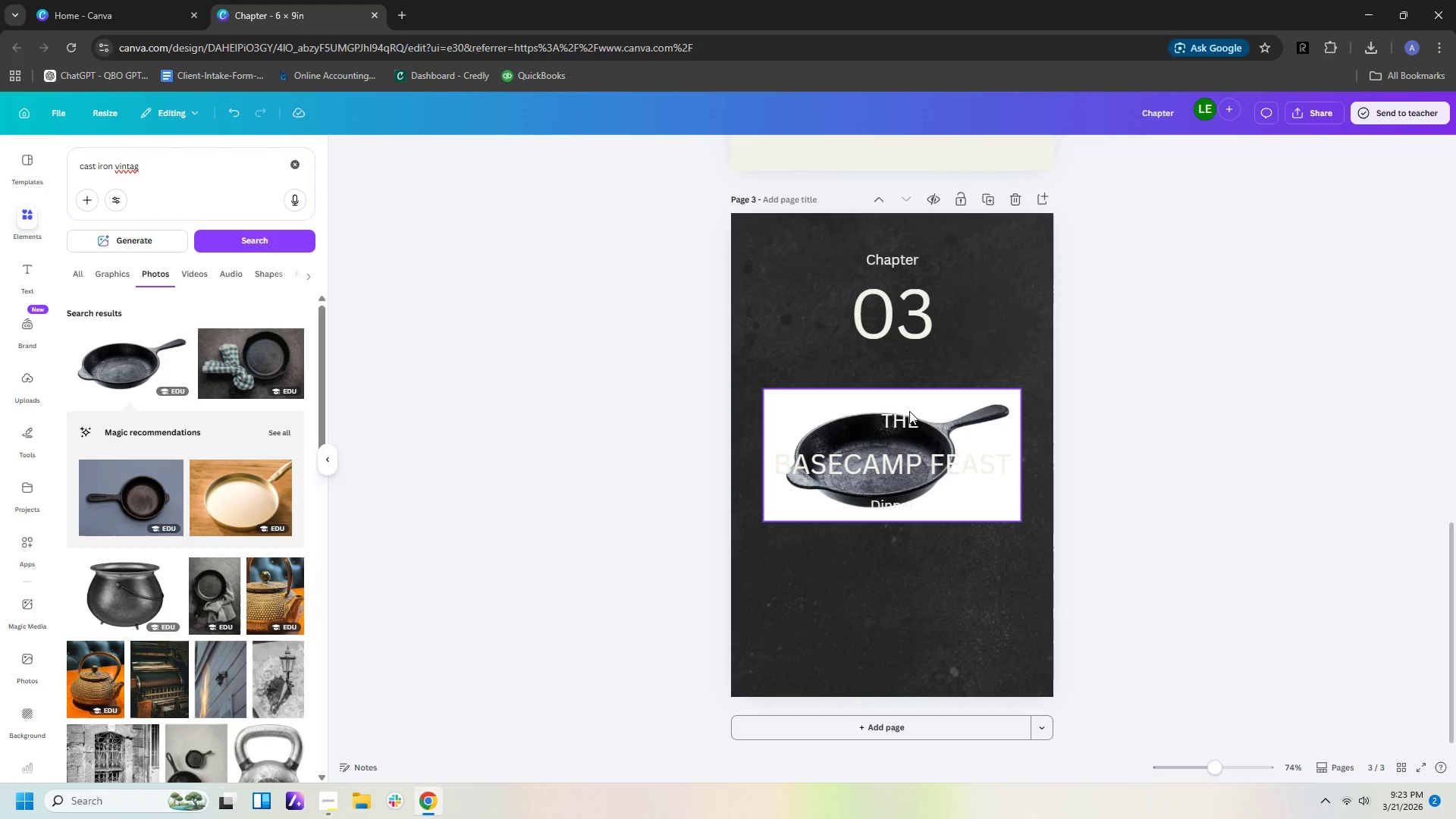 
left_click_drag(start_coordinate=[992, 403], to_coordinate=[996, 552])
 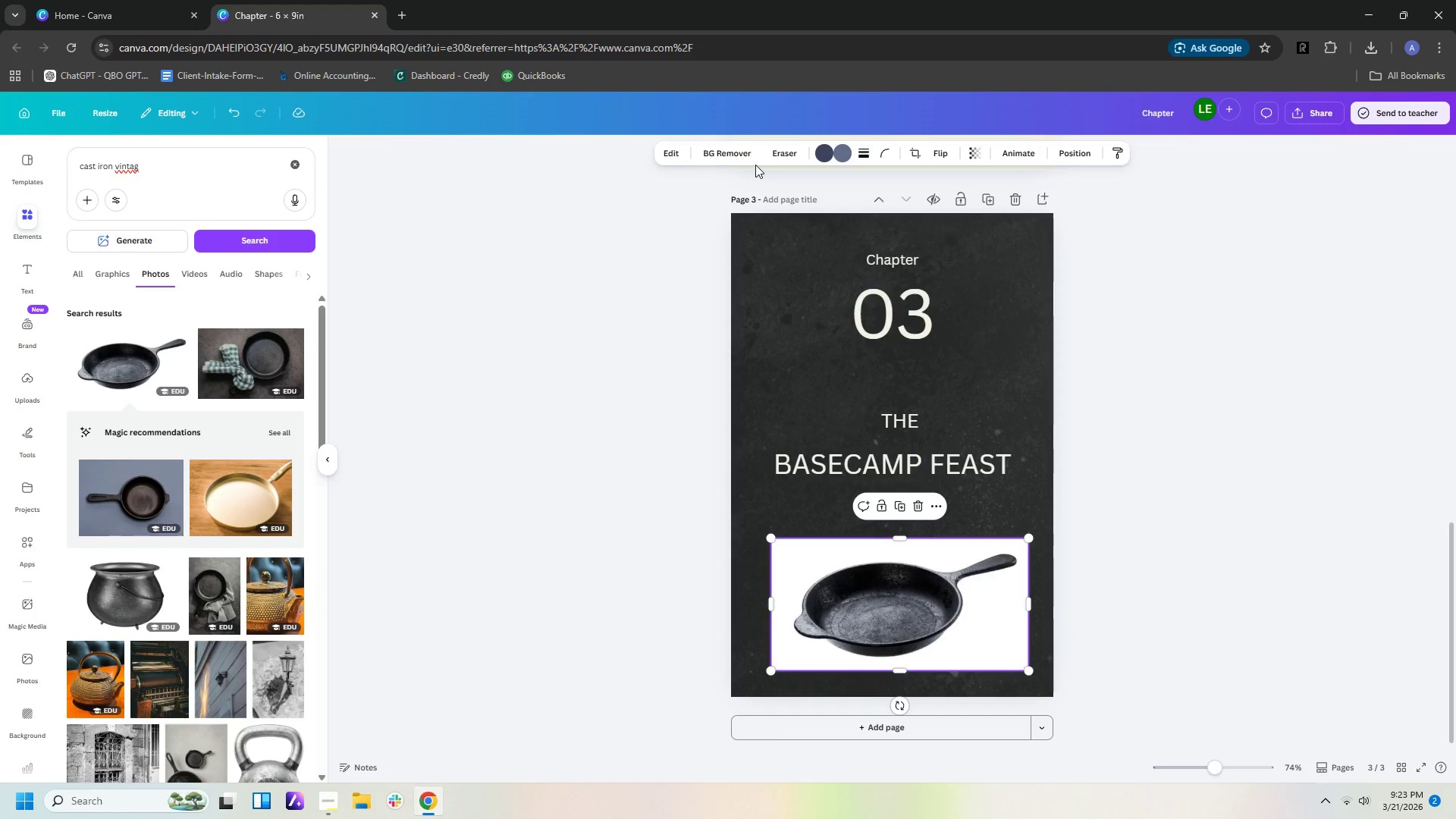 
left_click([739, 157])
 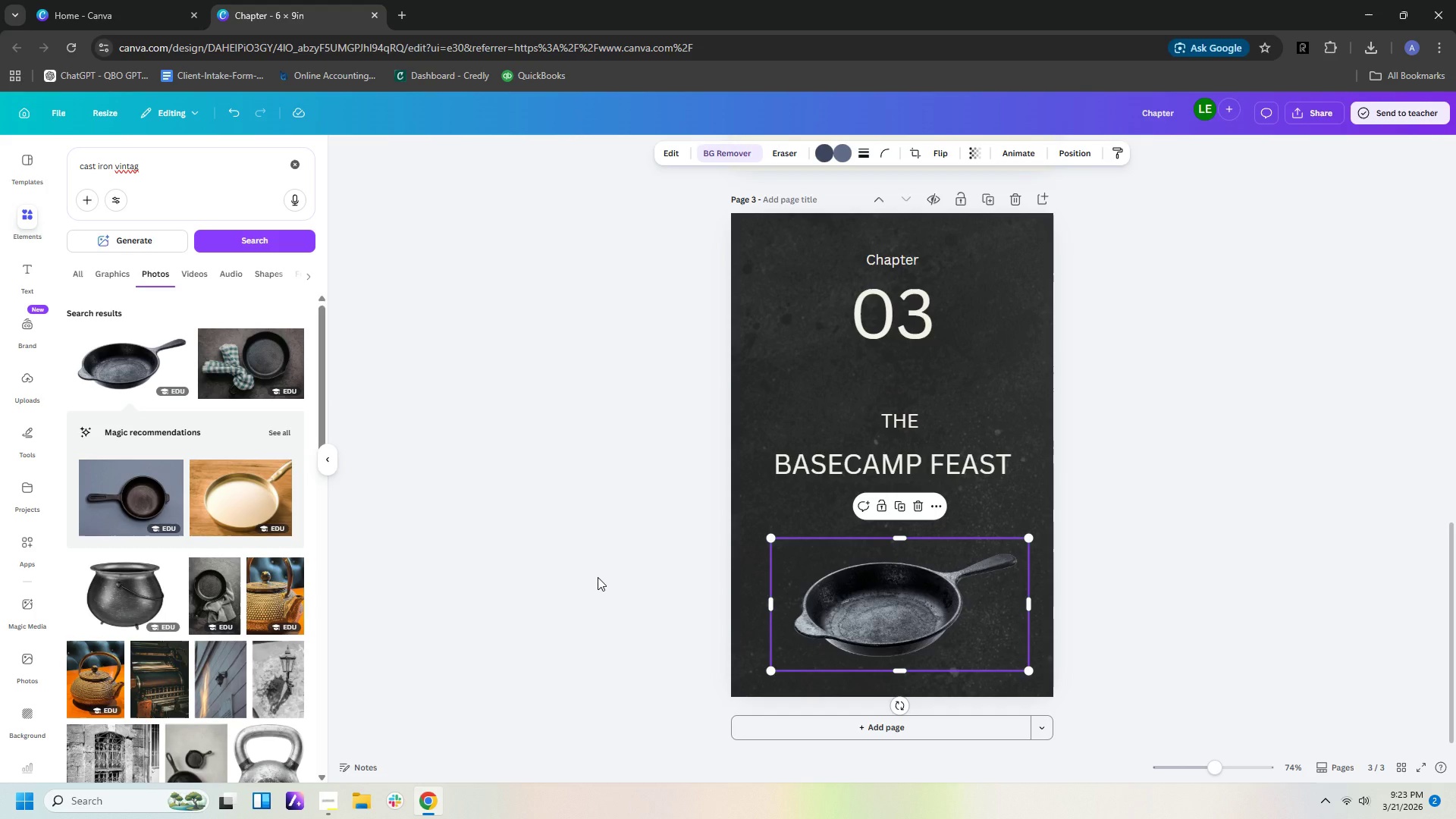 
scroll: coordinate [396, 510], scroll_direction: down, amount: 5.0
 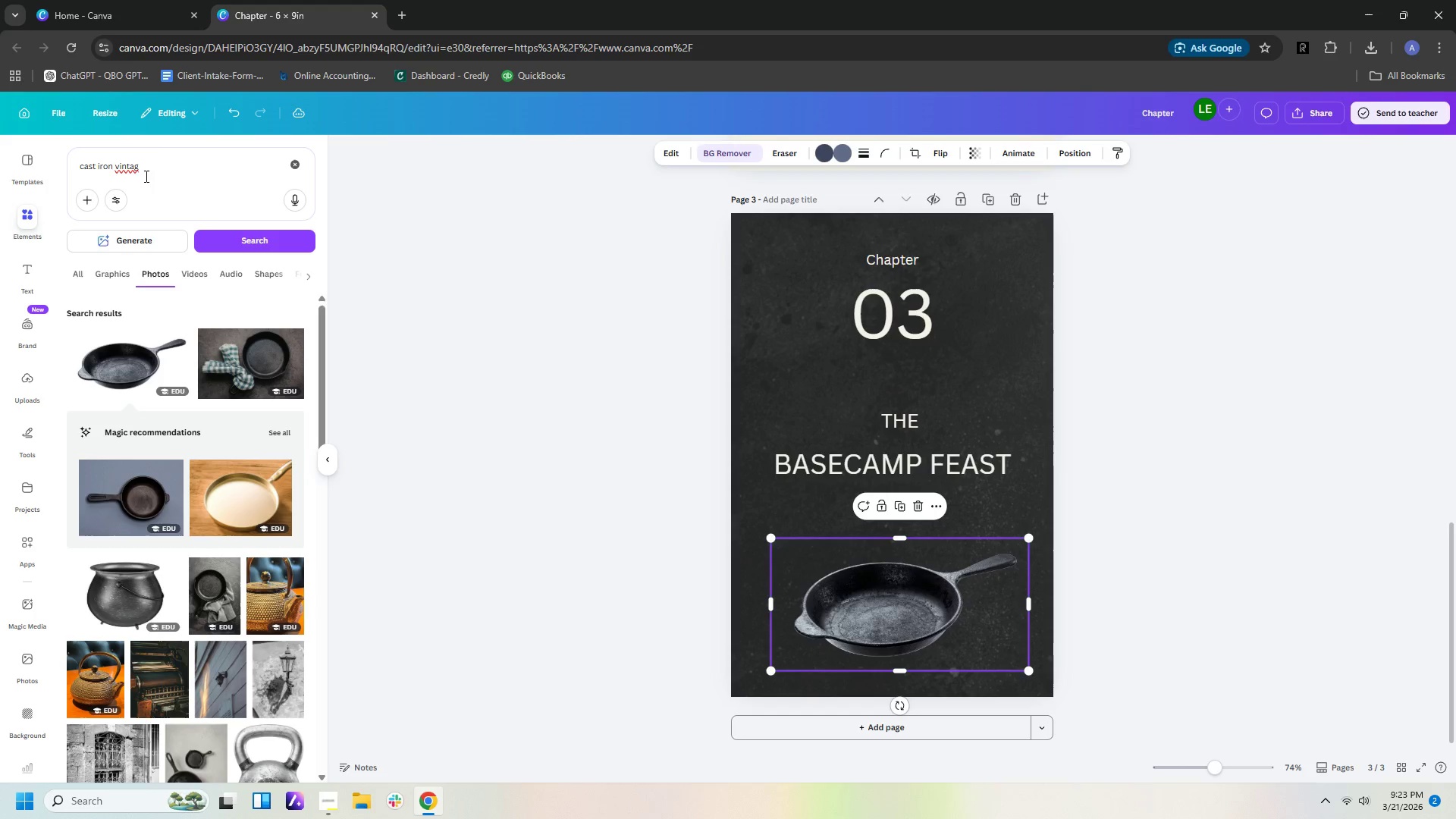 
left_click_drag(start_coordinate=[154, 155], to_coordinate=[0, 164])
 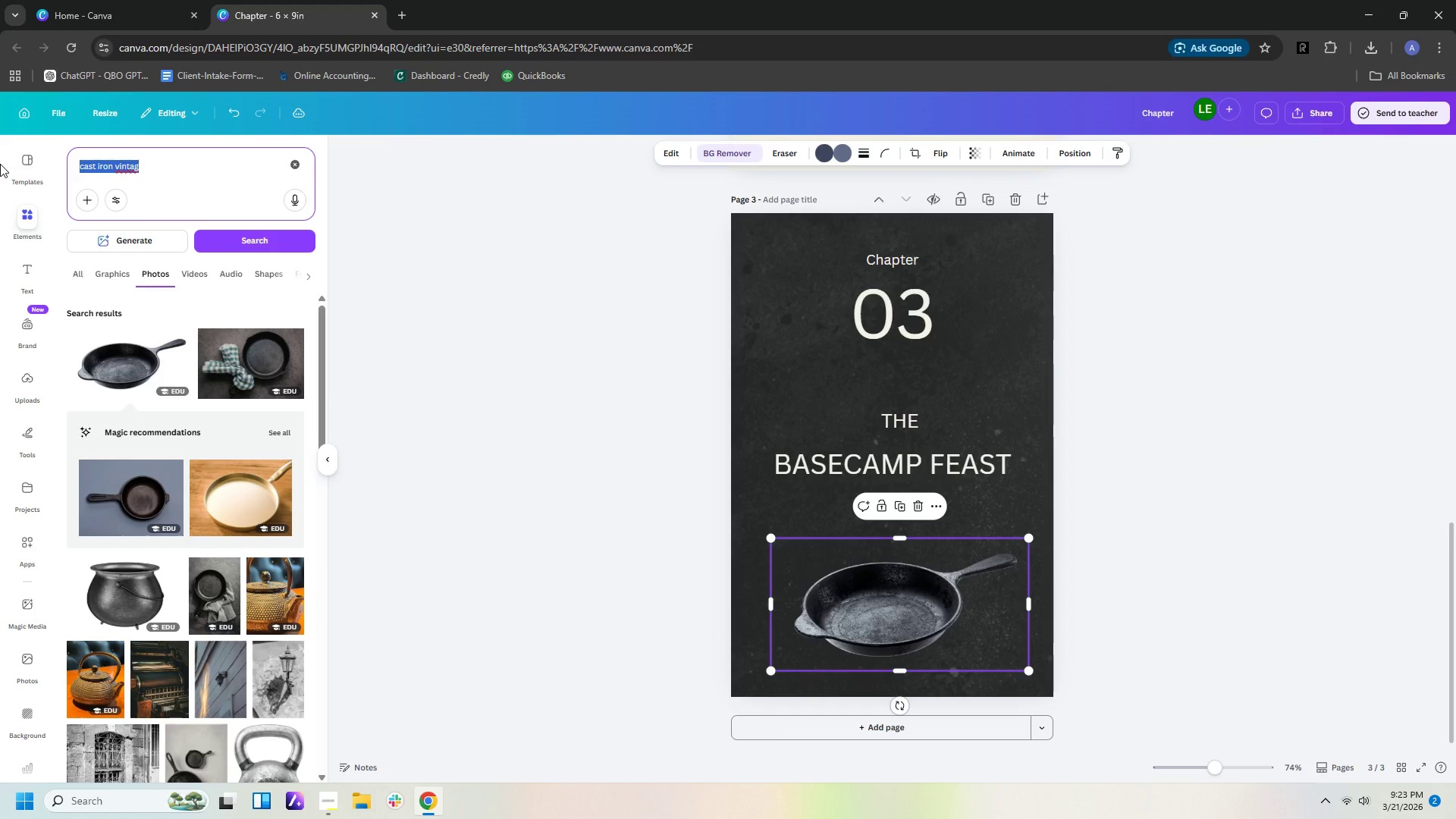 
type(smoke coking)
 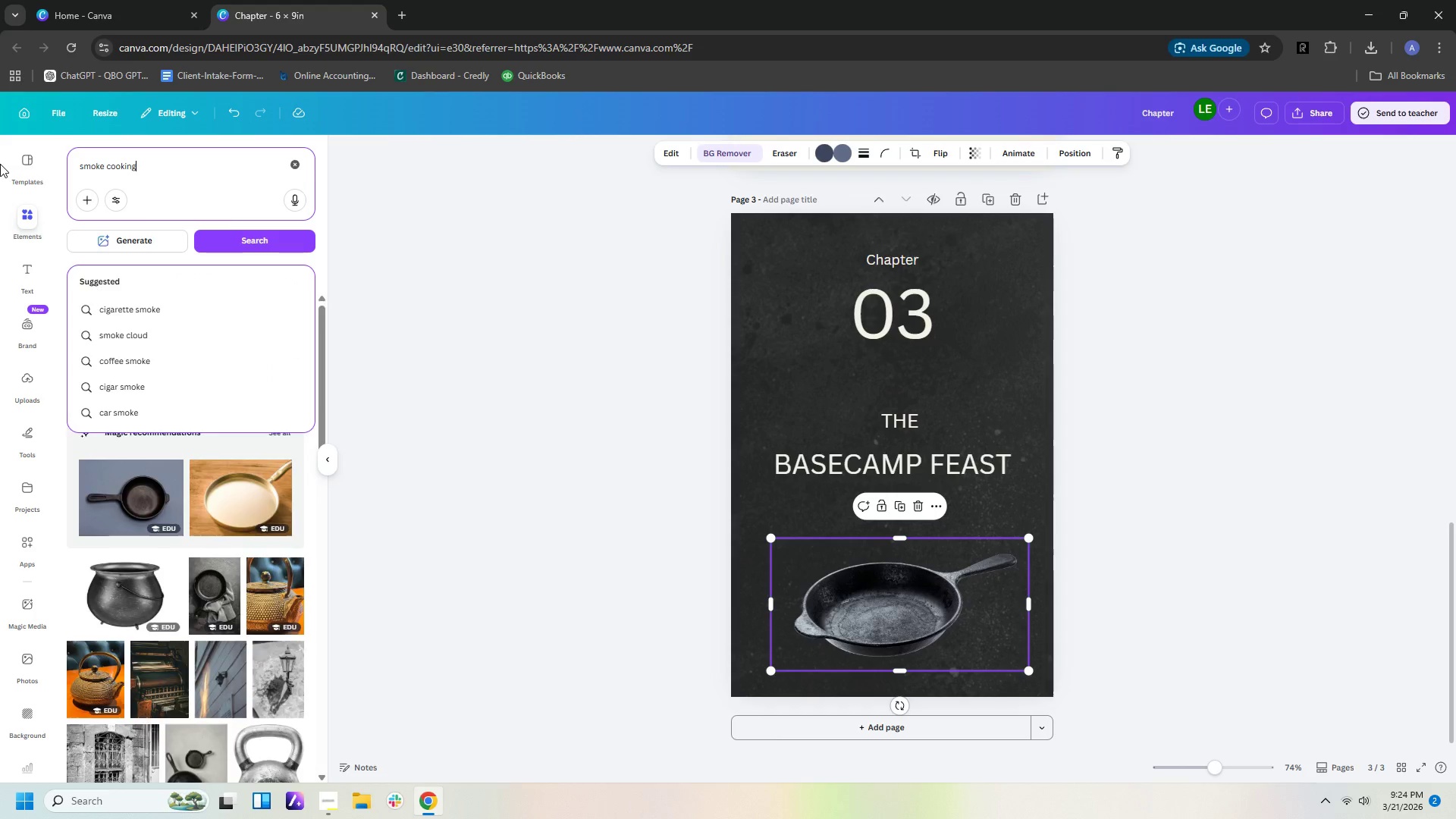 
key(Enter)
 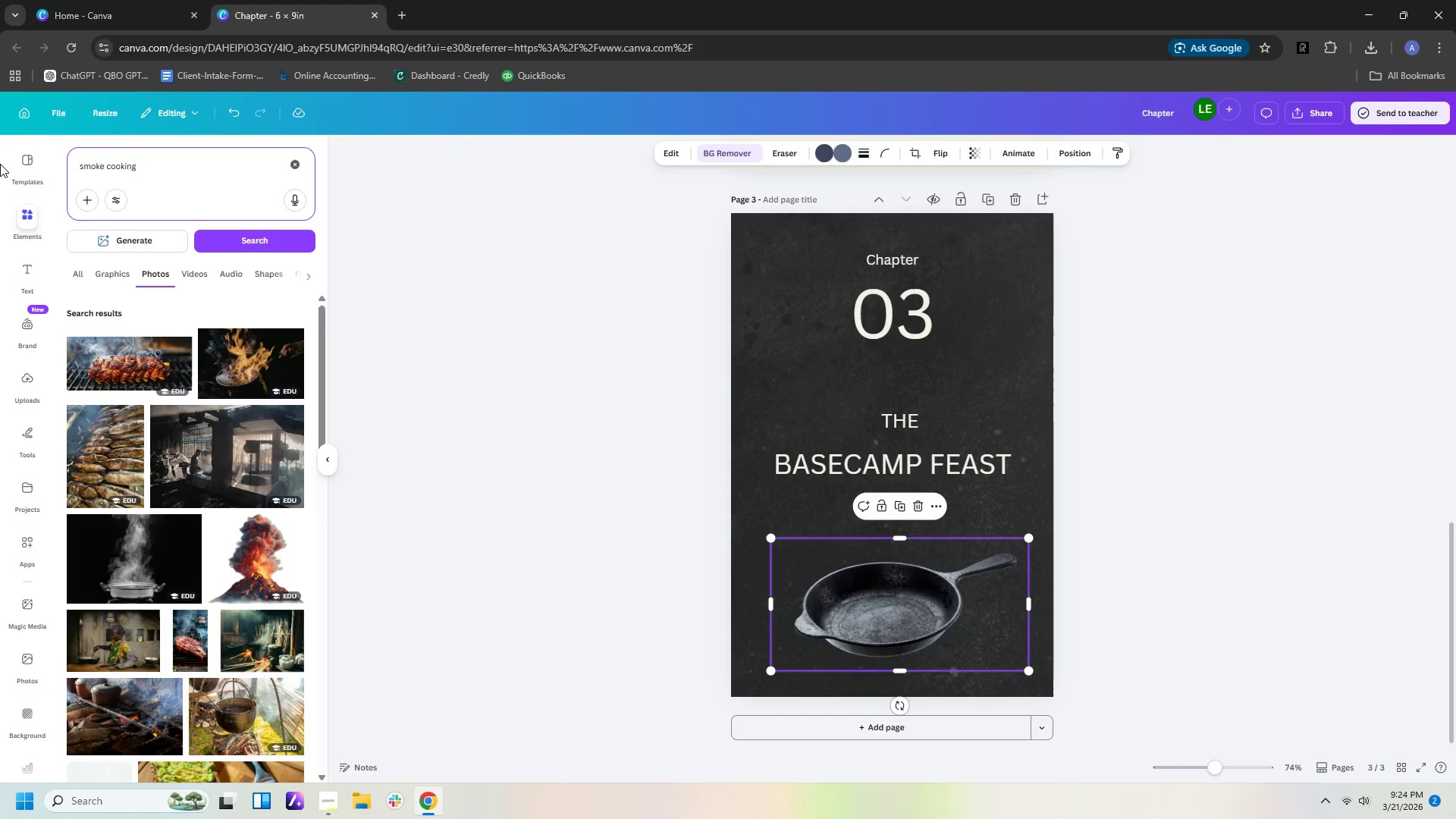 
wait(14.05)
 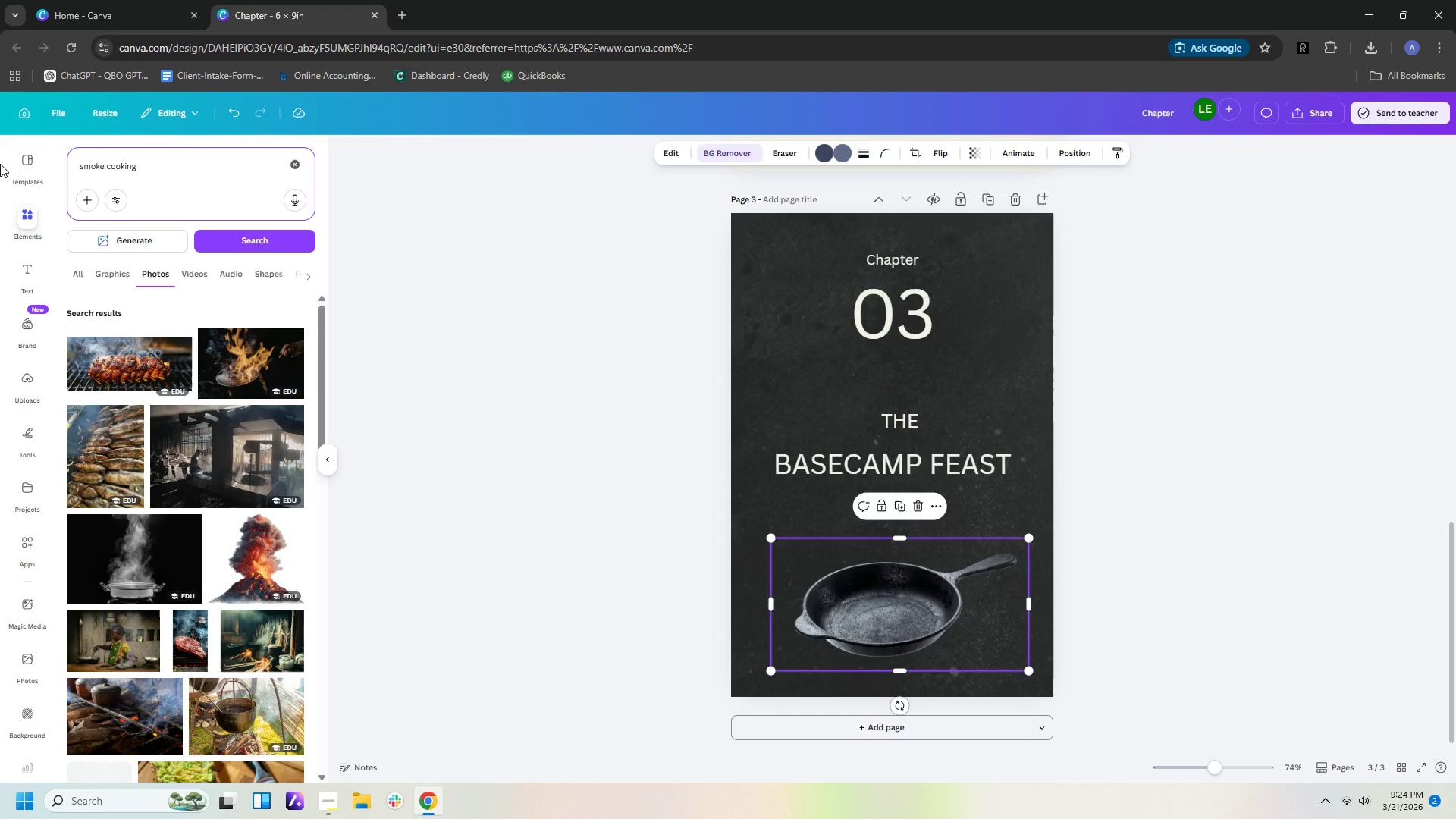 
scroll: coordinate [234, 460], scroll_direction: down, amount: 9.0
 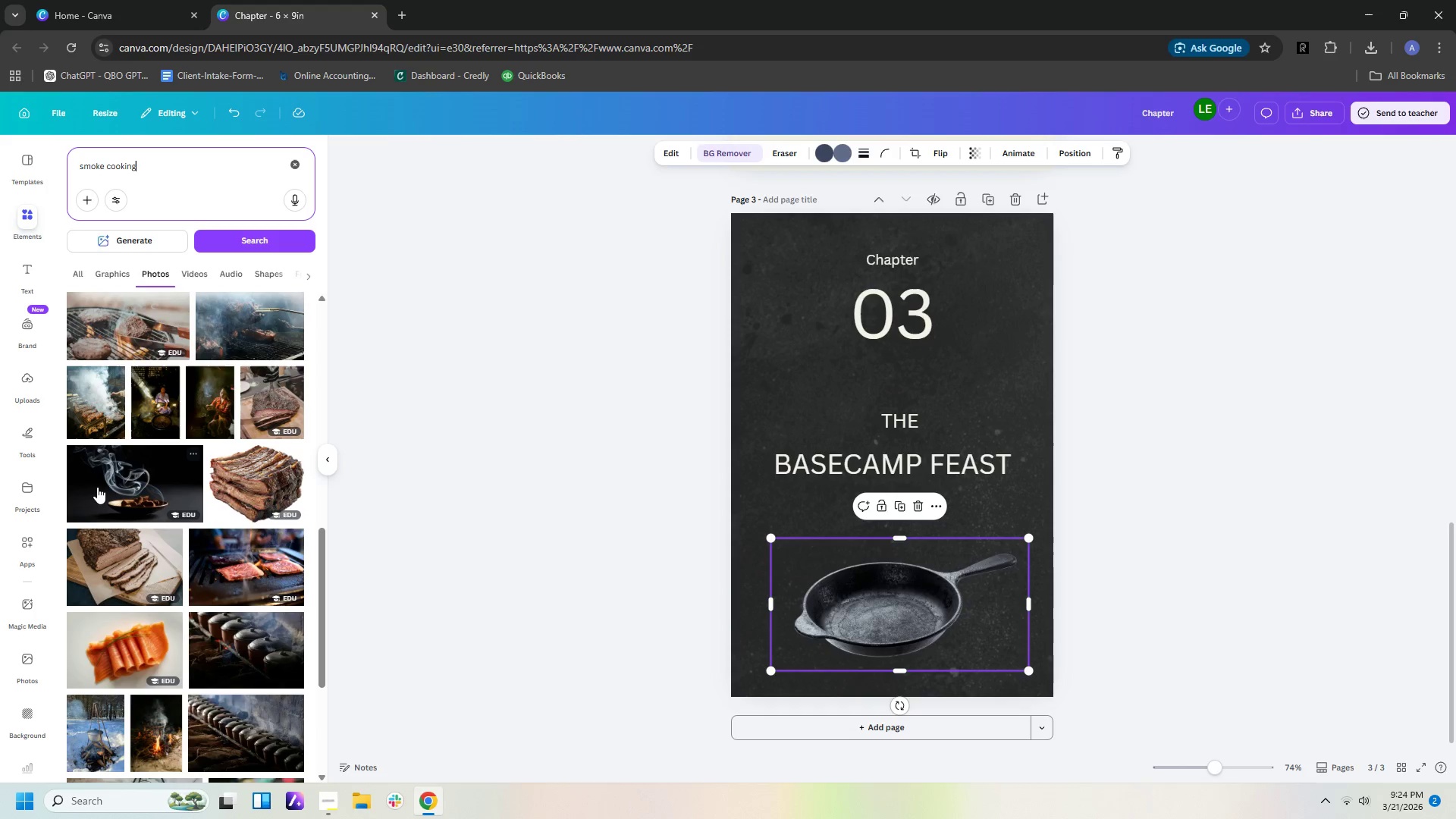 
left_click([116, 477])
 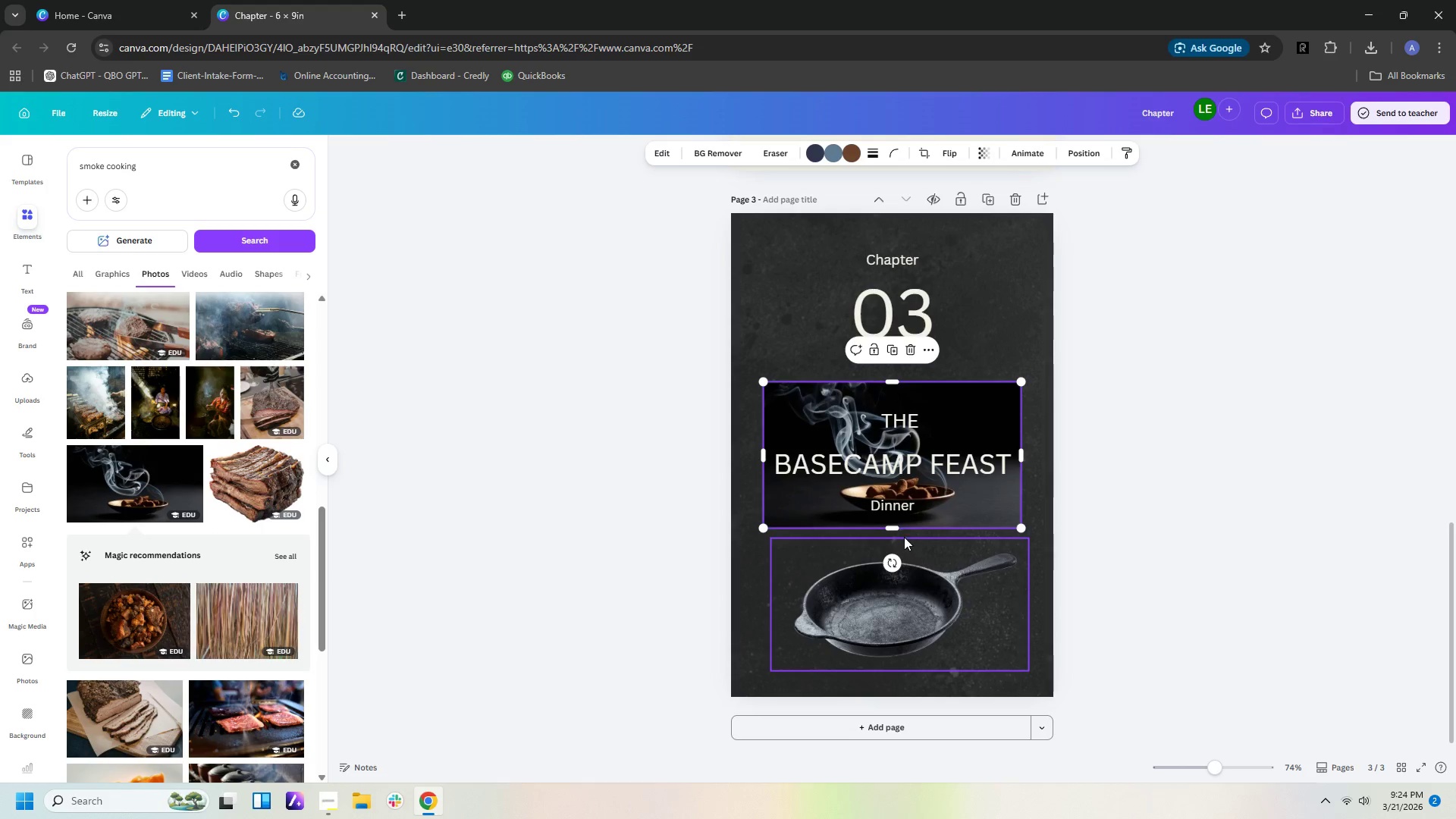 
left_click_drag(start_coordinate=[897, 528], to_coordinate=[908, 481])
 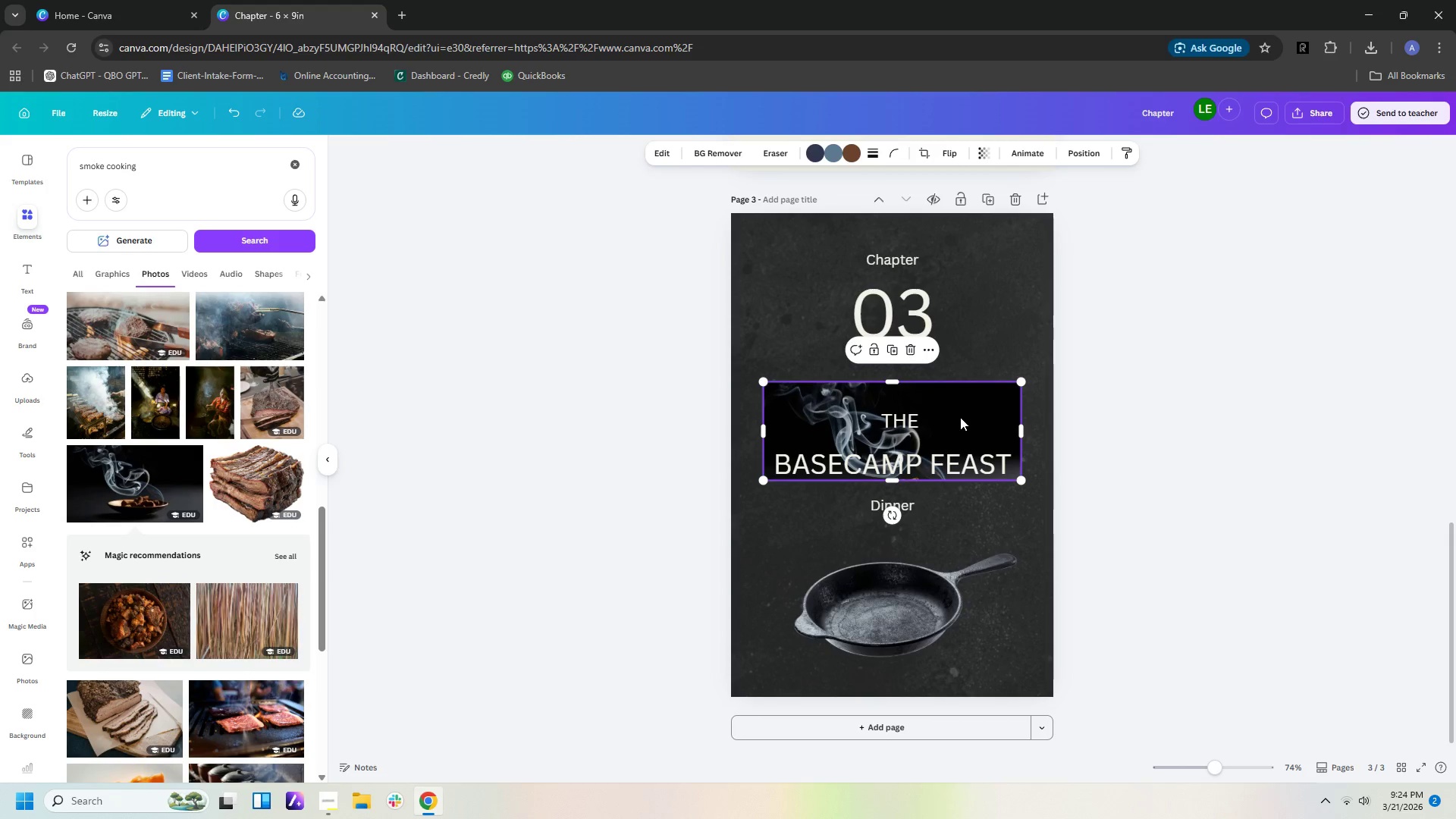 
left_click_drag(start_coordinate=[957, 416], to_coordinate=[952, 535])
 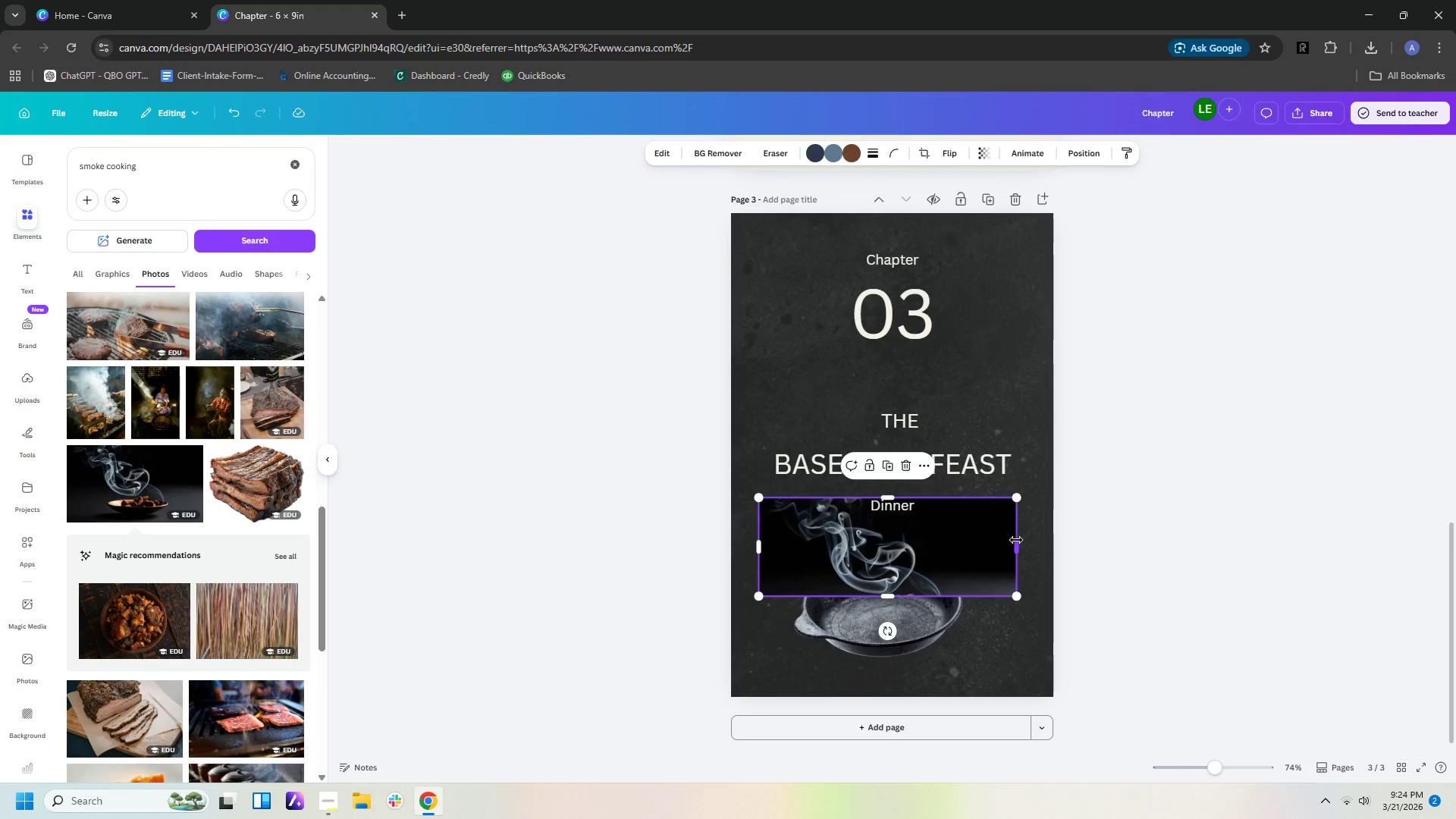 
left_click_drag(start_coordinate=[1016, 541], to_coordinate=[937, 541])
 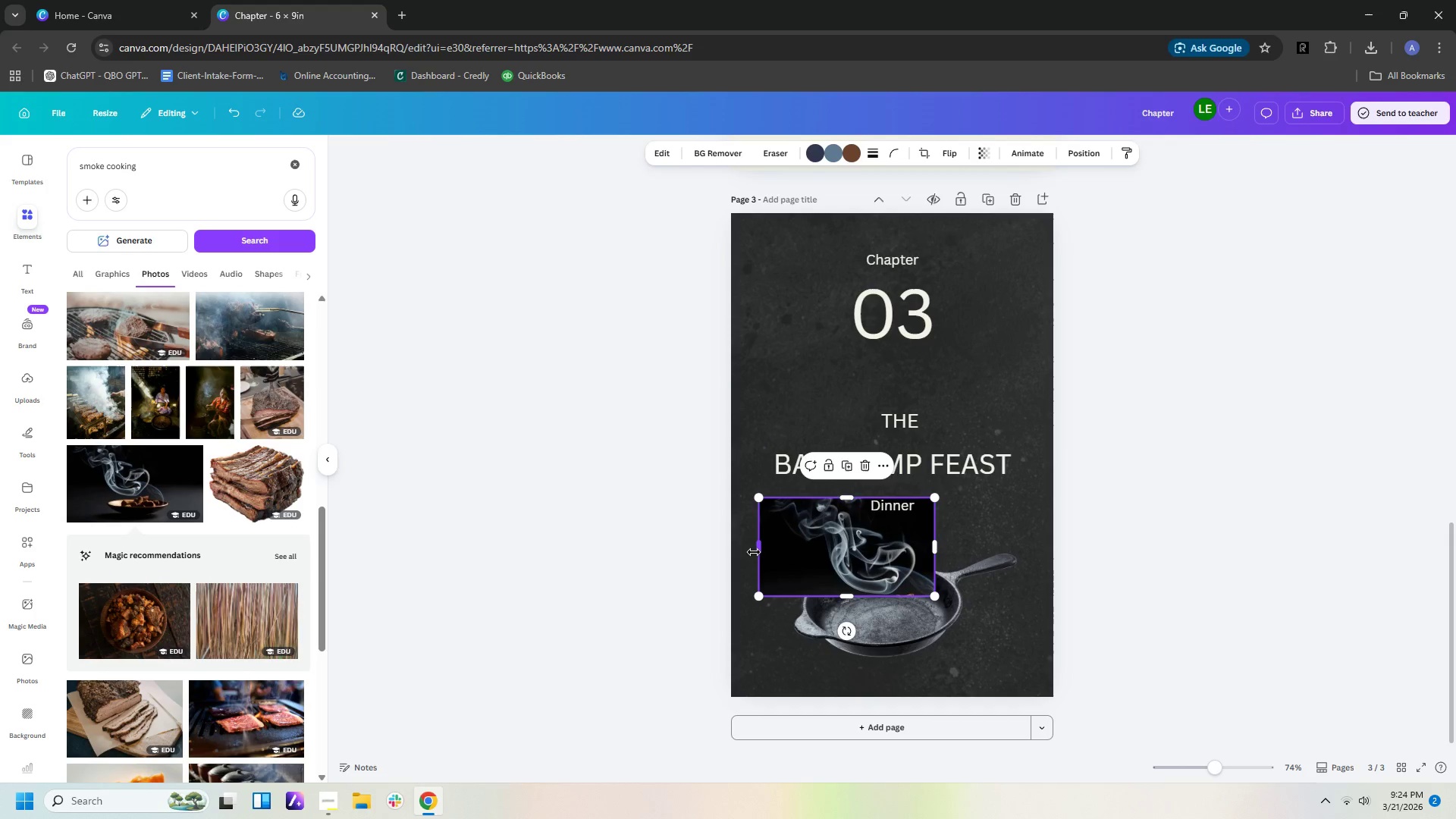 
left_click_drag(start_coordinate=[755, 548], to_coordinate=[762, 544])
 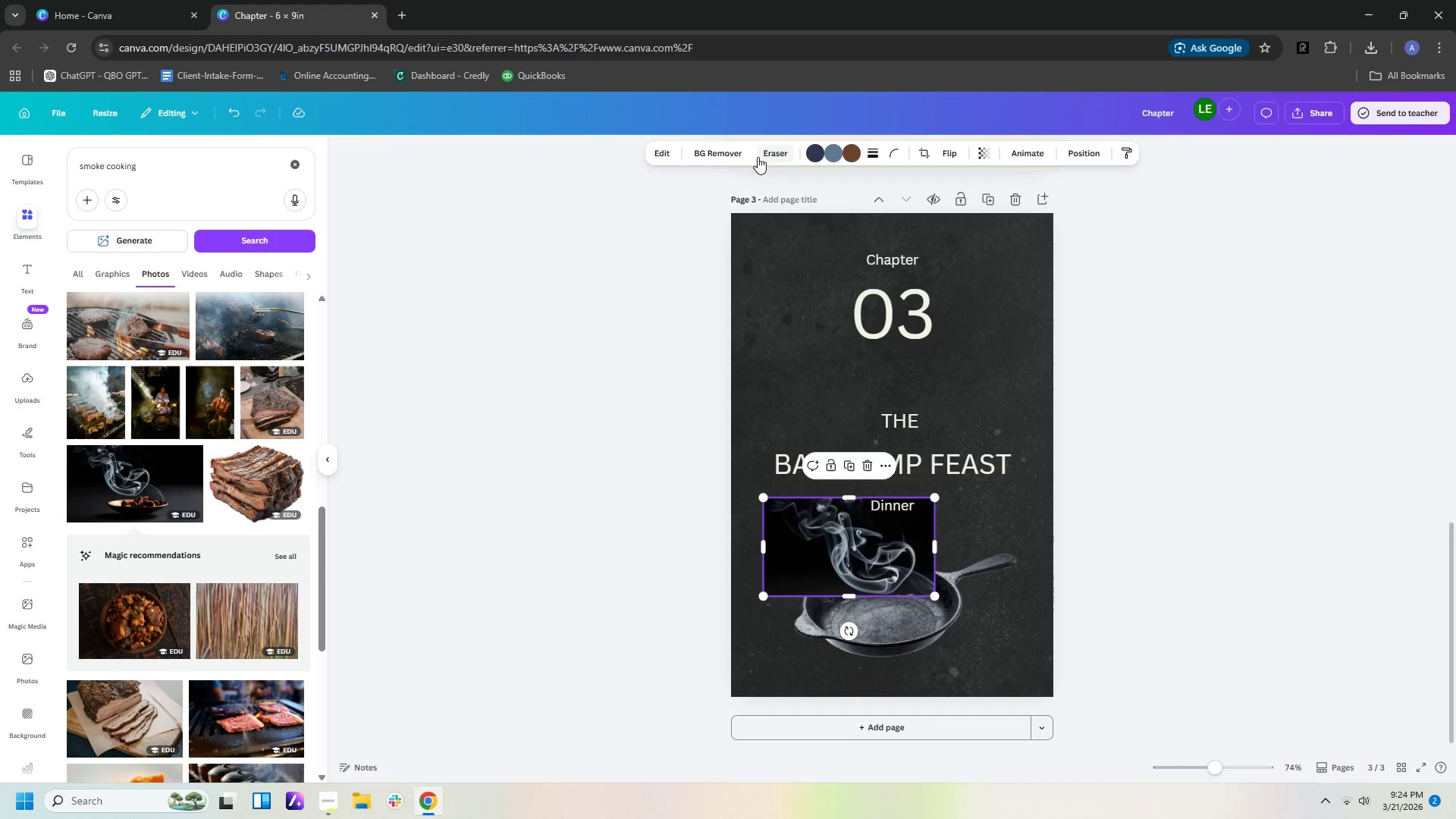 
left_click([723, 152])
 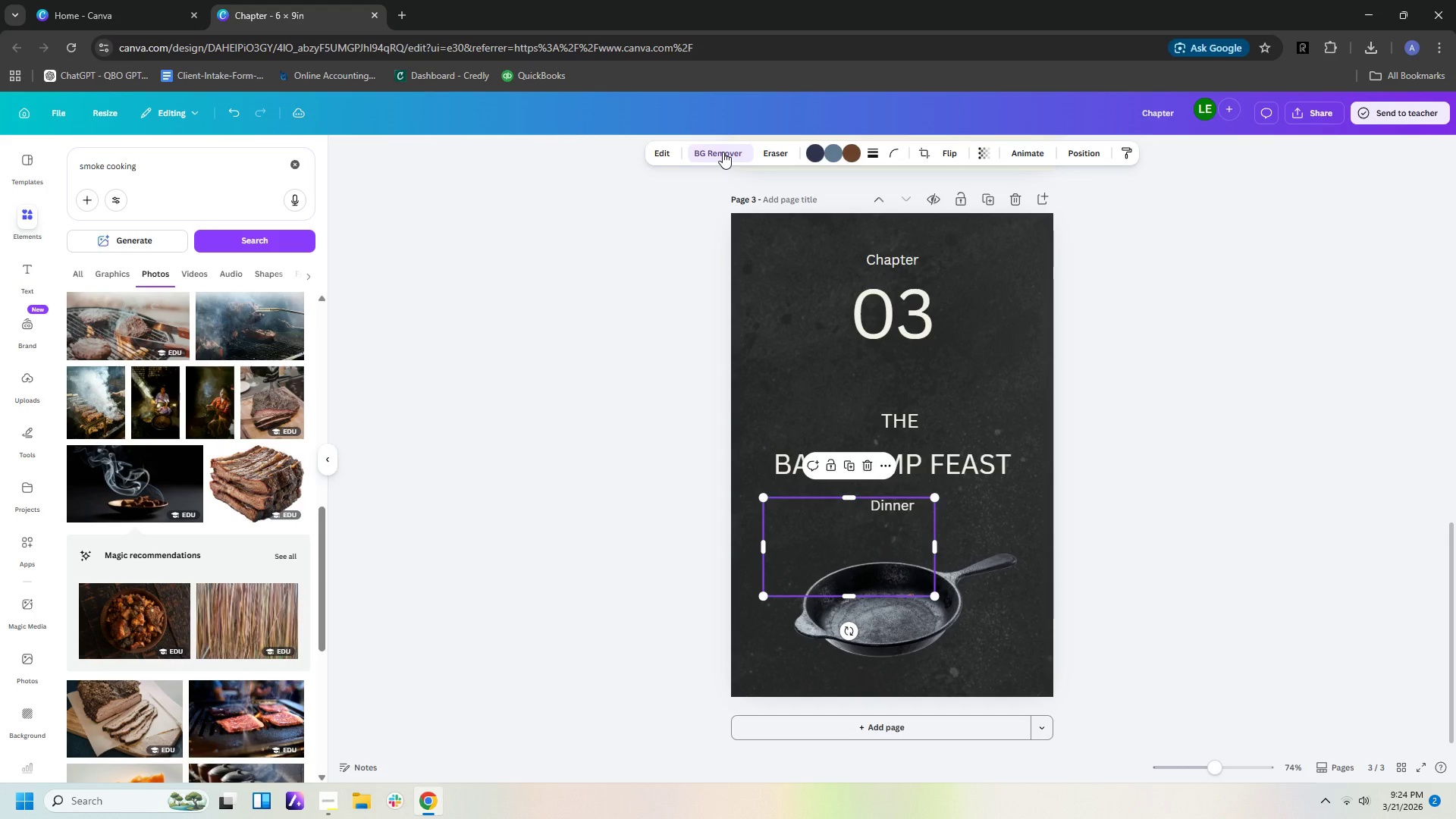 
wait(6.38)
 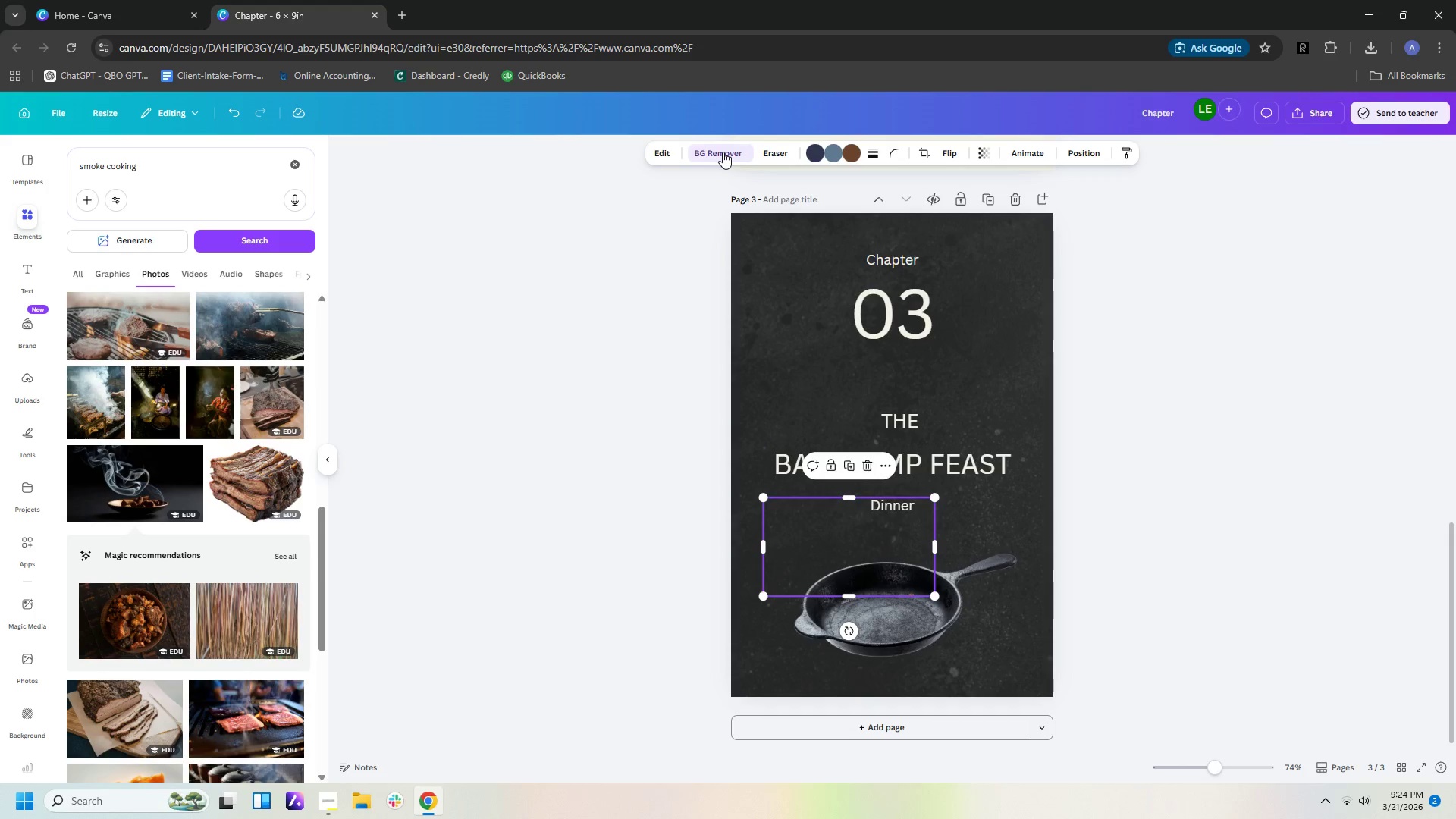 
key(Control+Z)
 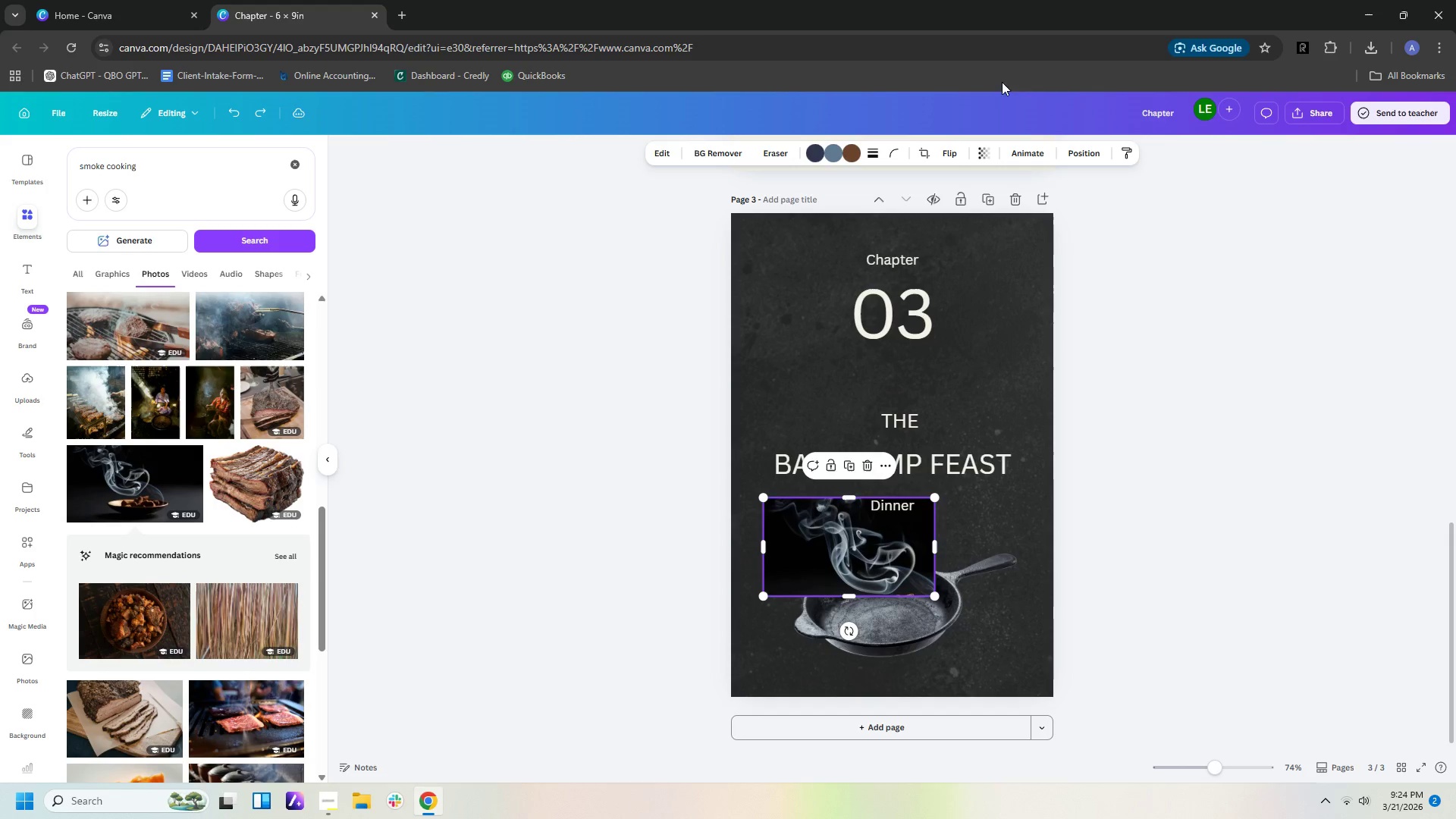 
left_click([986, 152])
 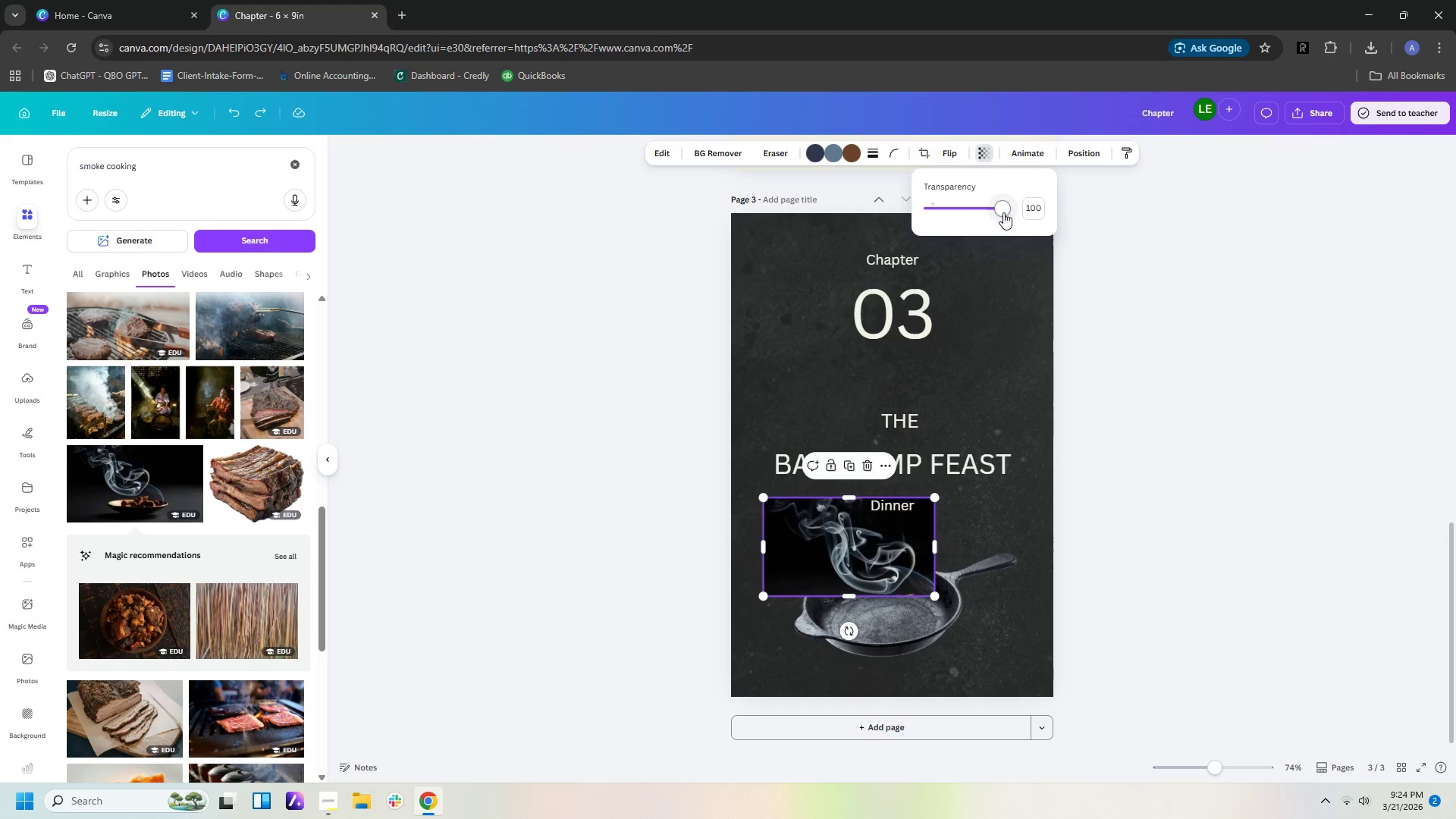 
left_click_drag(start_coordinate=[1003, 212], to_coordinate=[944, 209])
 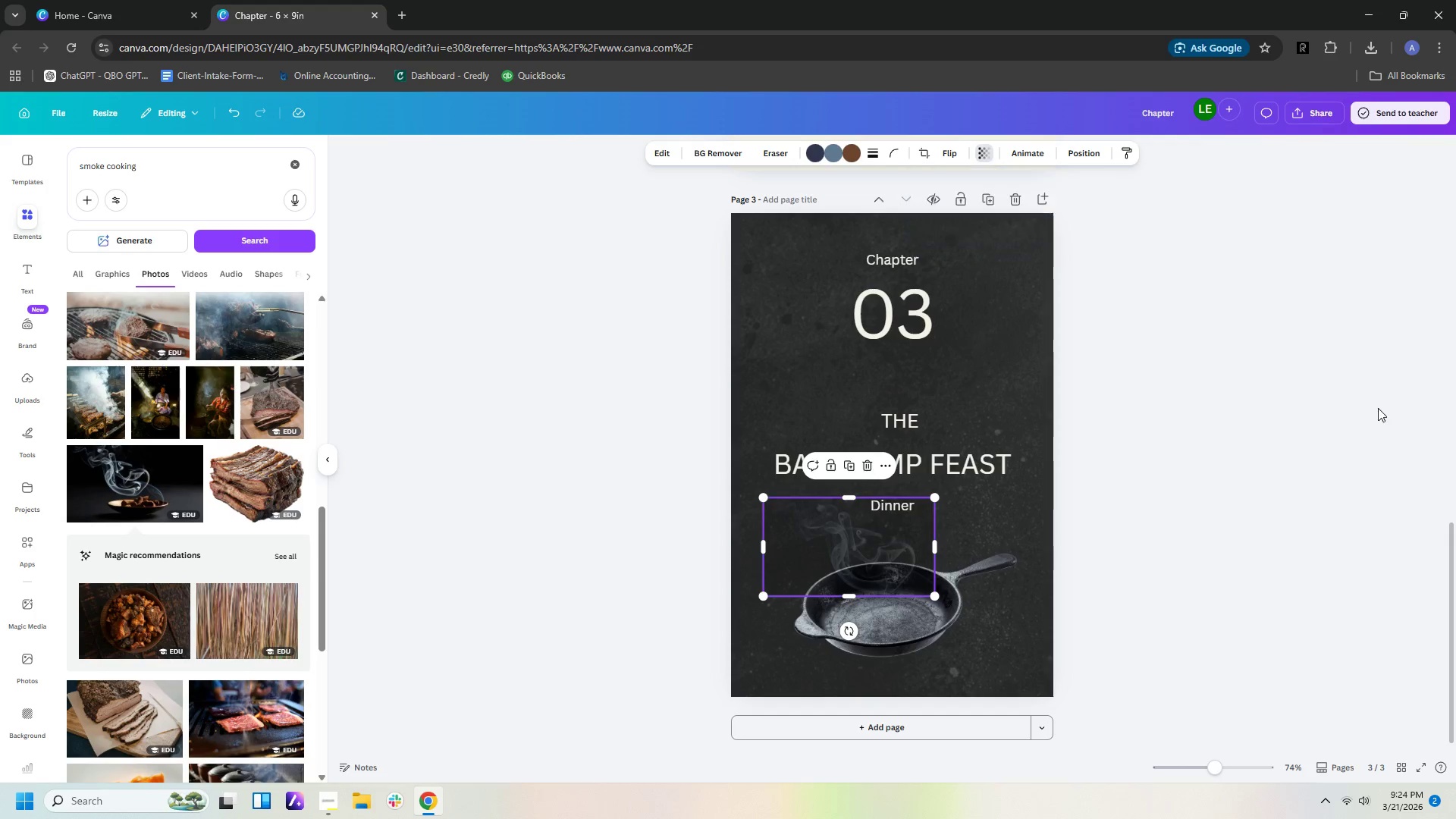 
left_click([1378, 408])
 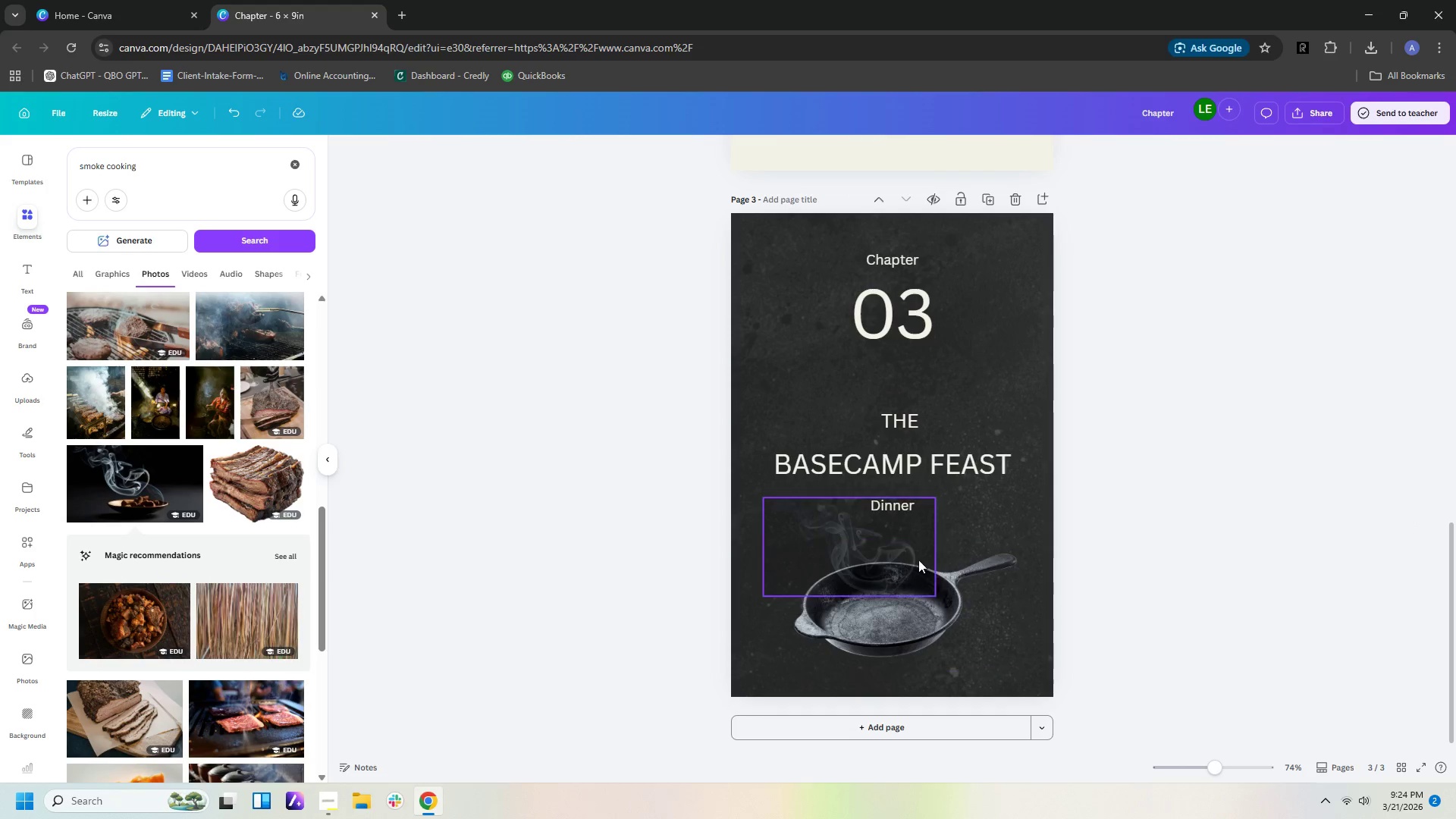 
wait(13.5)
 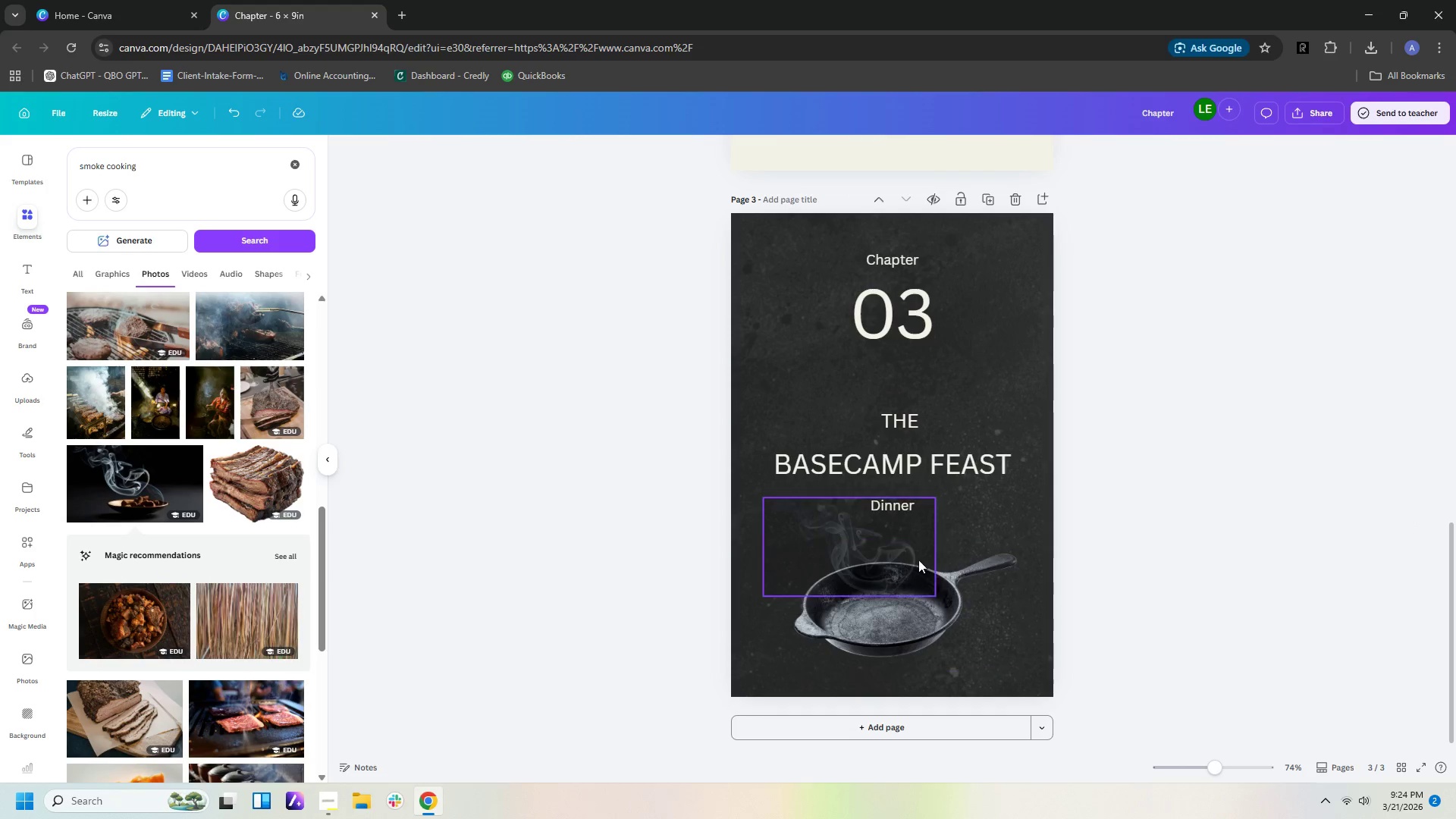 
left_click([939, 627])
 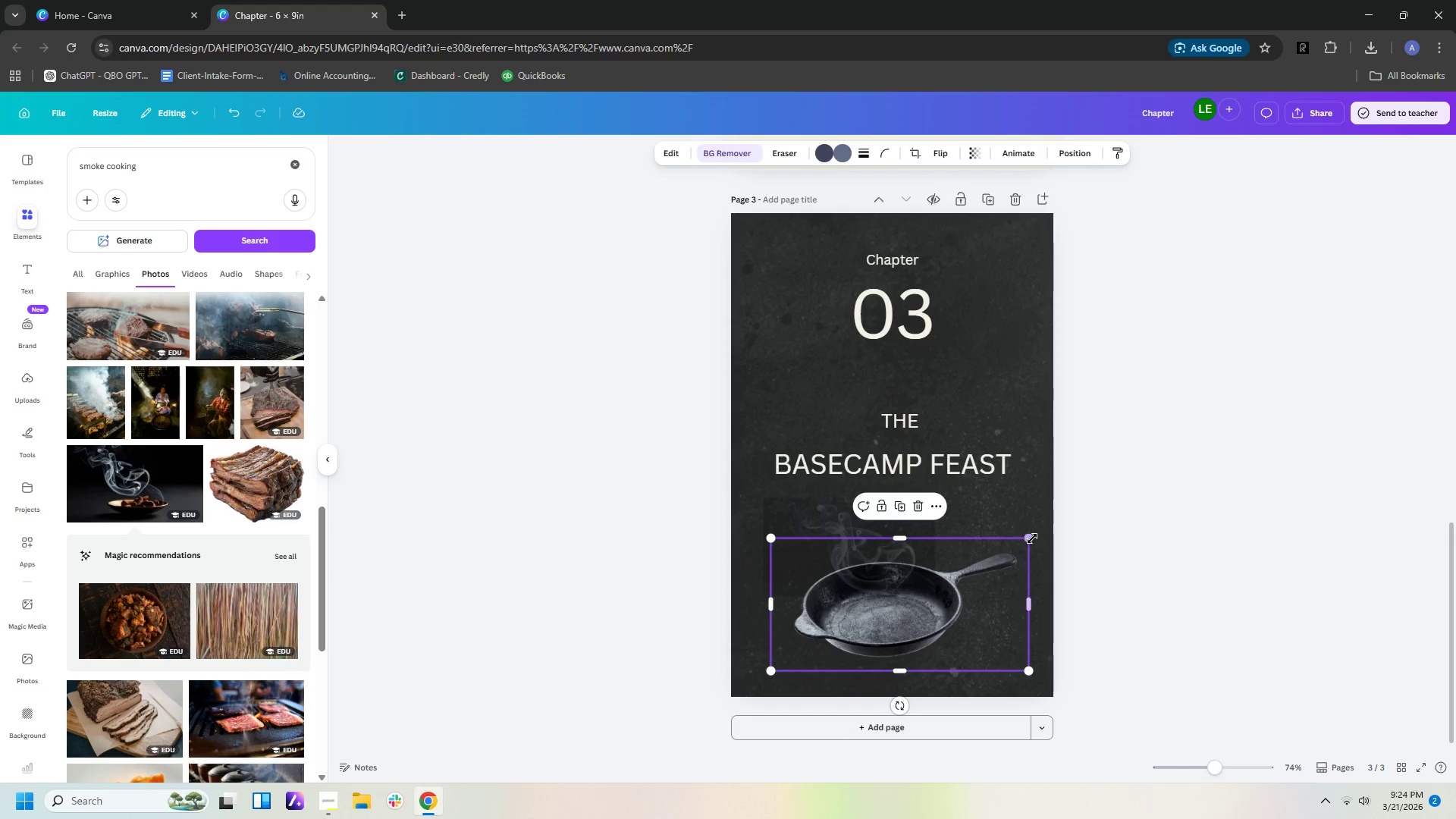 
left_click_drag(start_coordinate=[1032, 538], to_coordinate=[962, 576])
 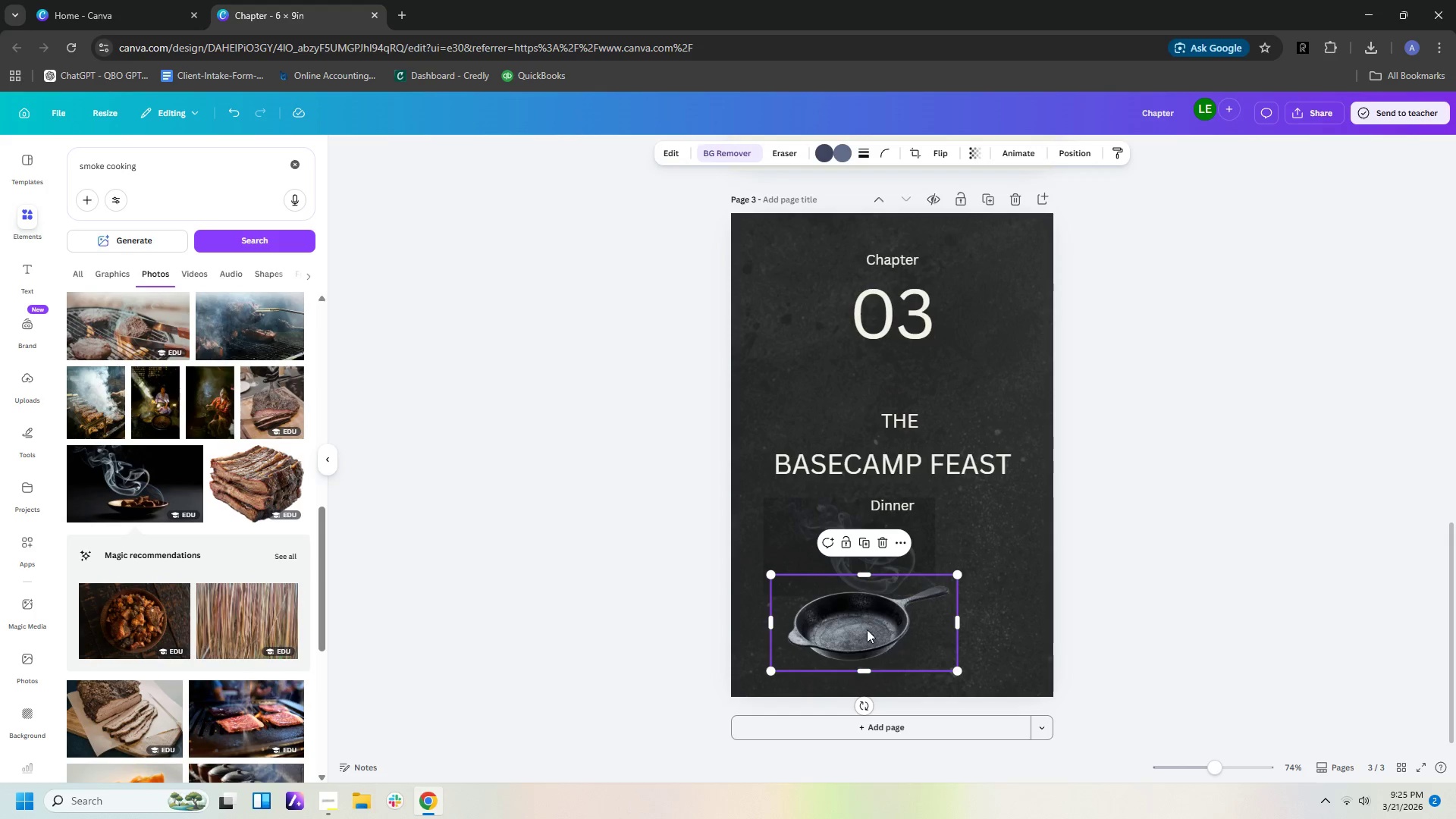 
left_click_drag(start_coordinate=[867, 629], to_coordinate=[918, 604])
 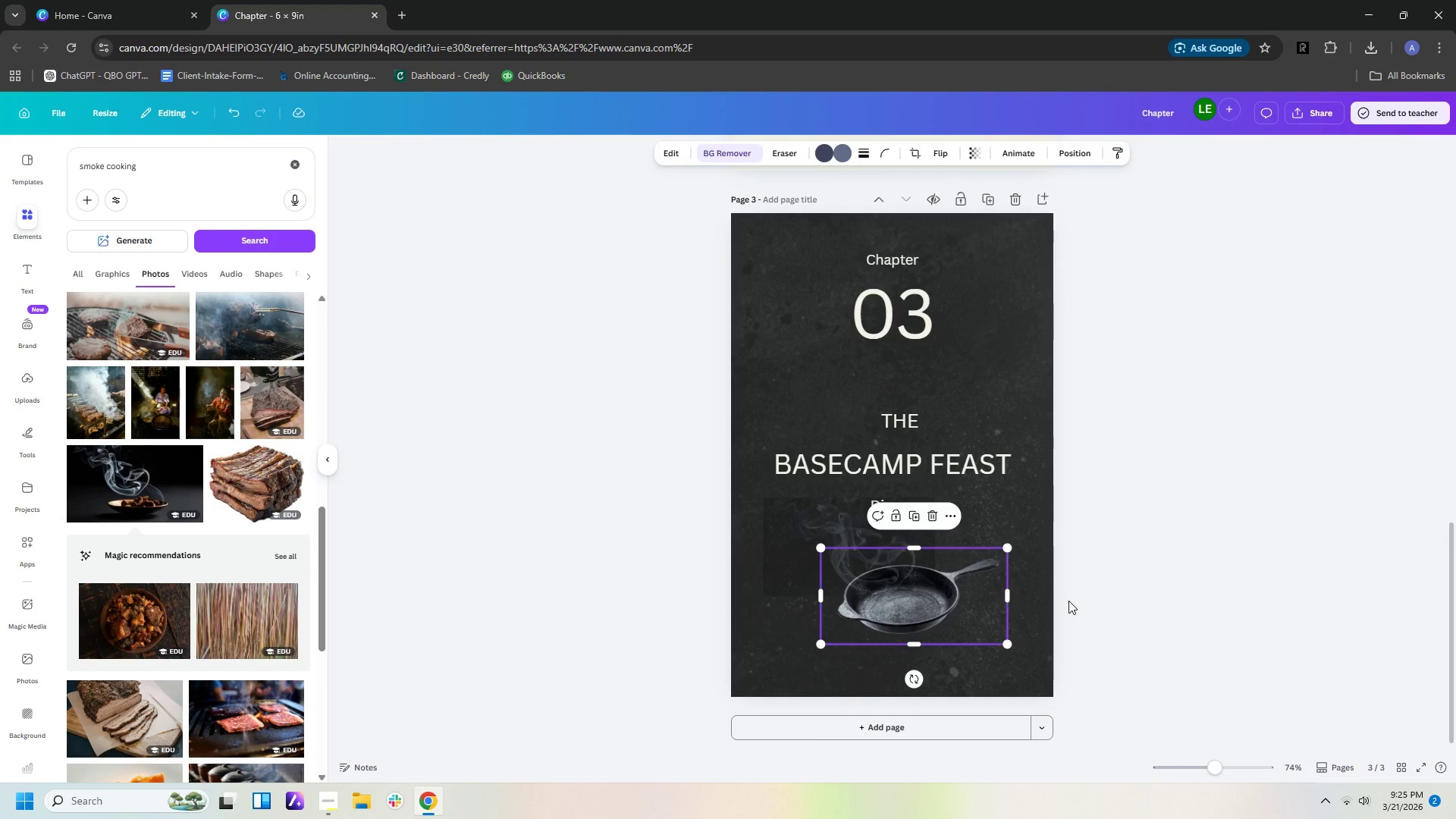 
wait(8.94)
 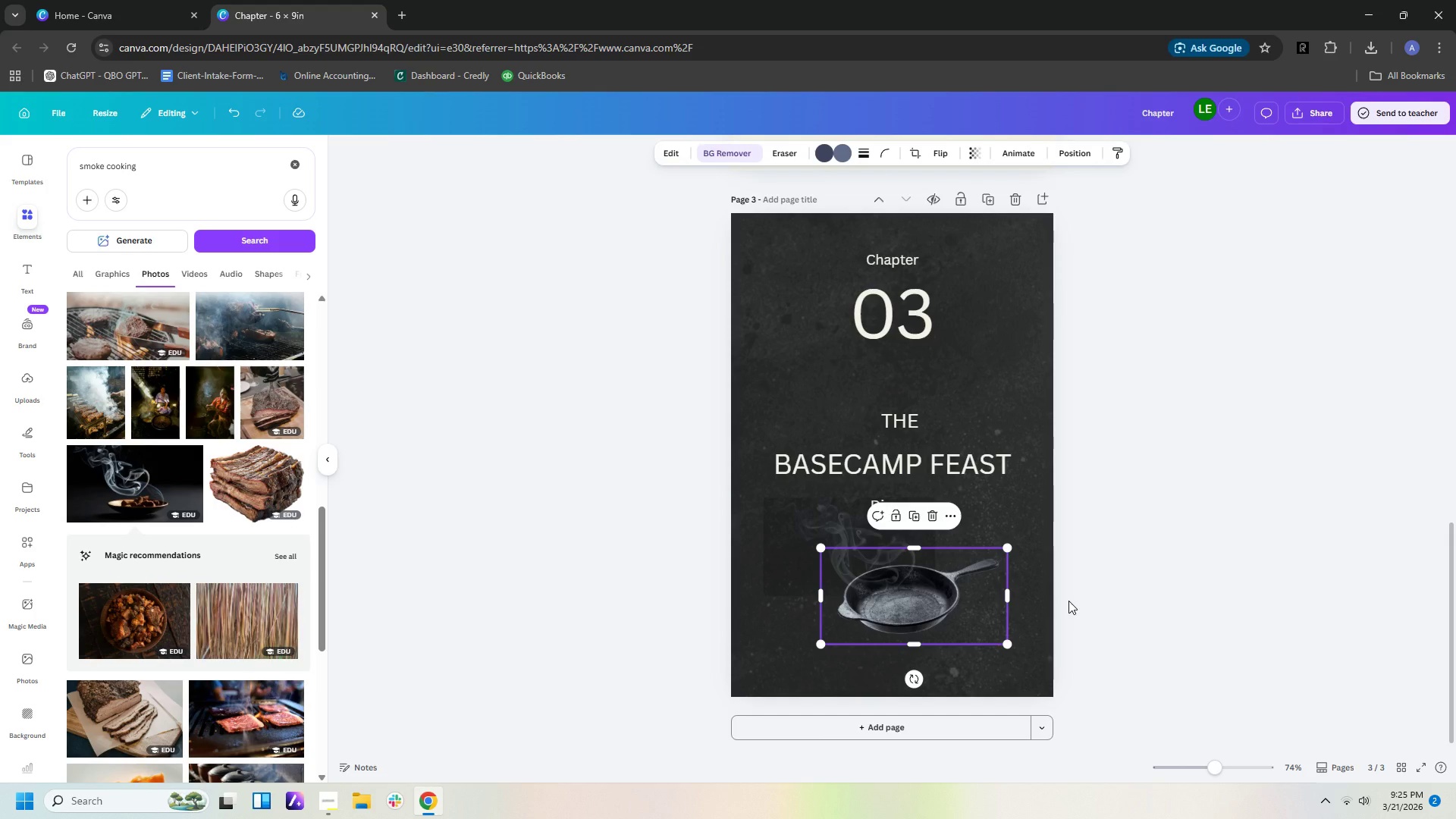 
scroll: coordinate [169, 567], scroll_direction: down, amount: 16.0
 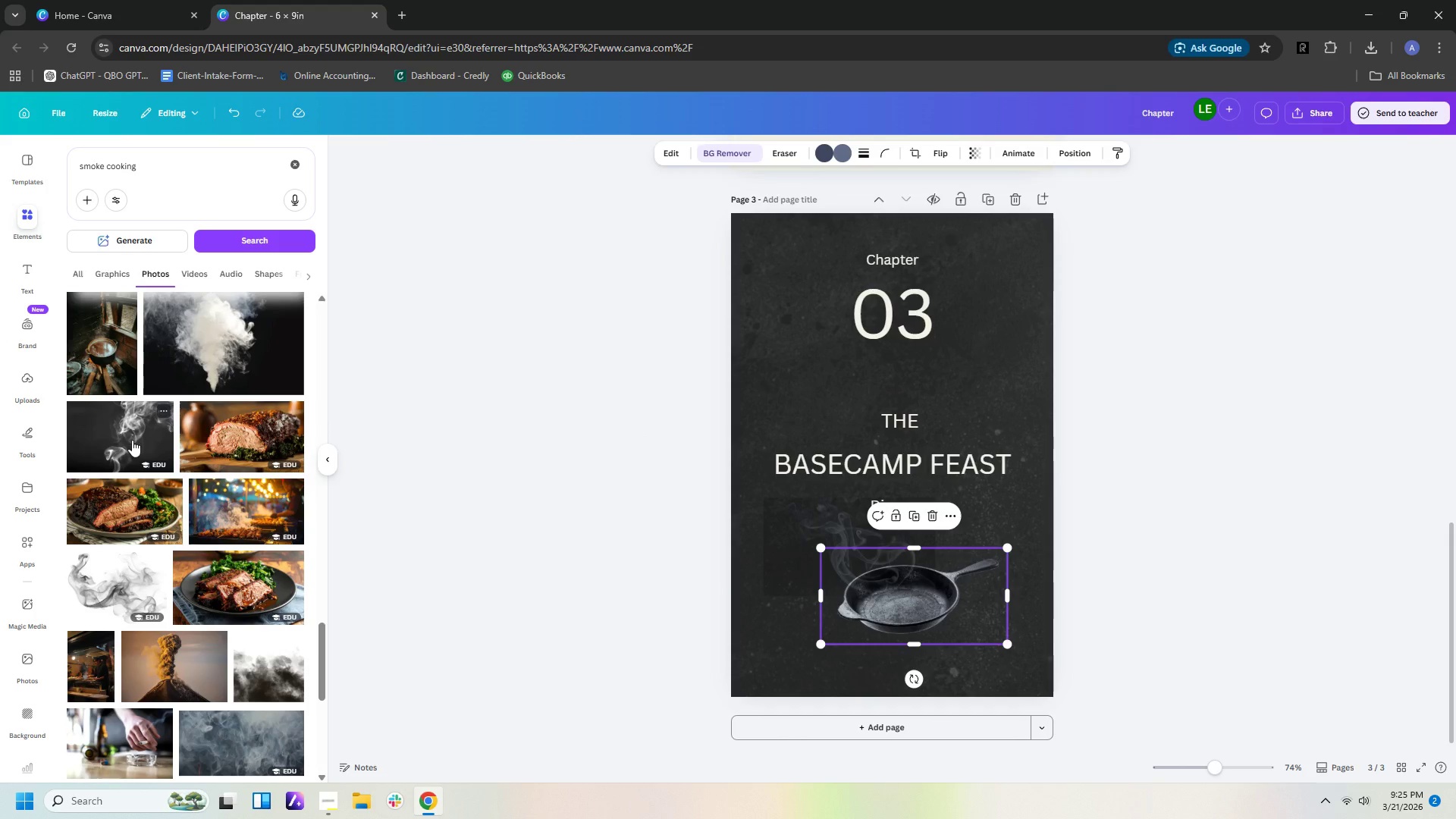 
left_click([132, 440])
 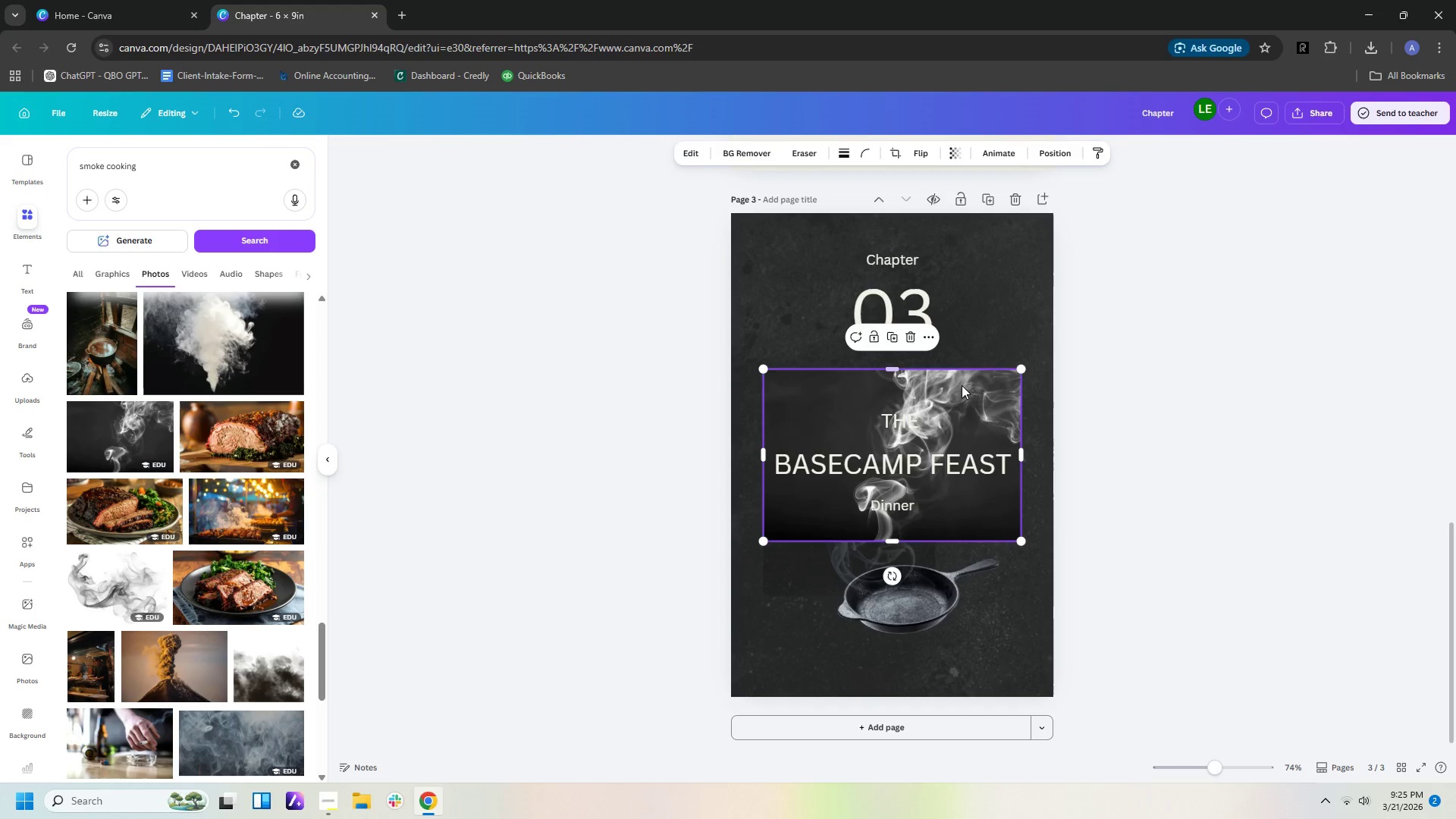 
left_click_drag(start_coordinate=[944, 393], to_coordinate=[964, 439])
 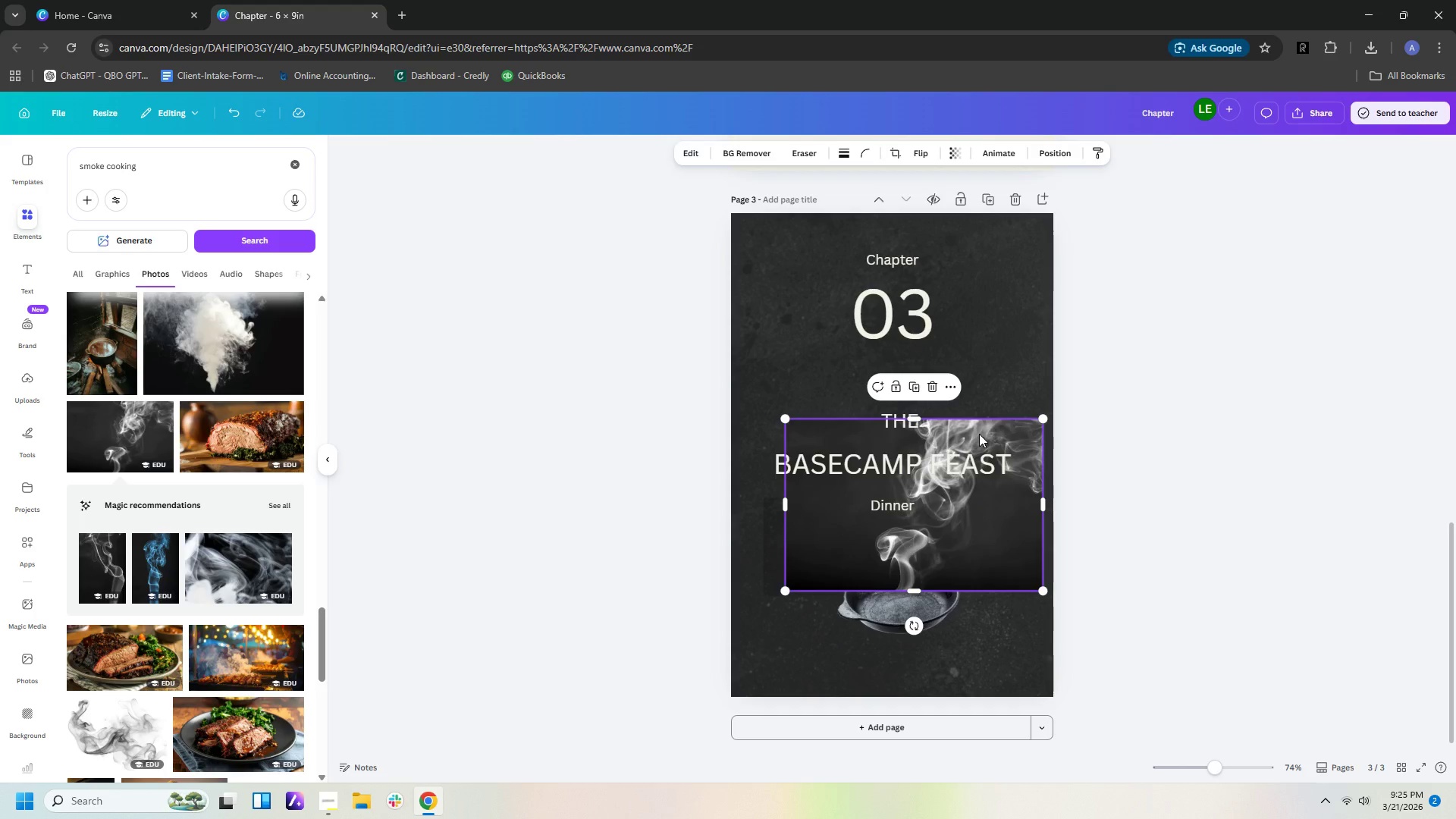 
key(Delete)
 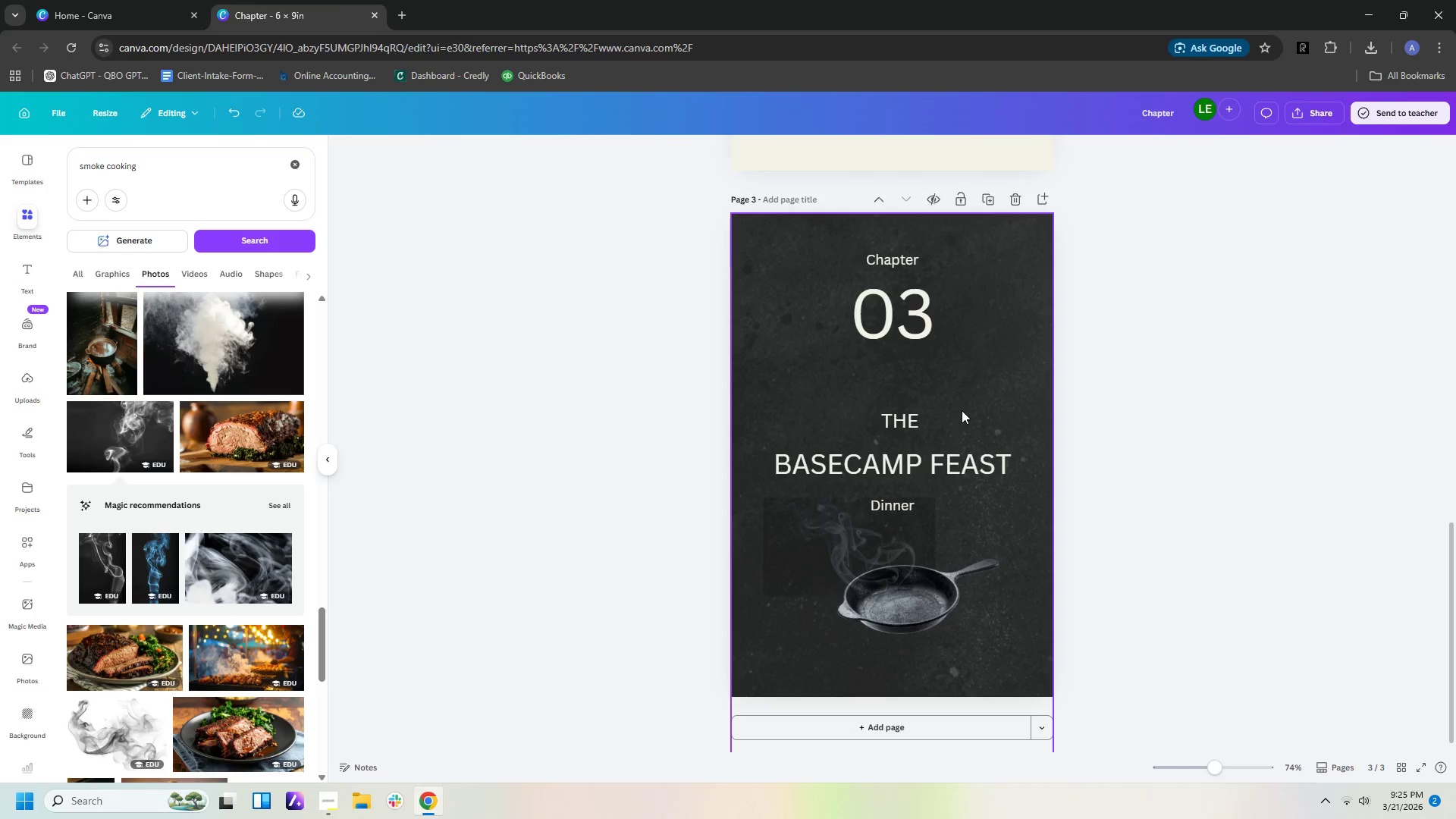 
wait(5.33)
 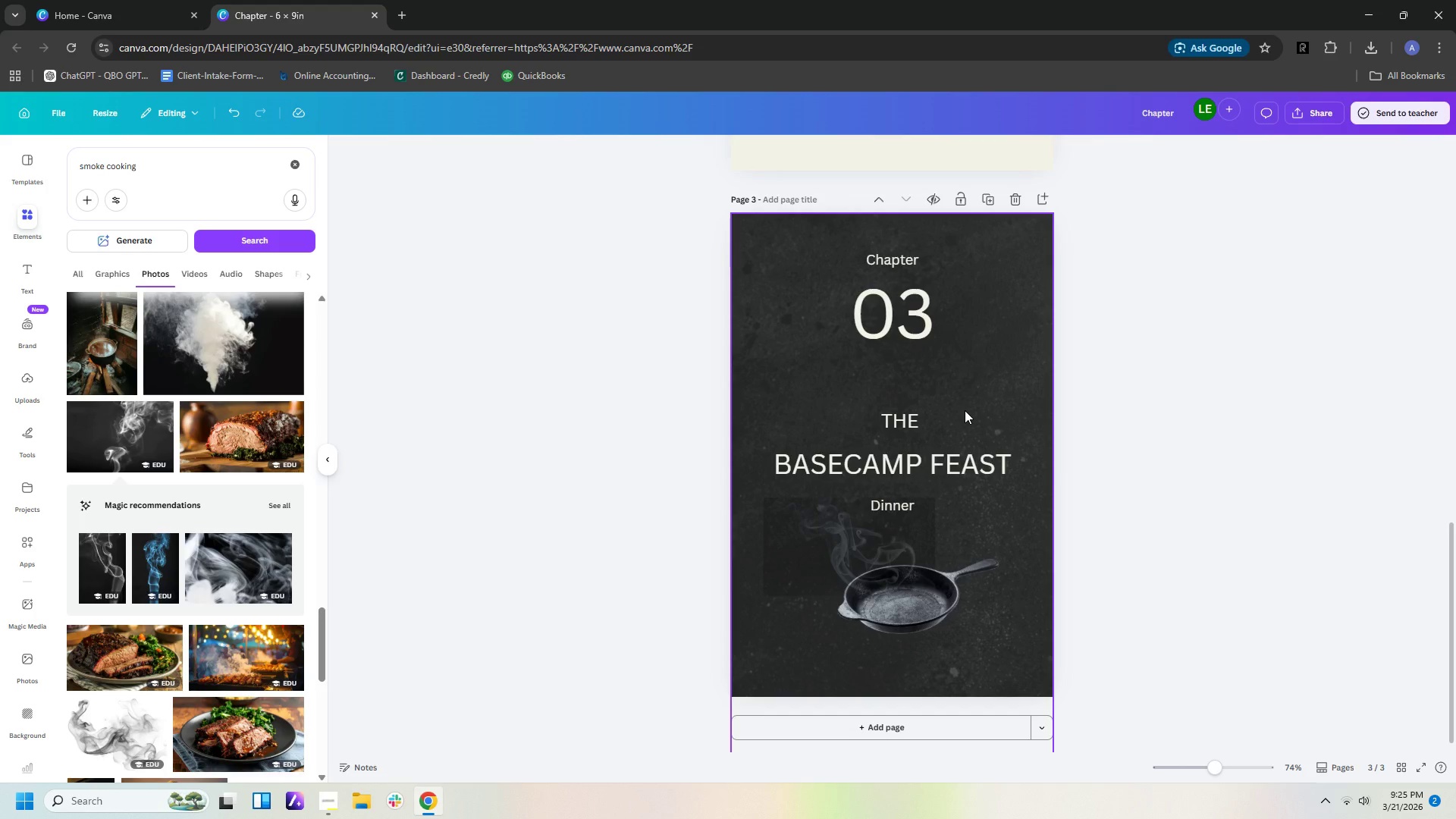 
scroll: coordinate [213, 577], scroll_direction: down, amount: 14.0
 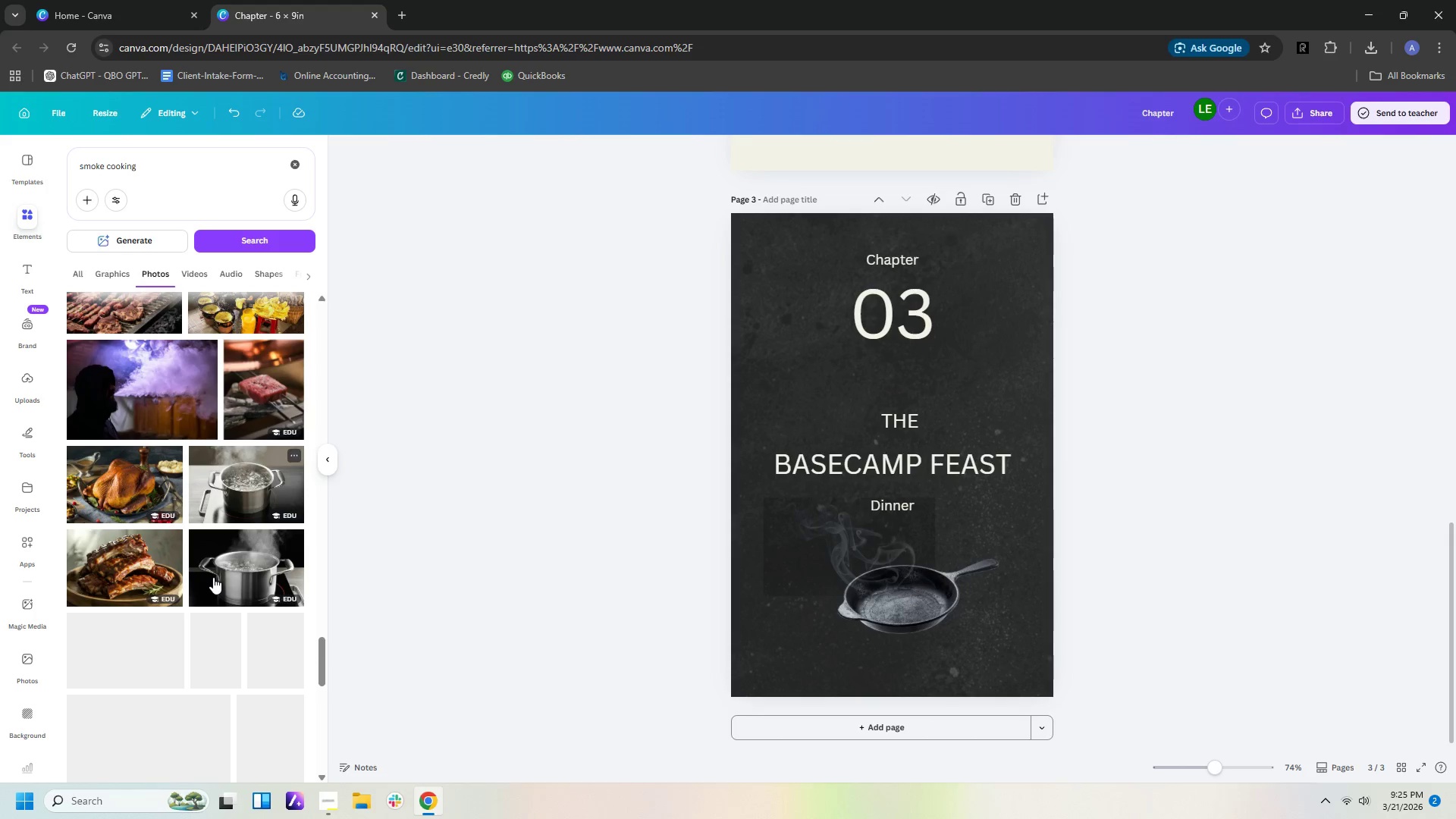 
scroll: coordinate [237, 536], scroll_direction: down, amount: 14.0
 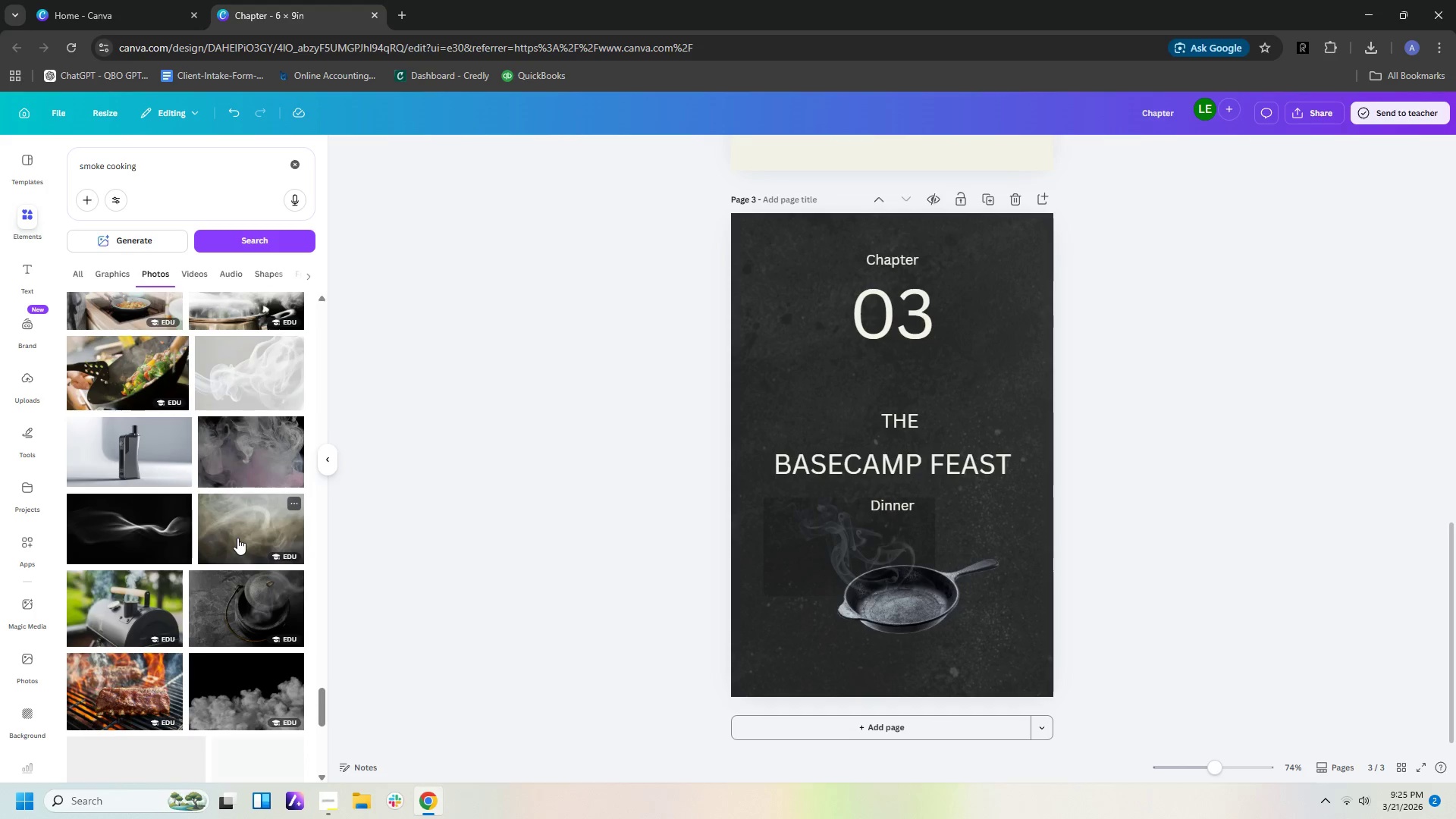 
scroll: coordinate [230, 522], scroll_direction: up, amount: 5.0
 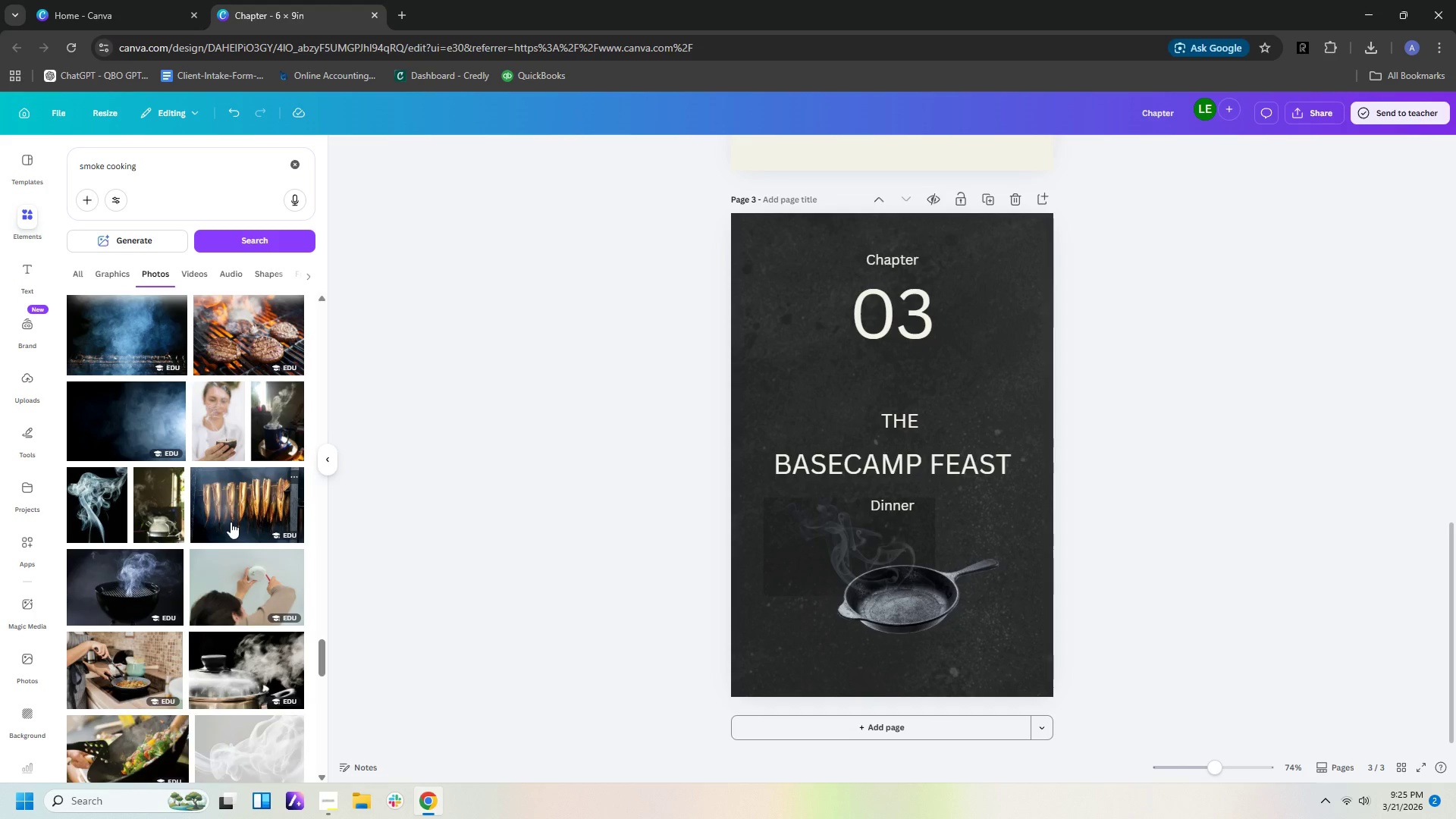 
mouse_move([209, 563])
 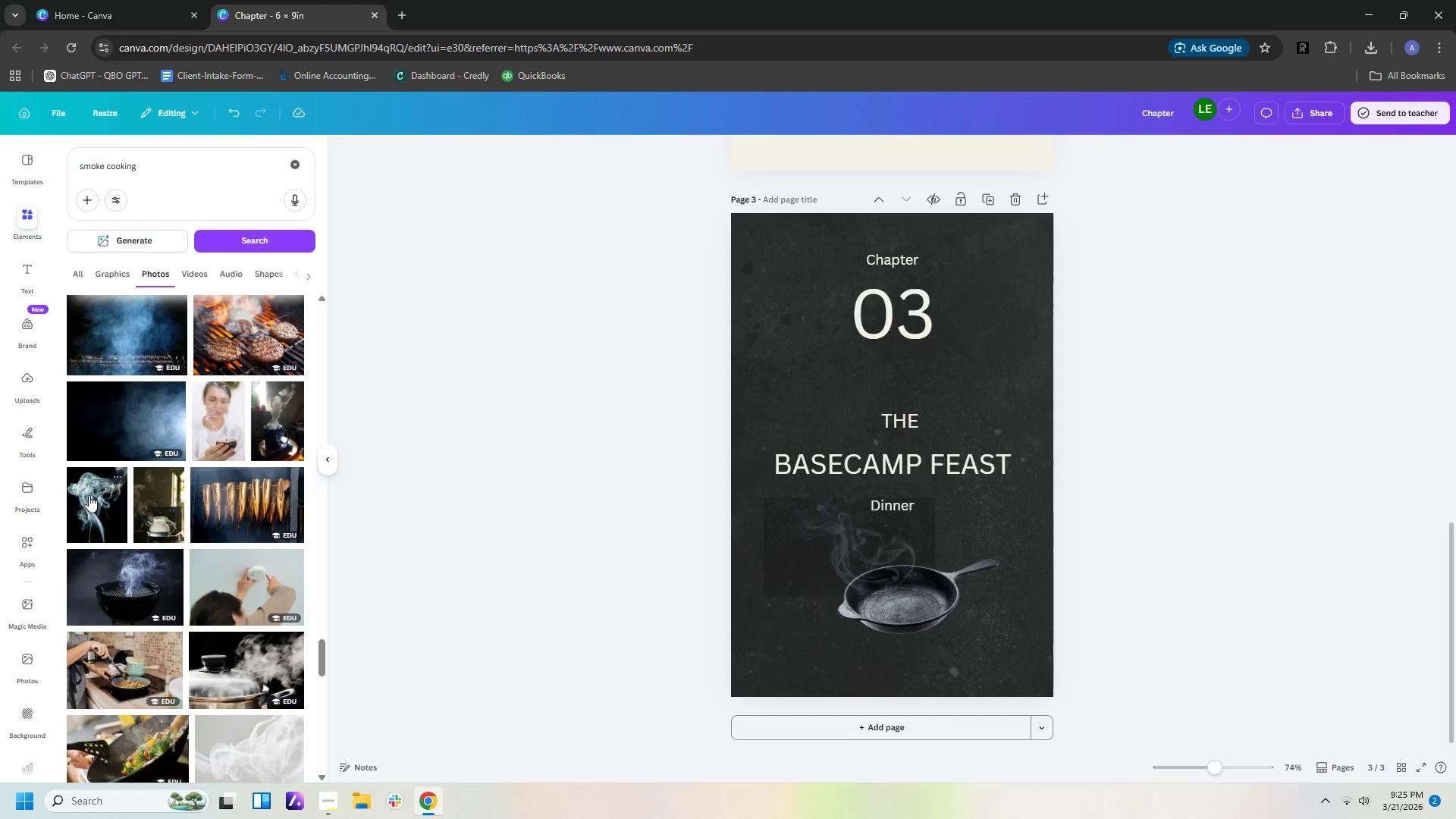 
left_click([89, 495])
 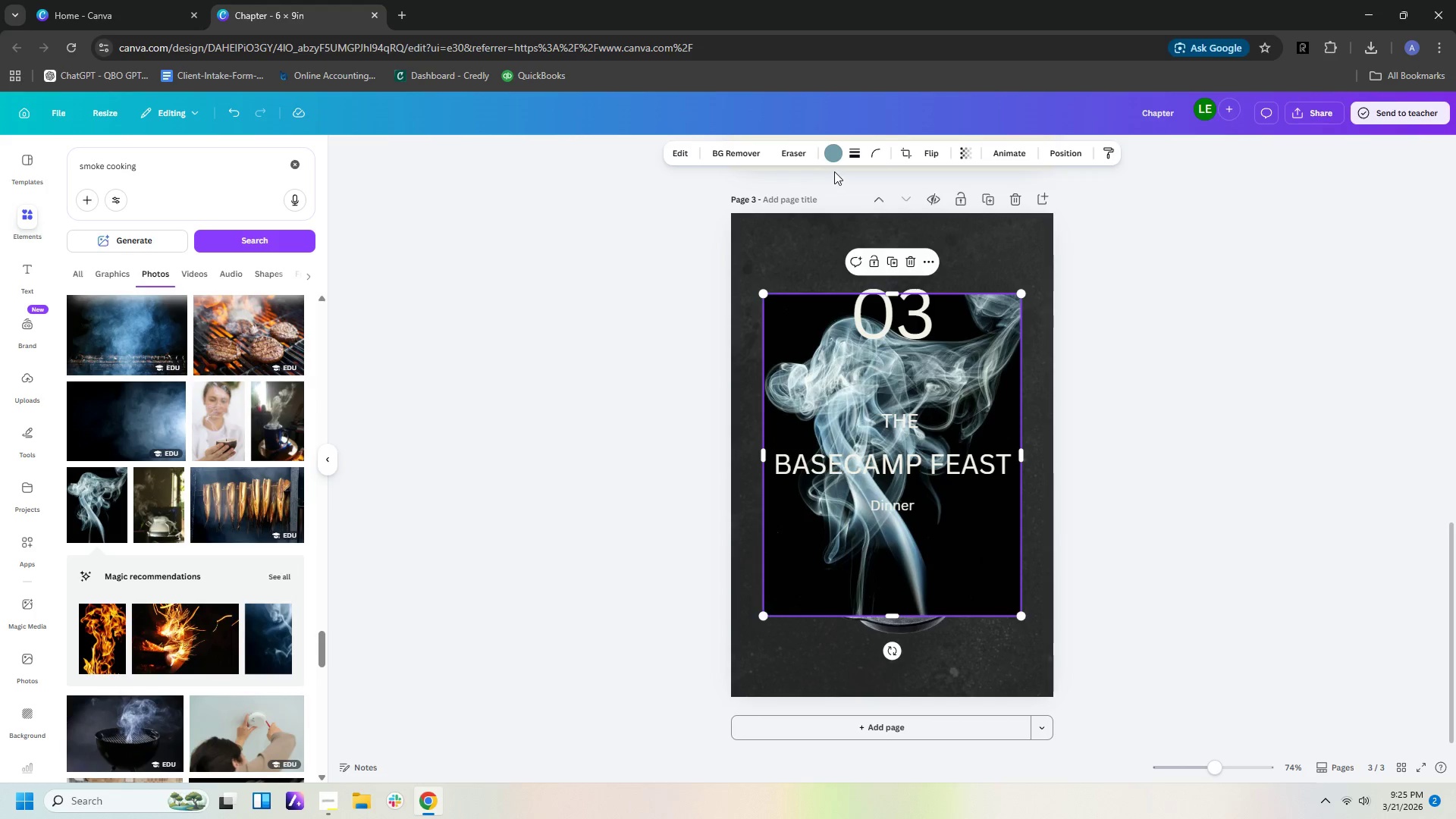 
left_click([755, 152])
 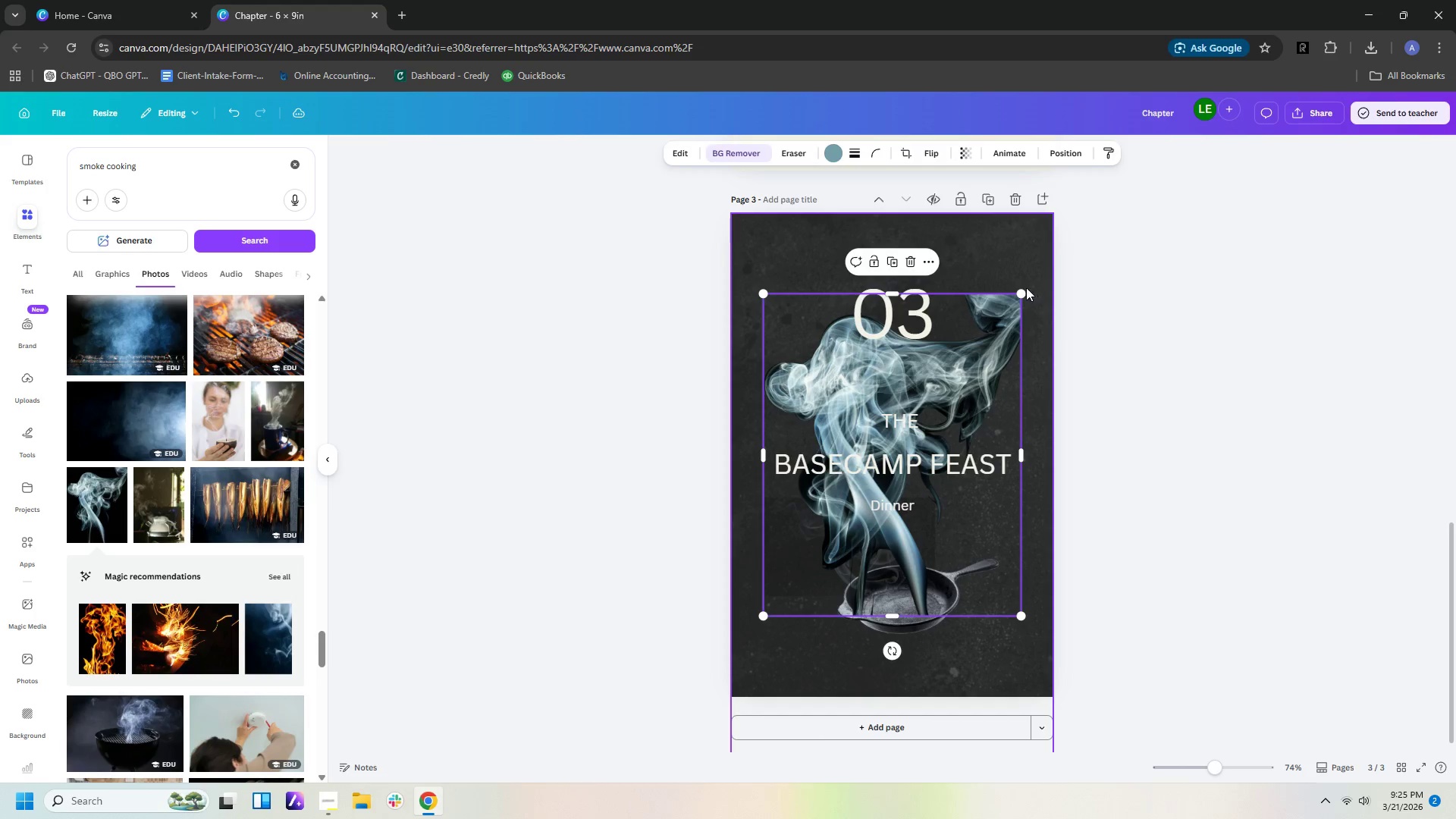 
left_click([959, 153])
 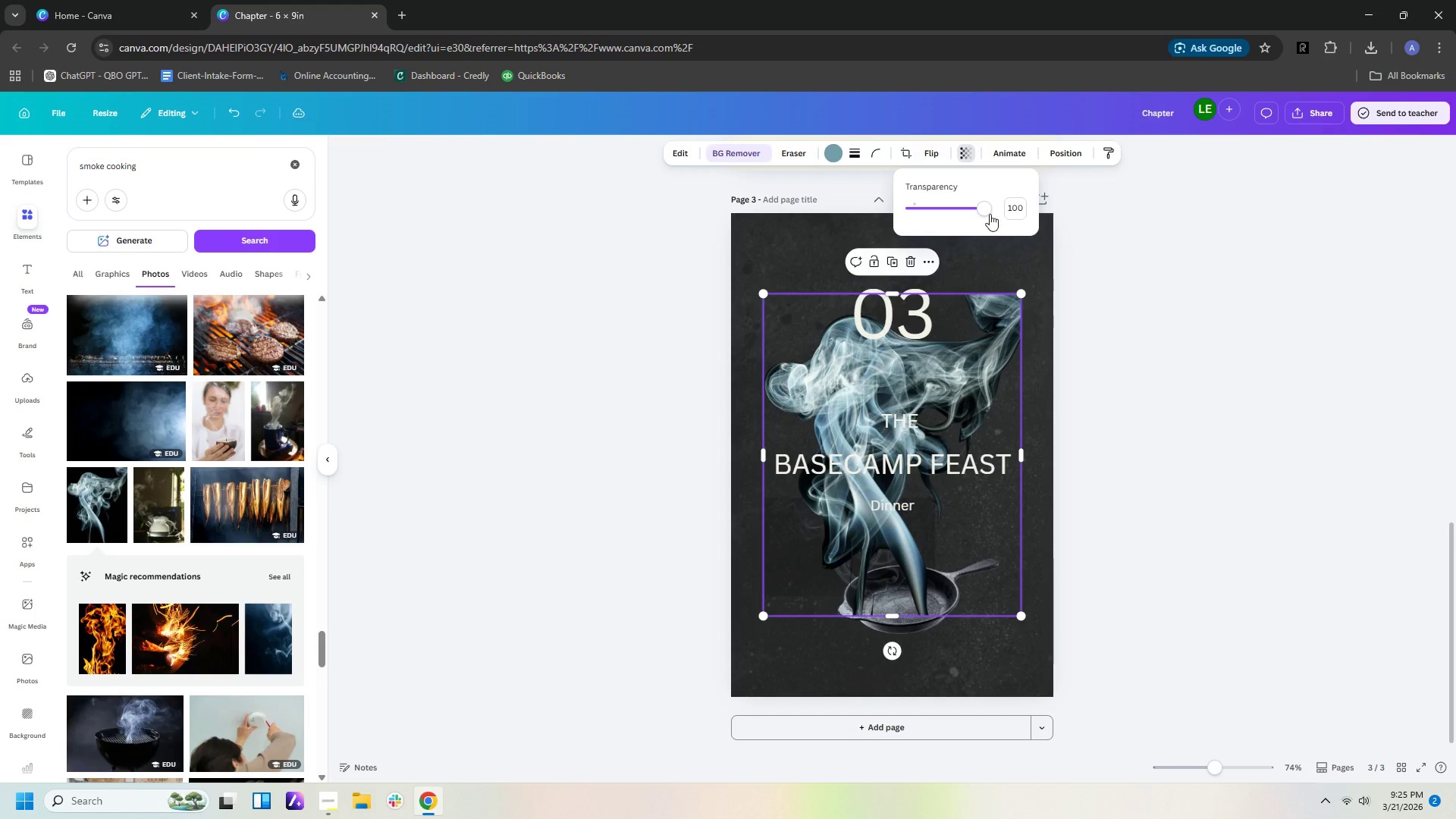 
left_click_drag(start_coordinate=[987, 212], to_coordinate=[917, 213])
 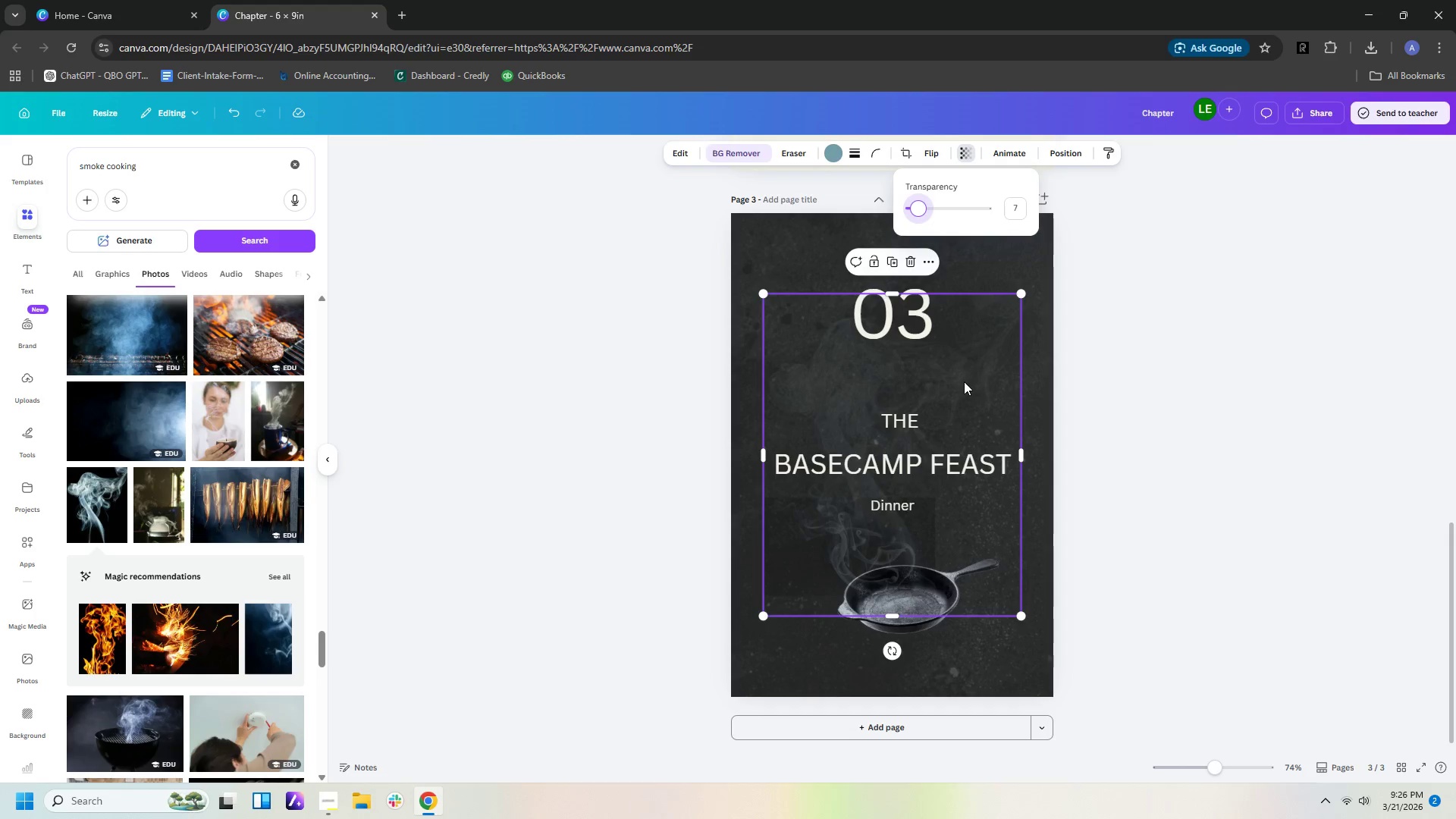 
left_click_drag(start_coordinate=[965, 367], to_coordinate=[971, 348])
 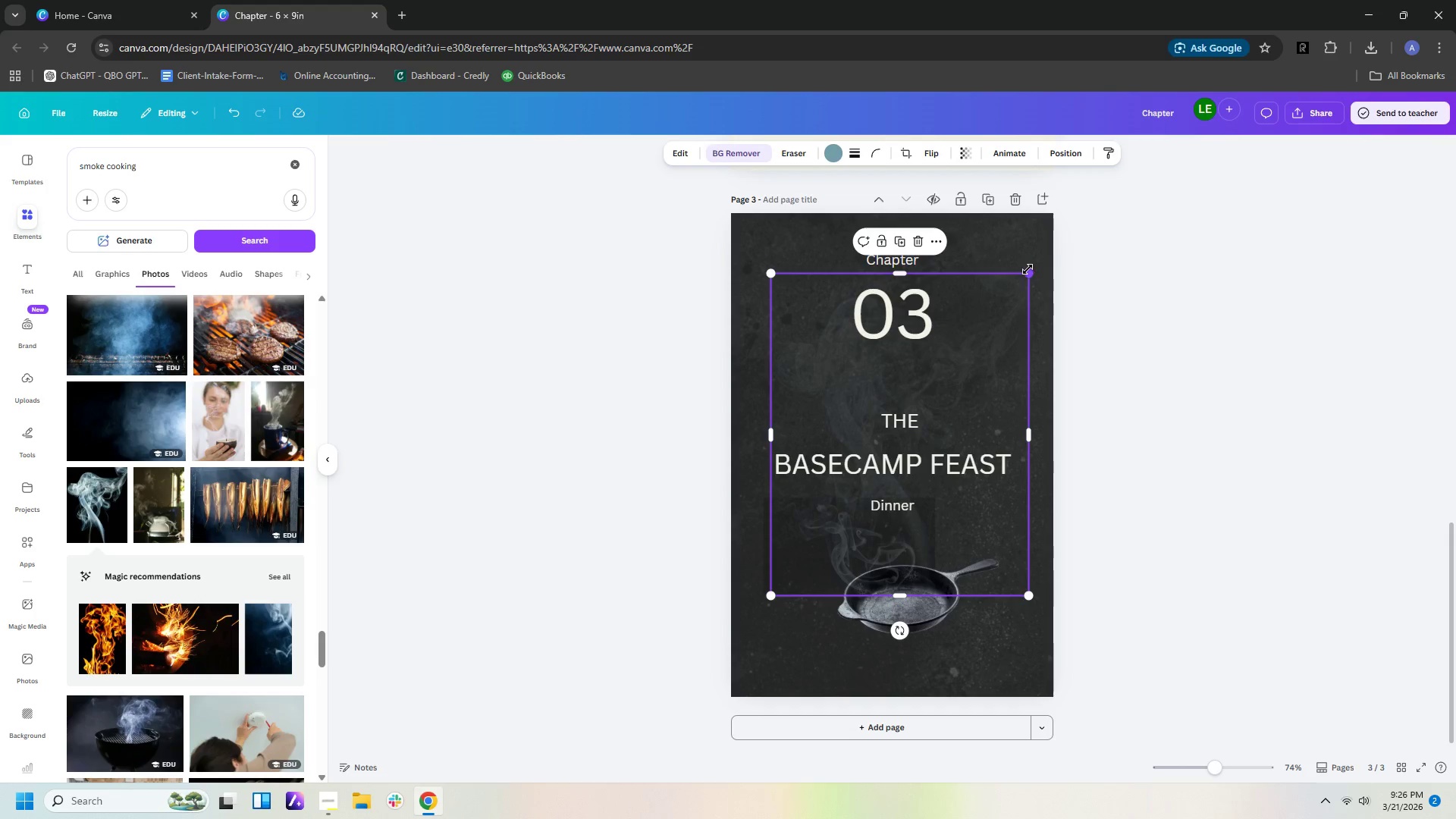 
left_click_drag(start_coordinate=[1028, 271], to_coordinate=[865, 488])
 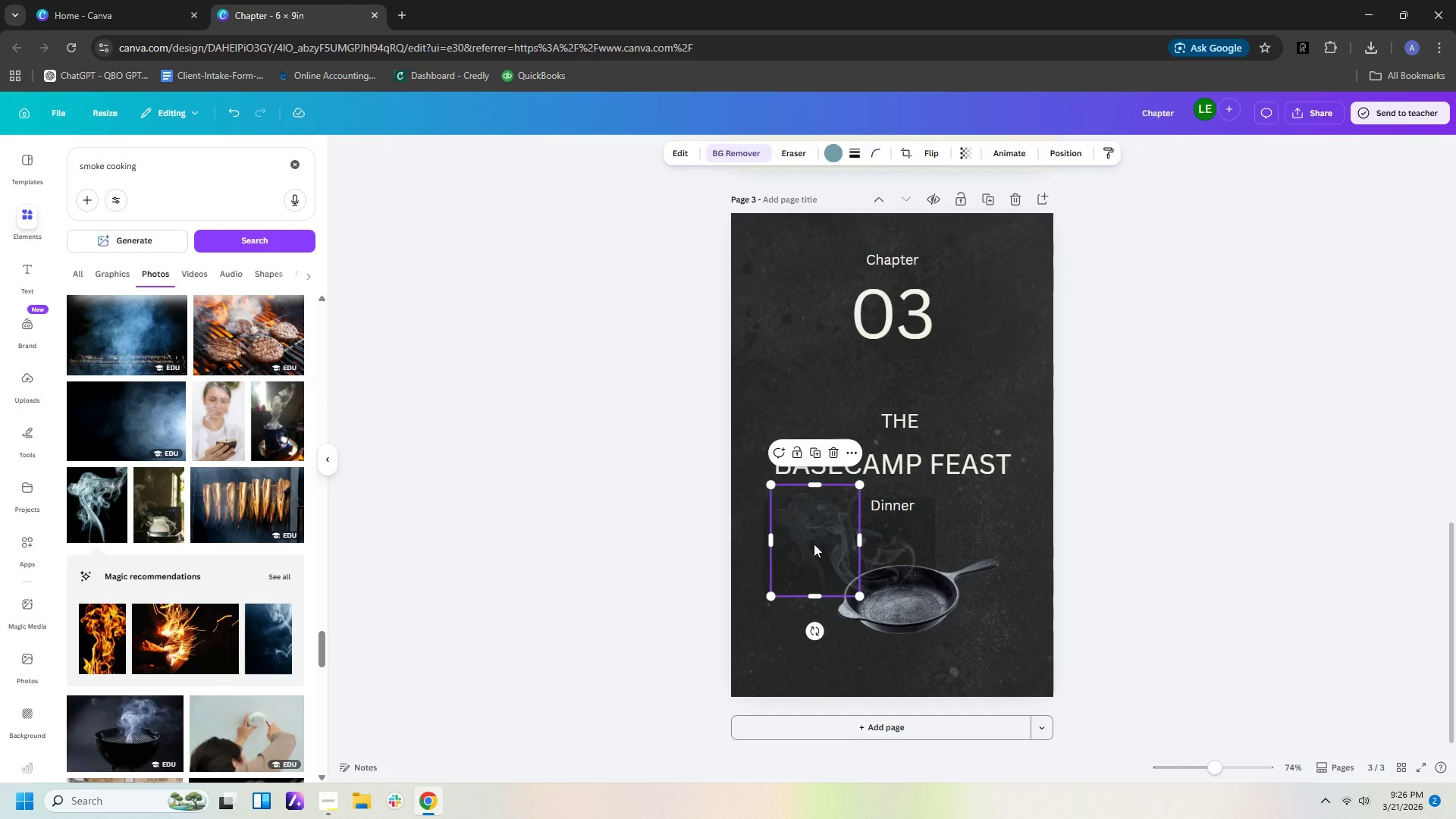 
left_click_drag(start_coordinate=[800, 525], to_coordinate=[889, 527])
 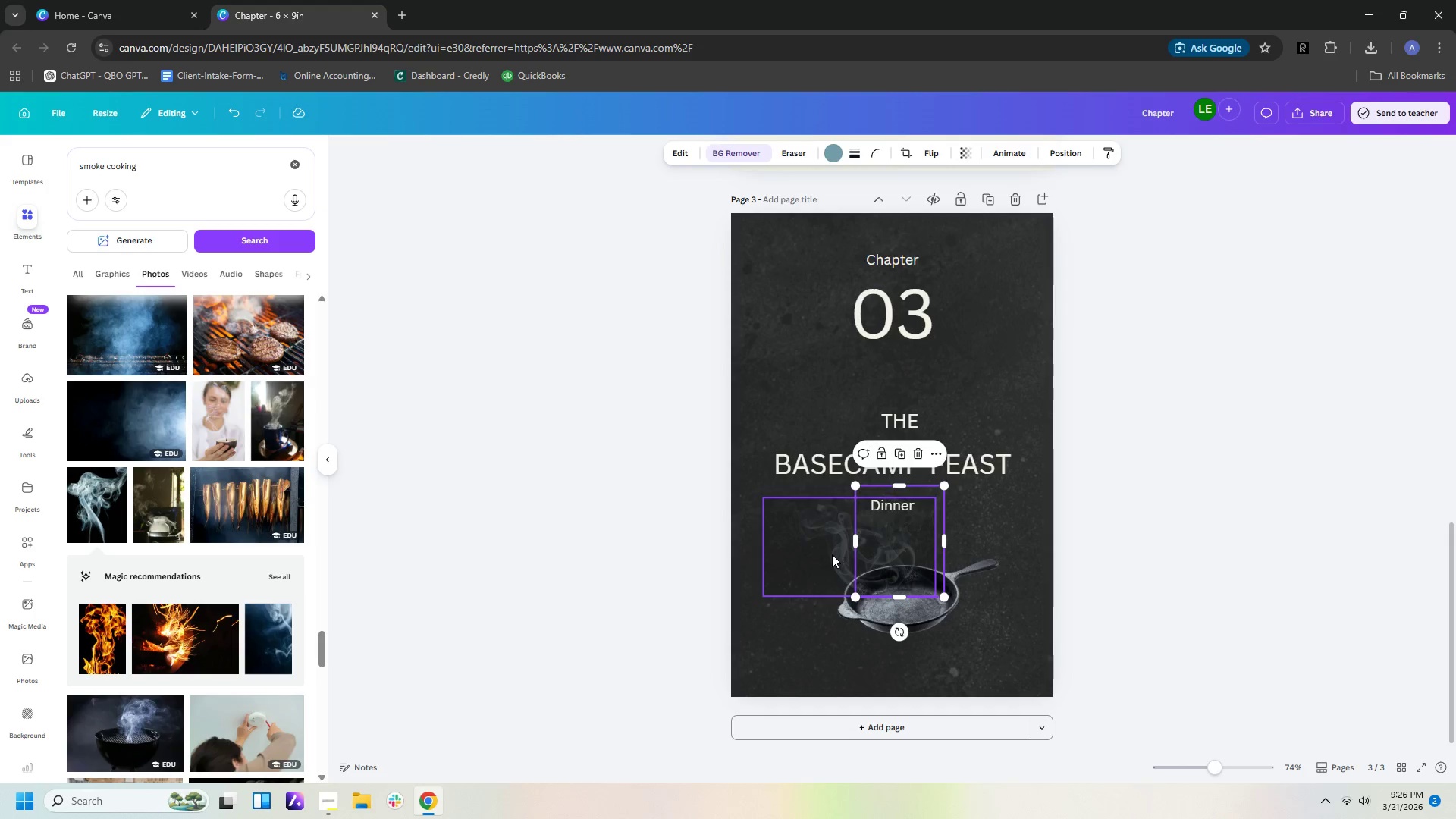 
left_click([830, 554])
 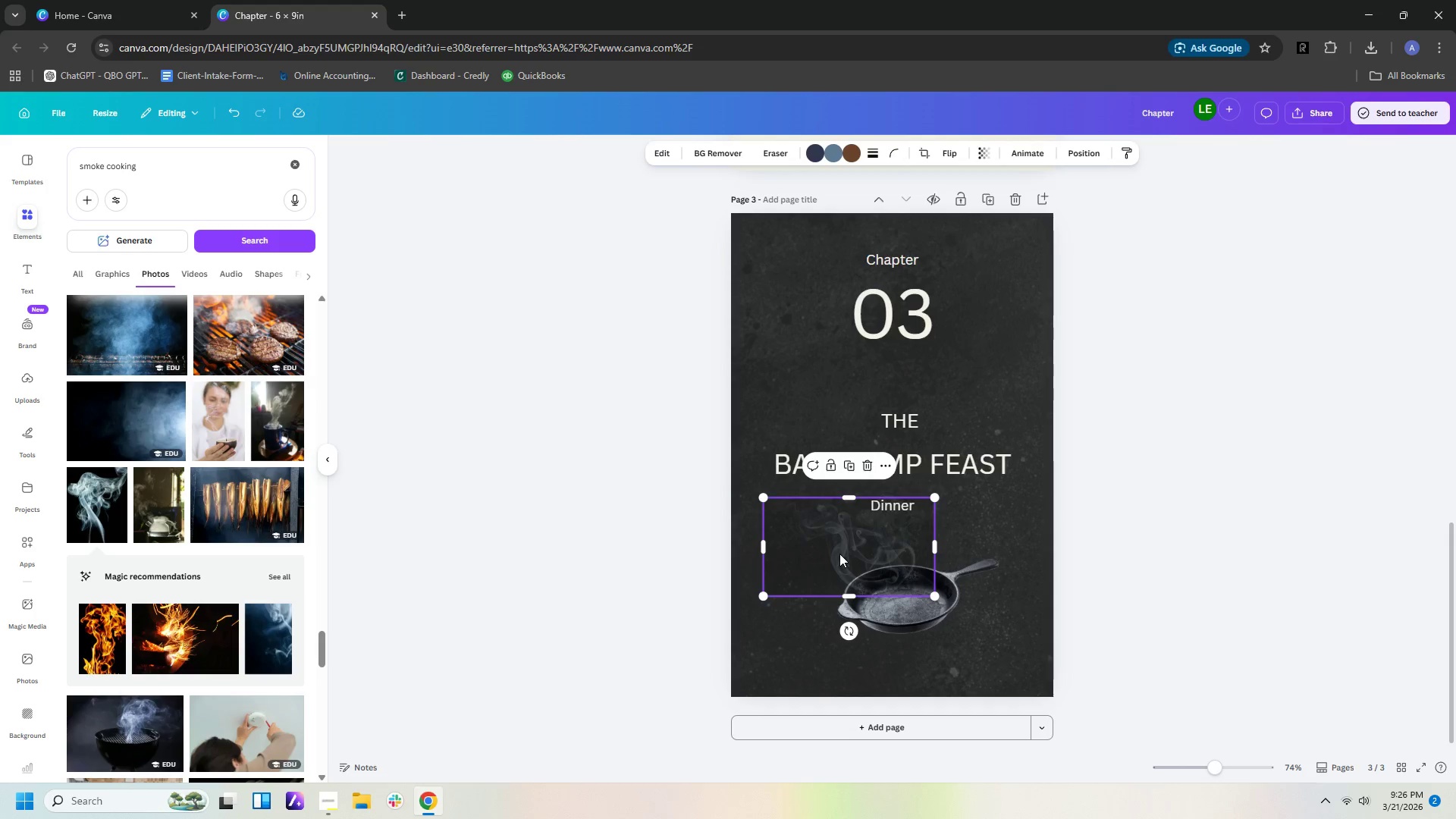 
key(Delete)
 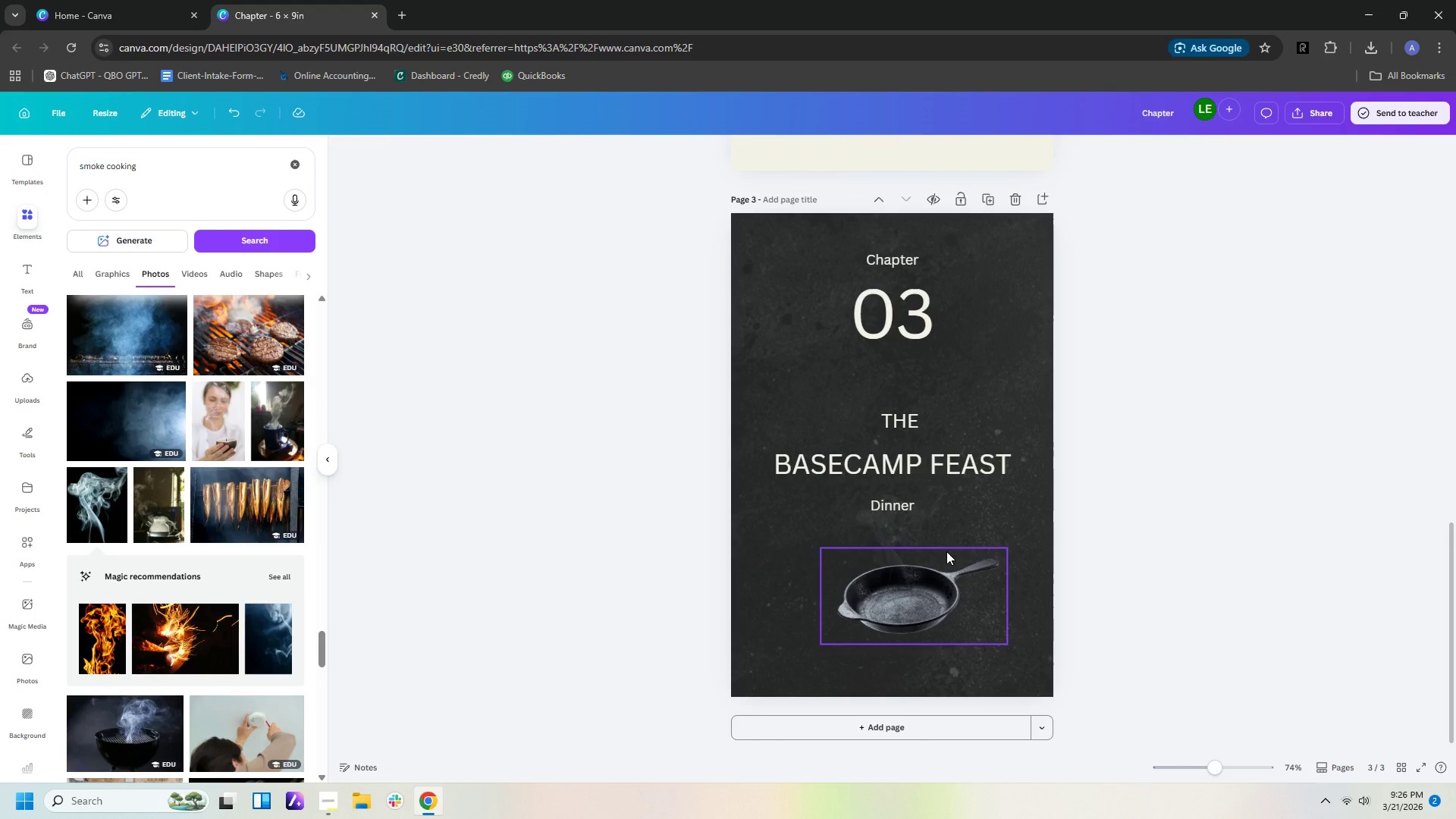 
left_click([893, 533])
 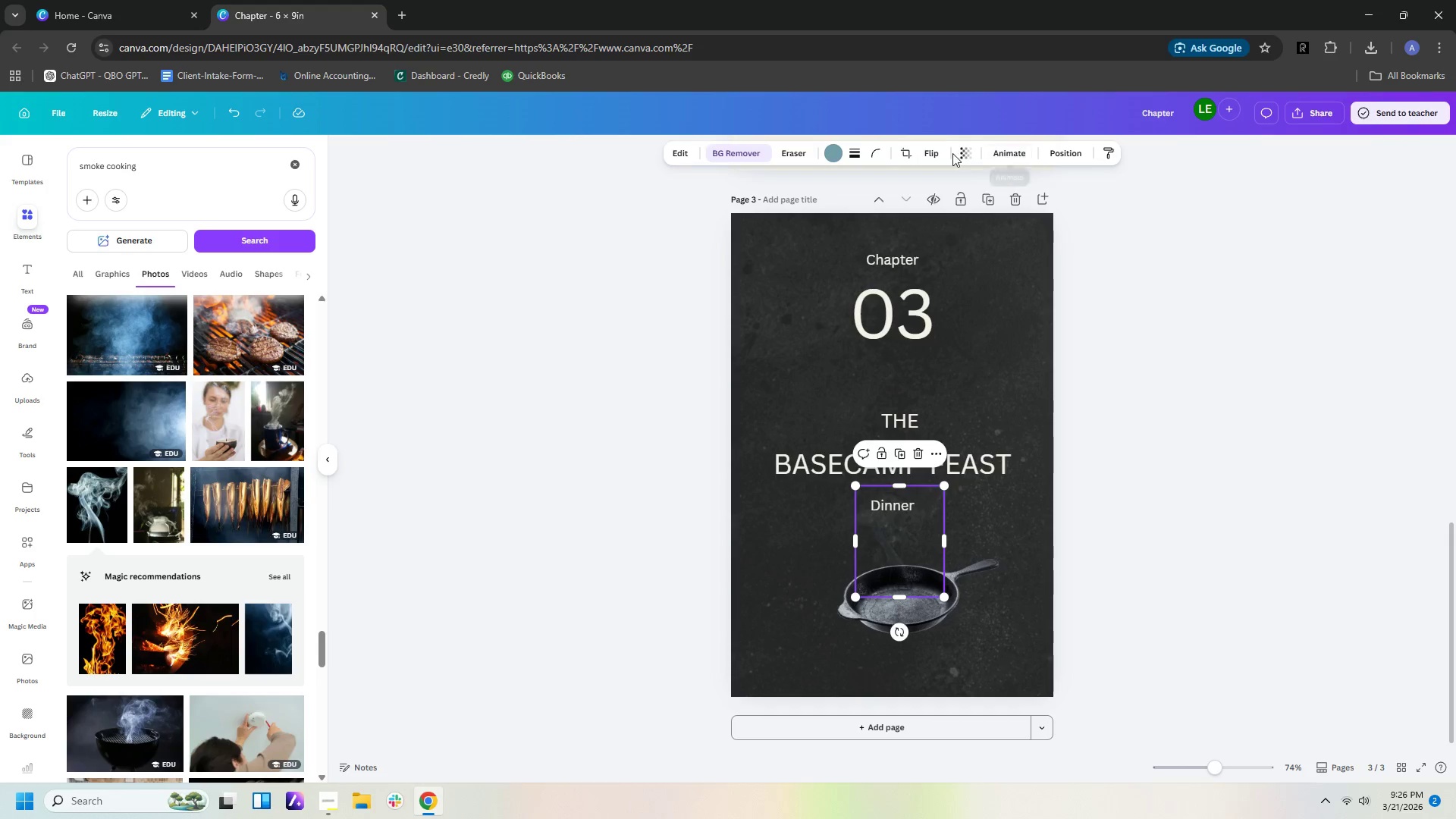 
left_click([968, 153])
 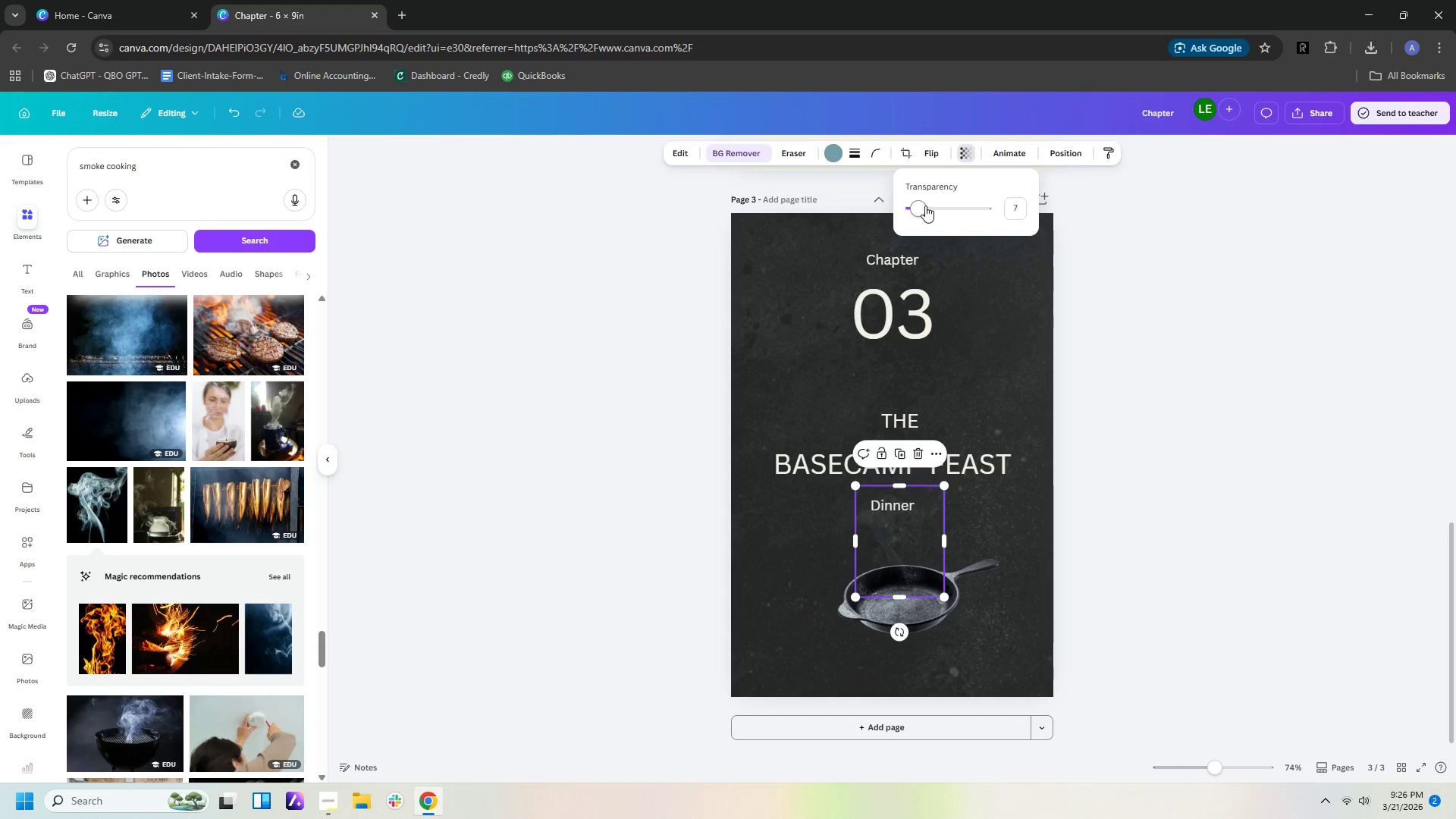 
left_click_drag(start_coordinate=[924, 206], to_coordinate=[929, 206])
 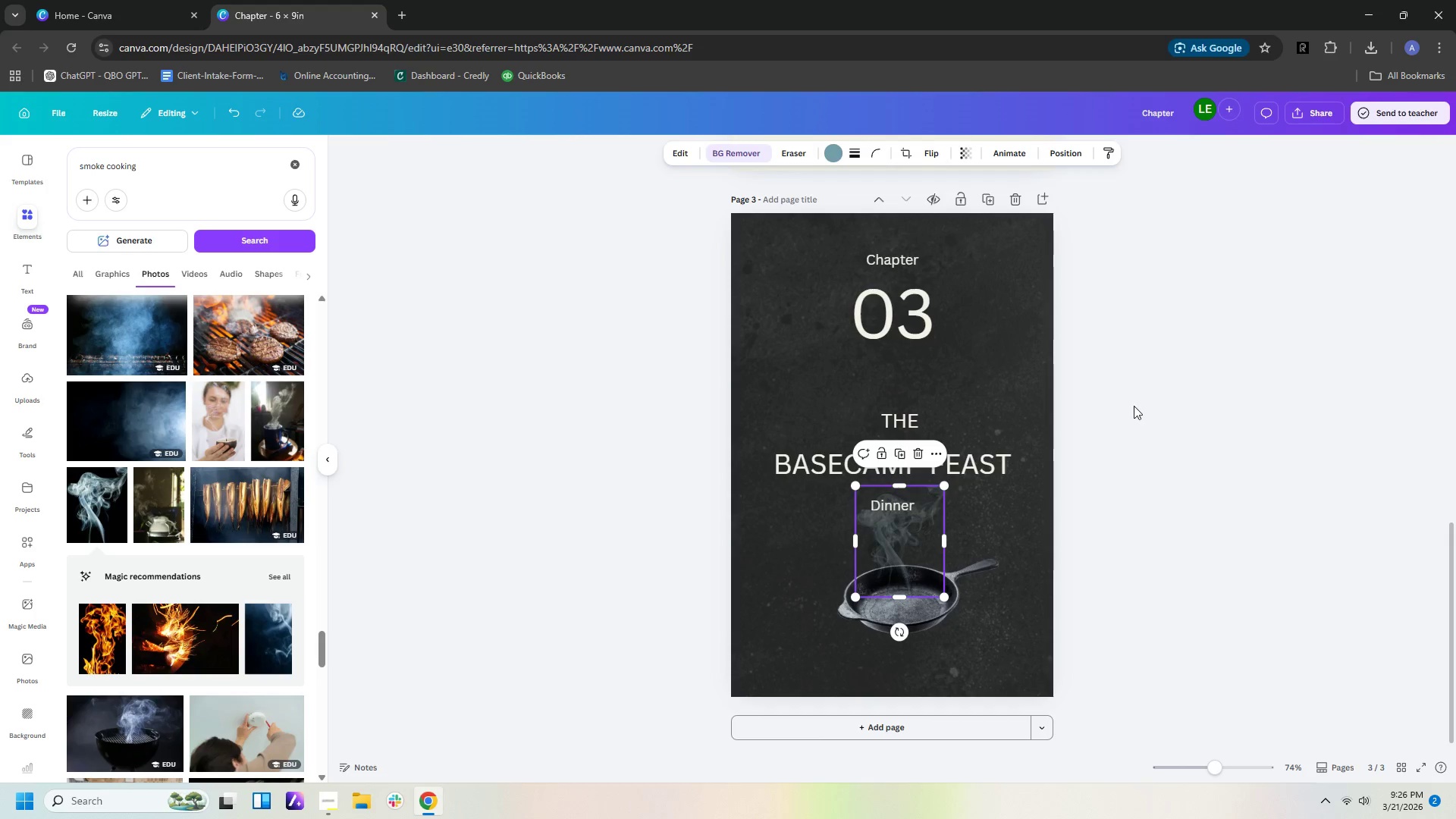 
double_click([1136, 406])
 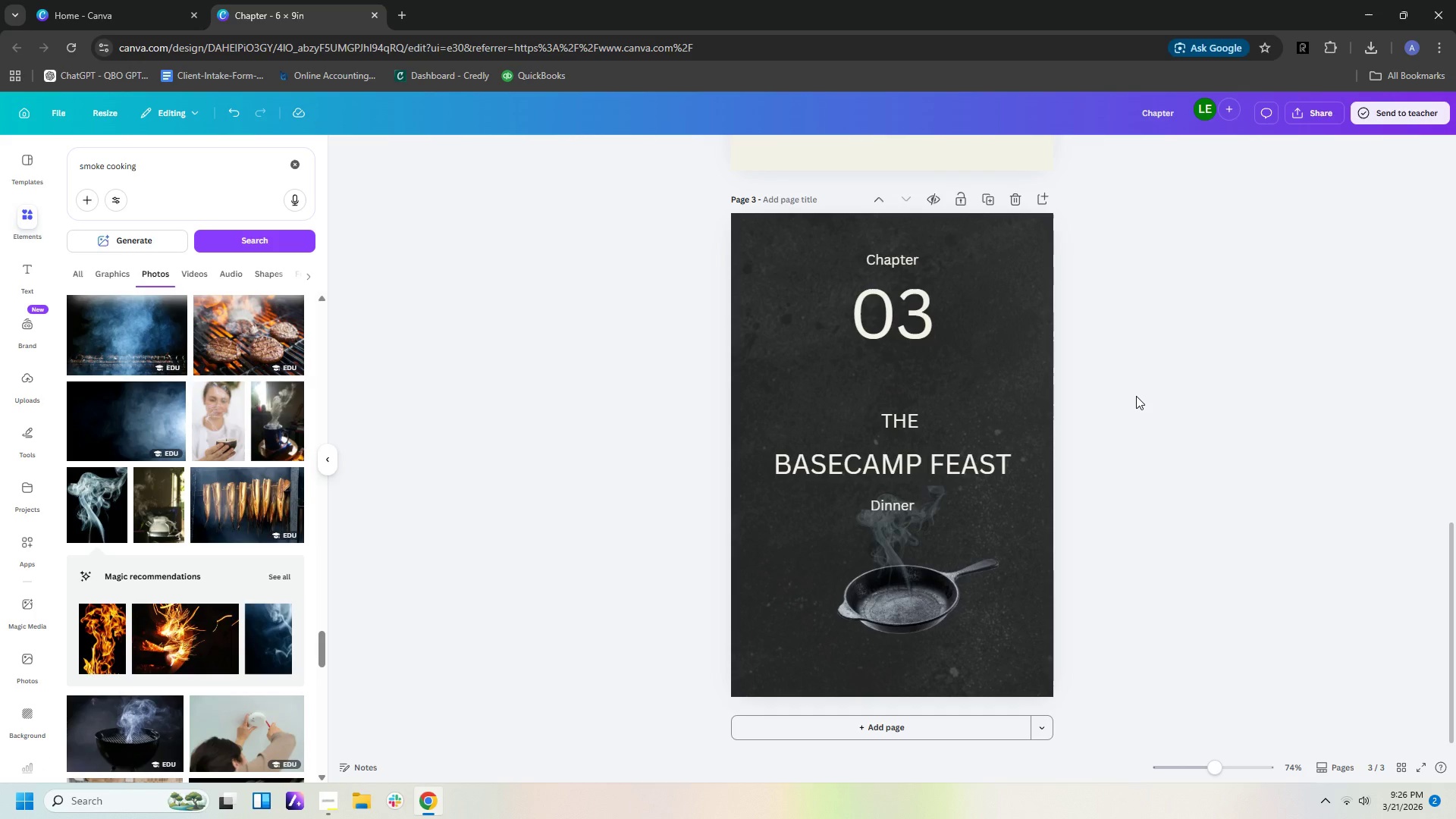 
wait(20.12)
 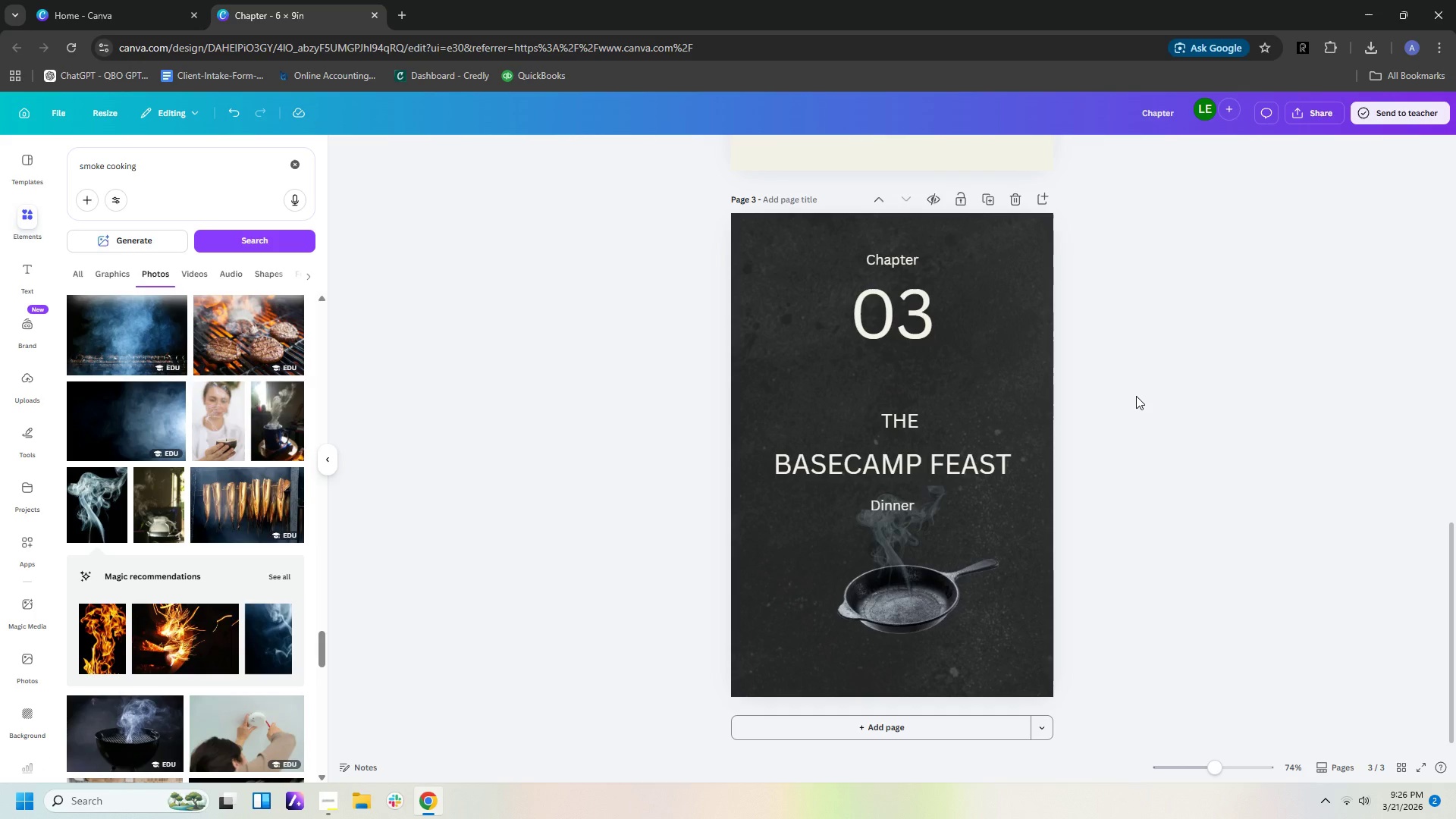 
left_click([27, 611])
 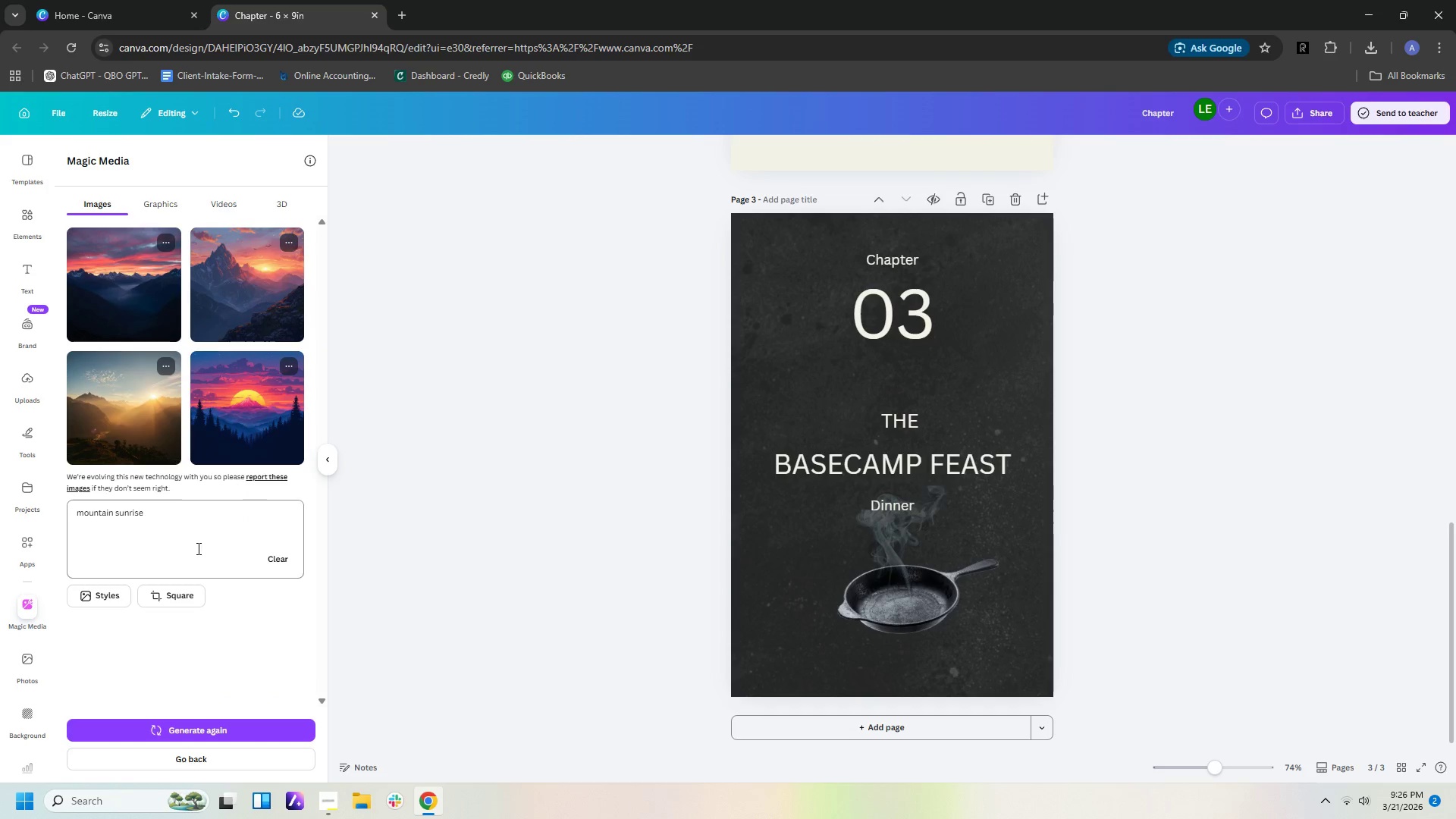 
left_click_drag(start_coordinate=[180, 509], to_coordinate=[0, 499])
 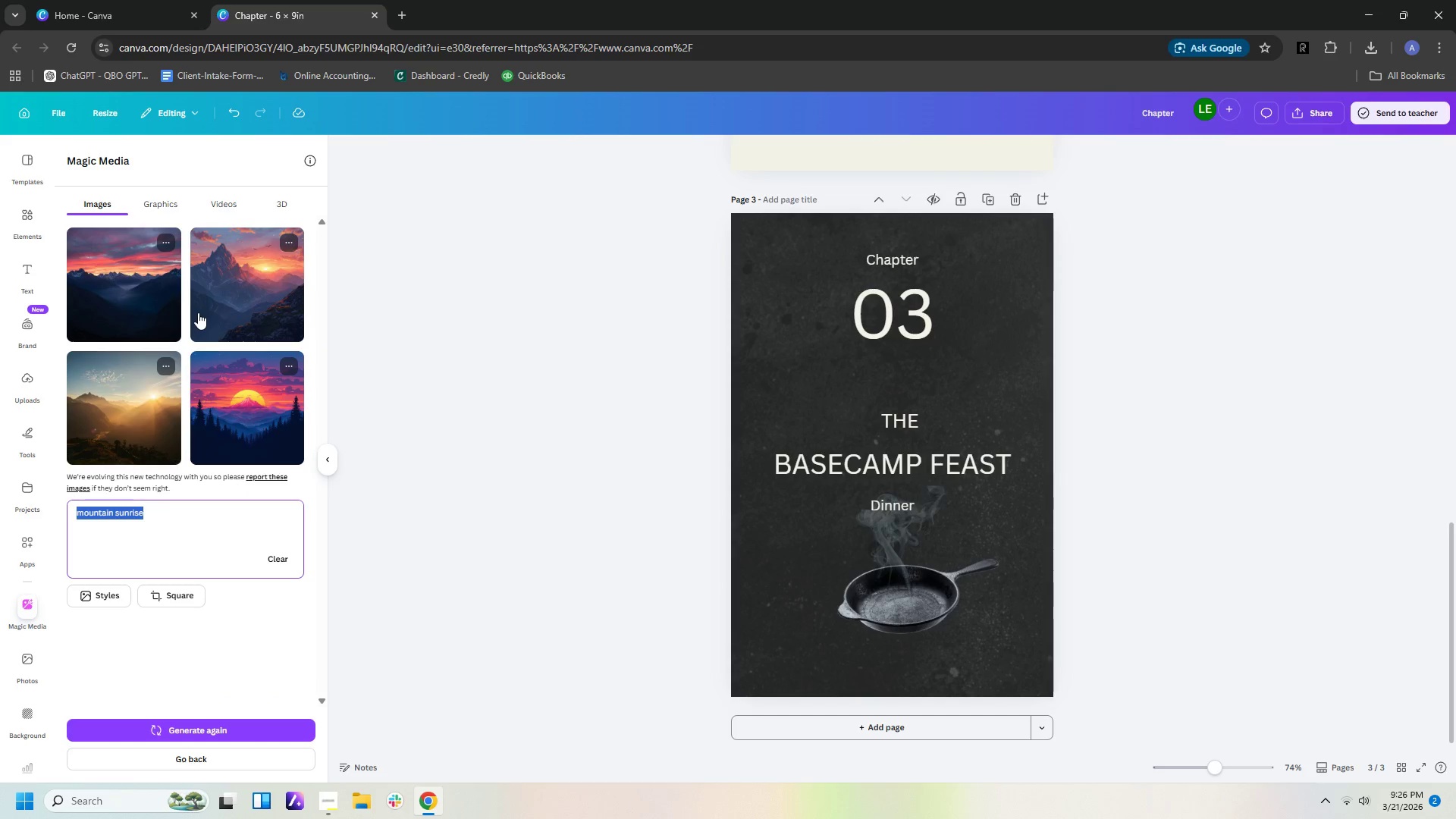 
type(cast iron with smoke)
 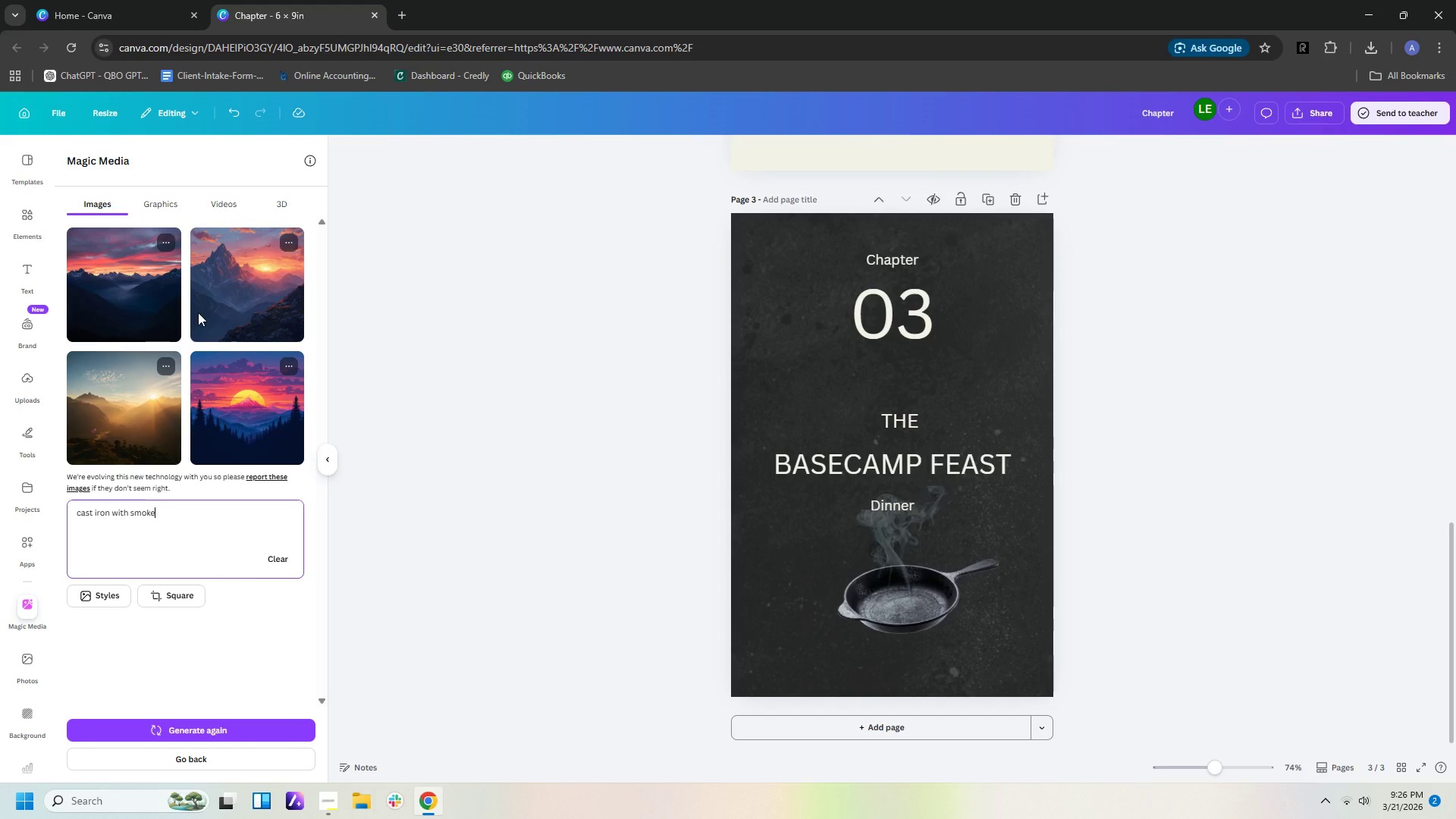 
key(Enter)
 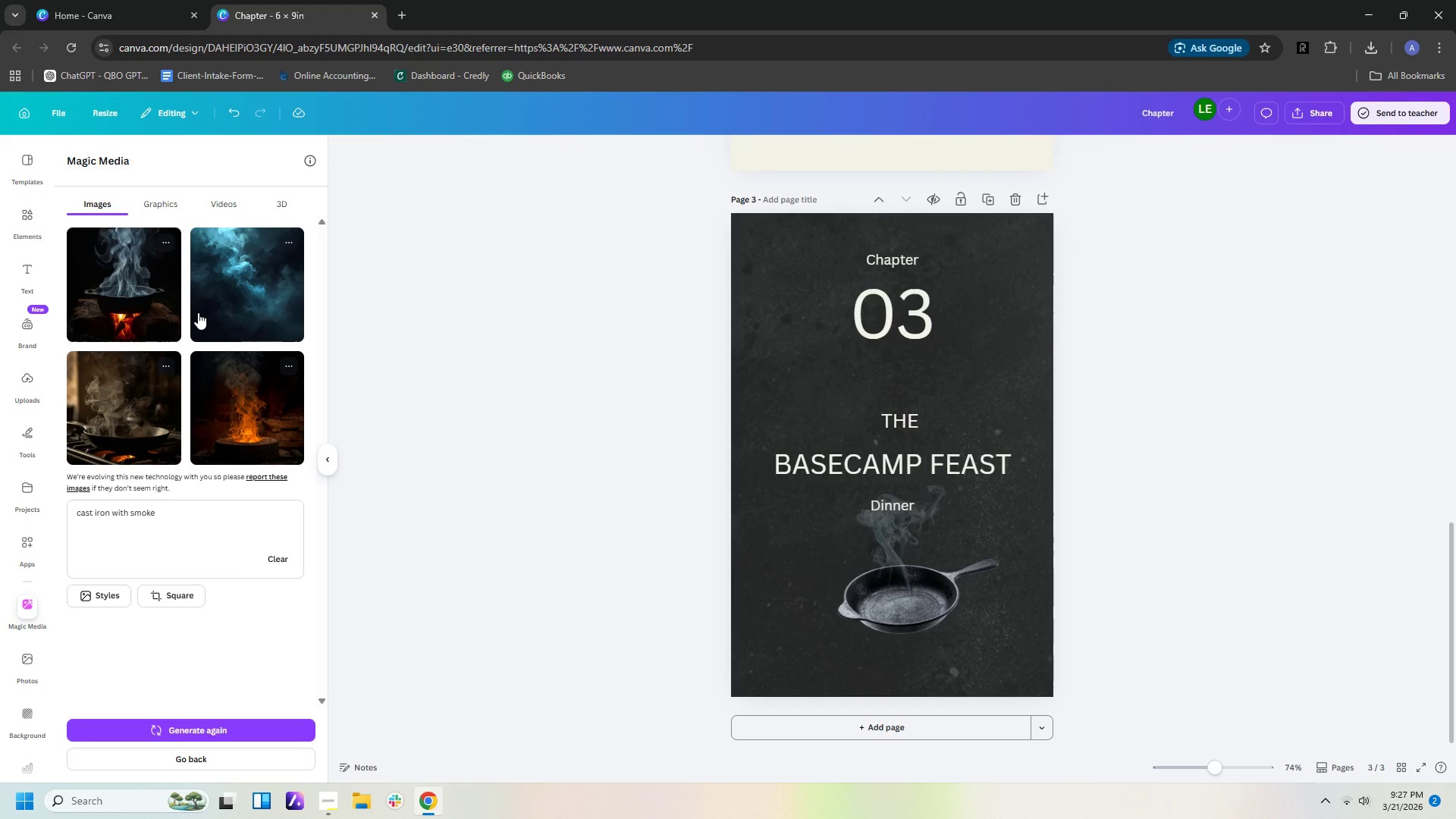 
wait(25.74)
 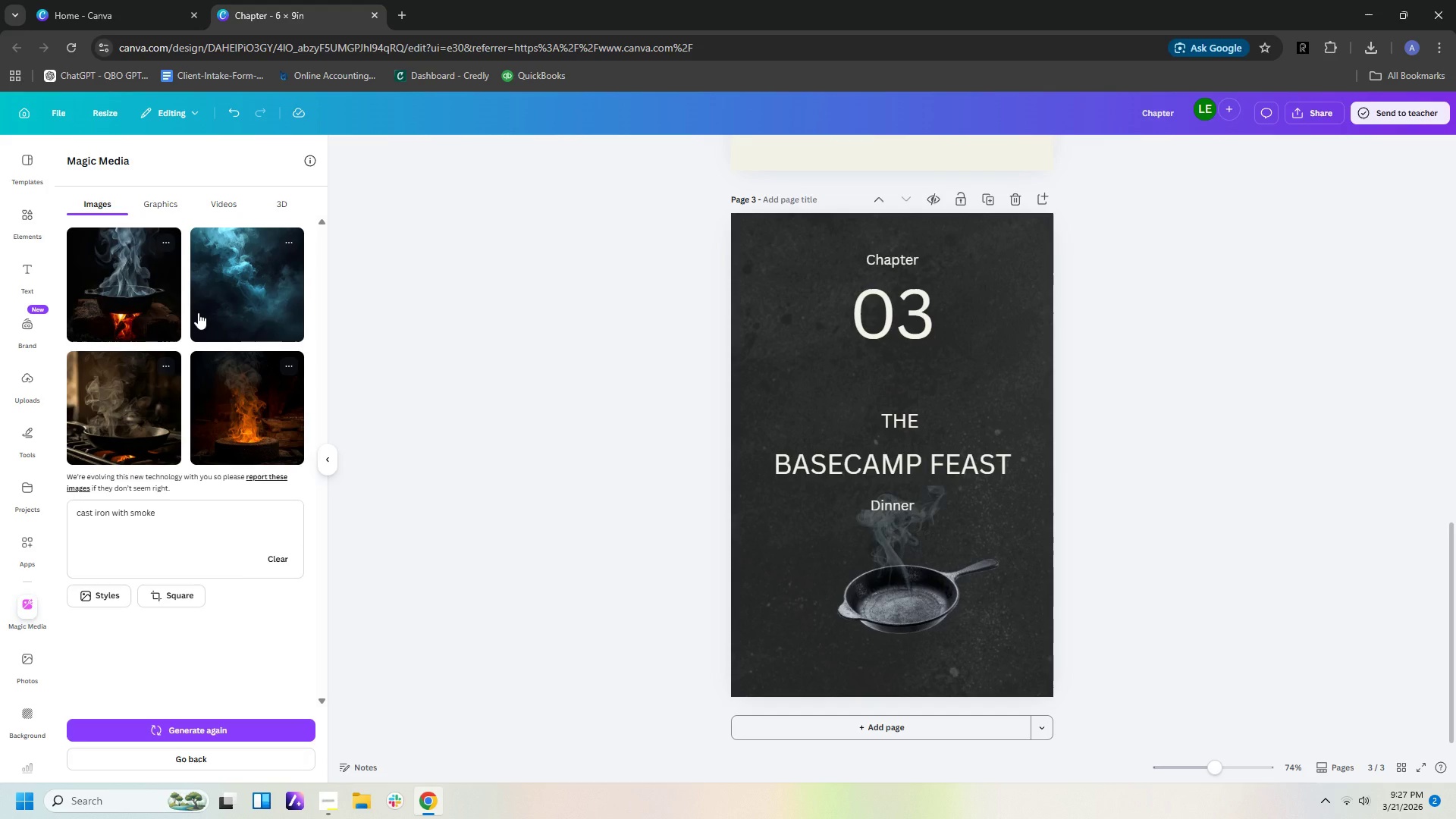 
left_click([153, 304])
 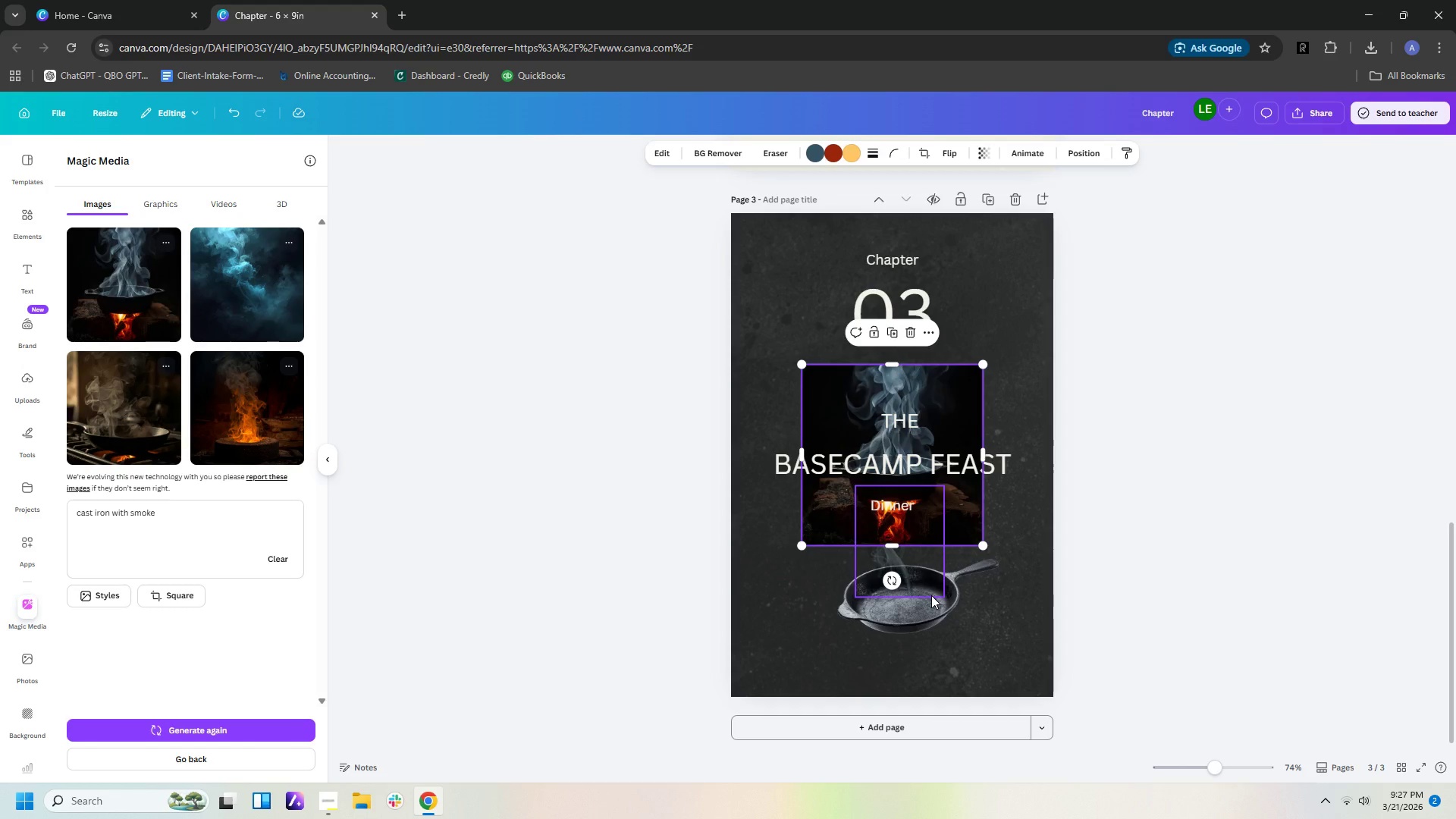 
wait(15.17)
 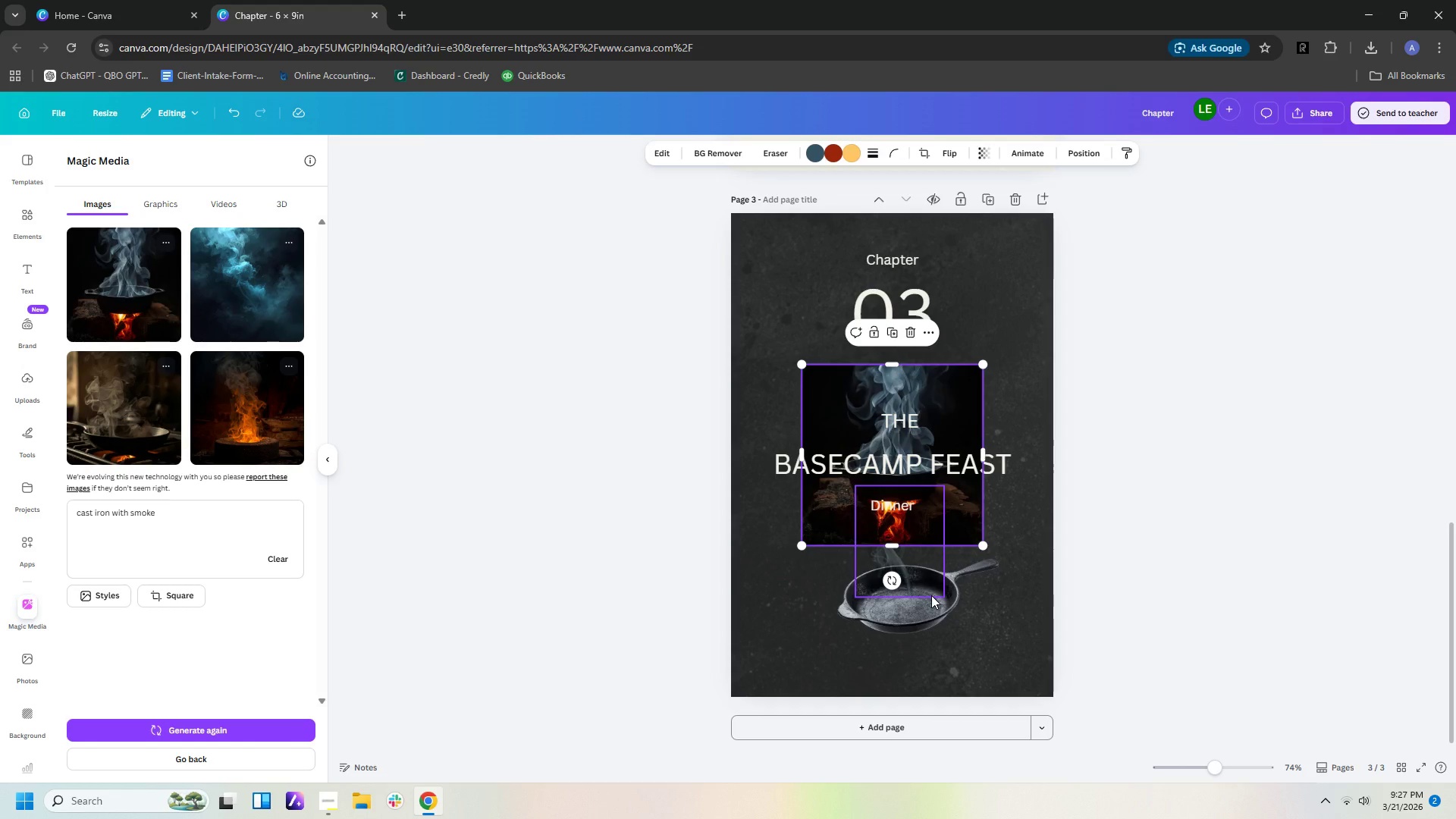 
left_click([952, 422])
 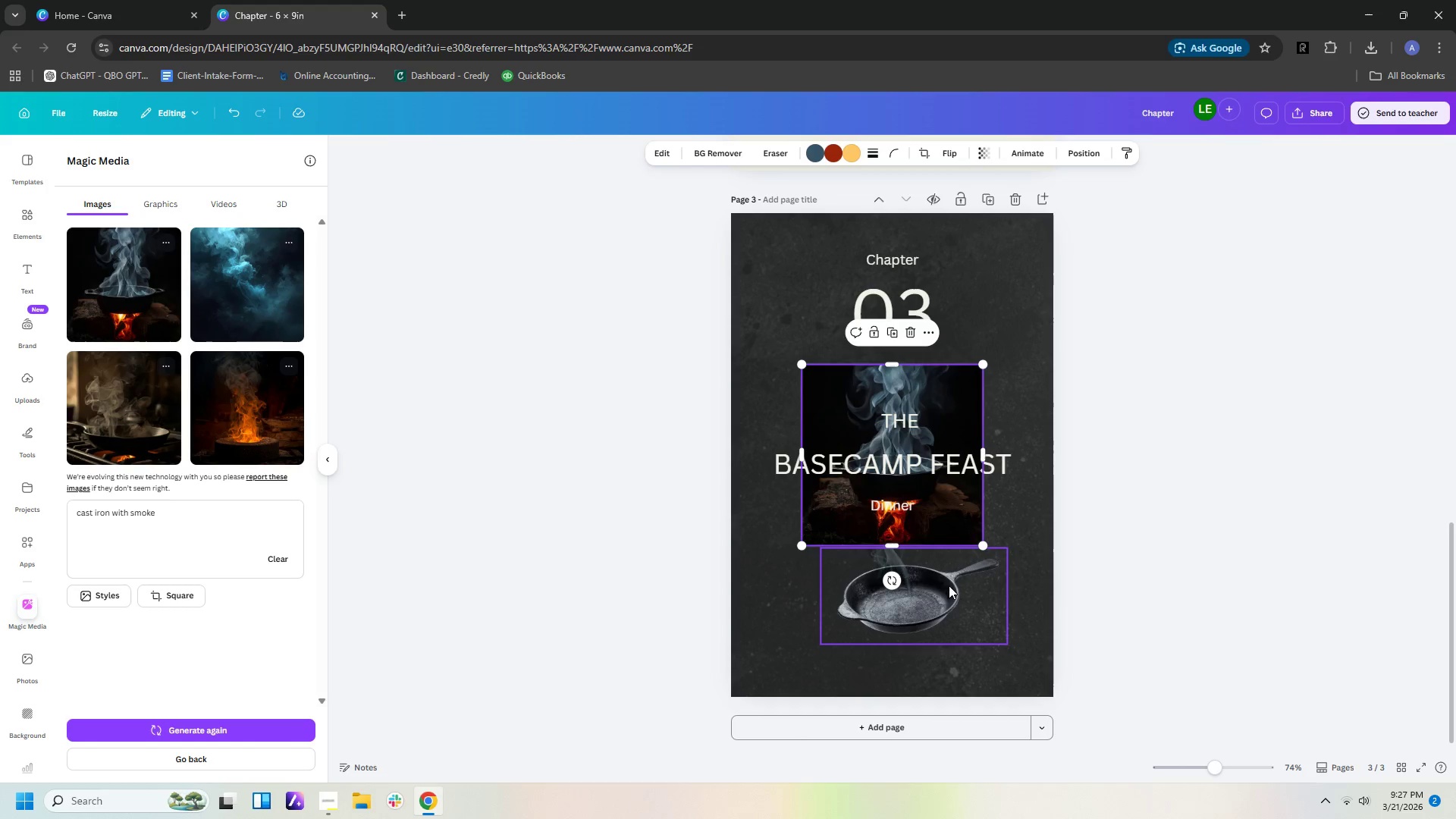 
left_click([947, 596])
 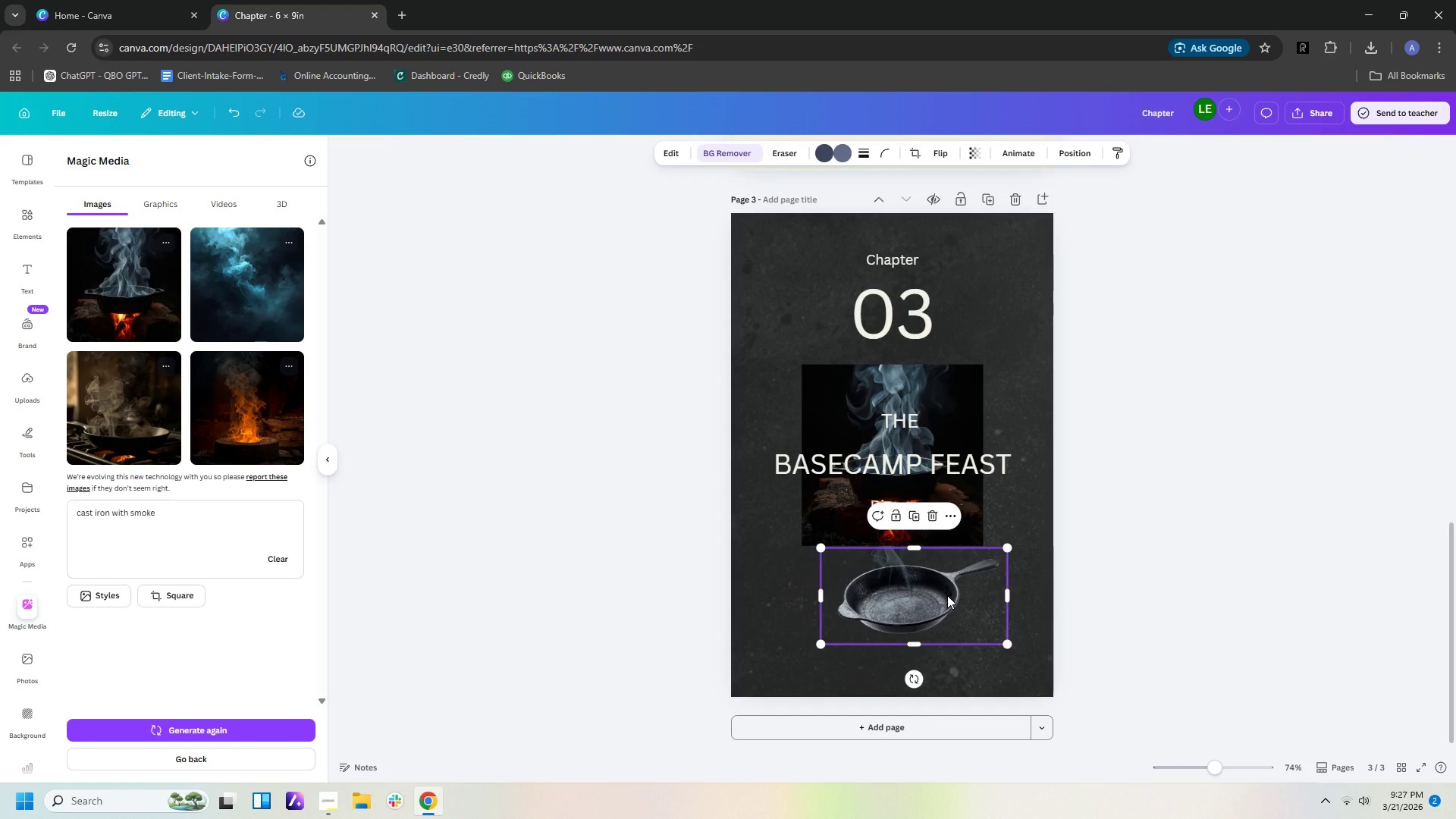 
key(Delete)
 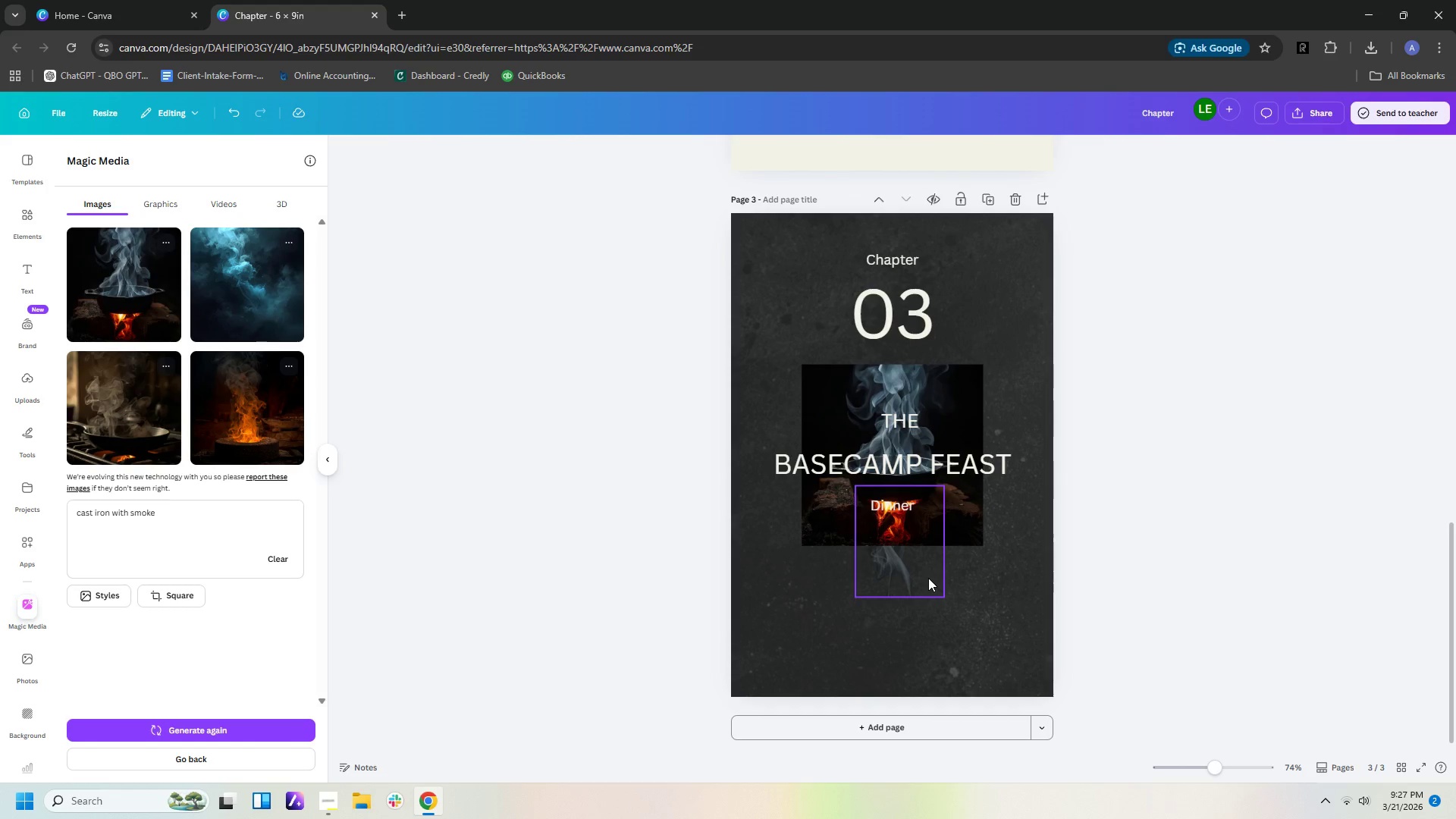 
left_click([914, 576])
 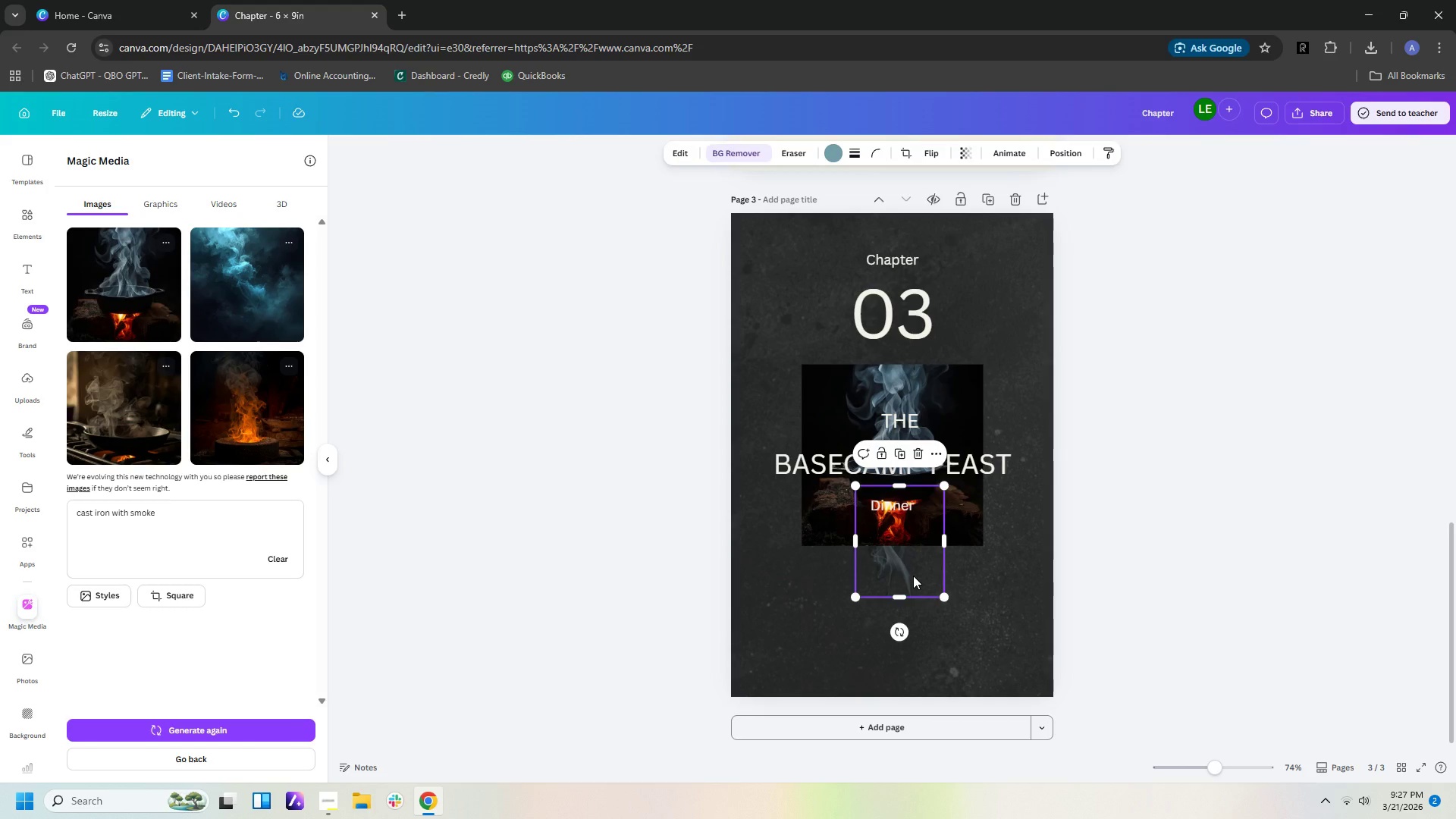 
key(Delete)
 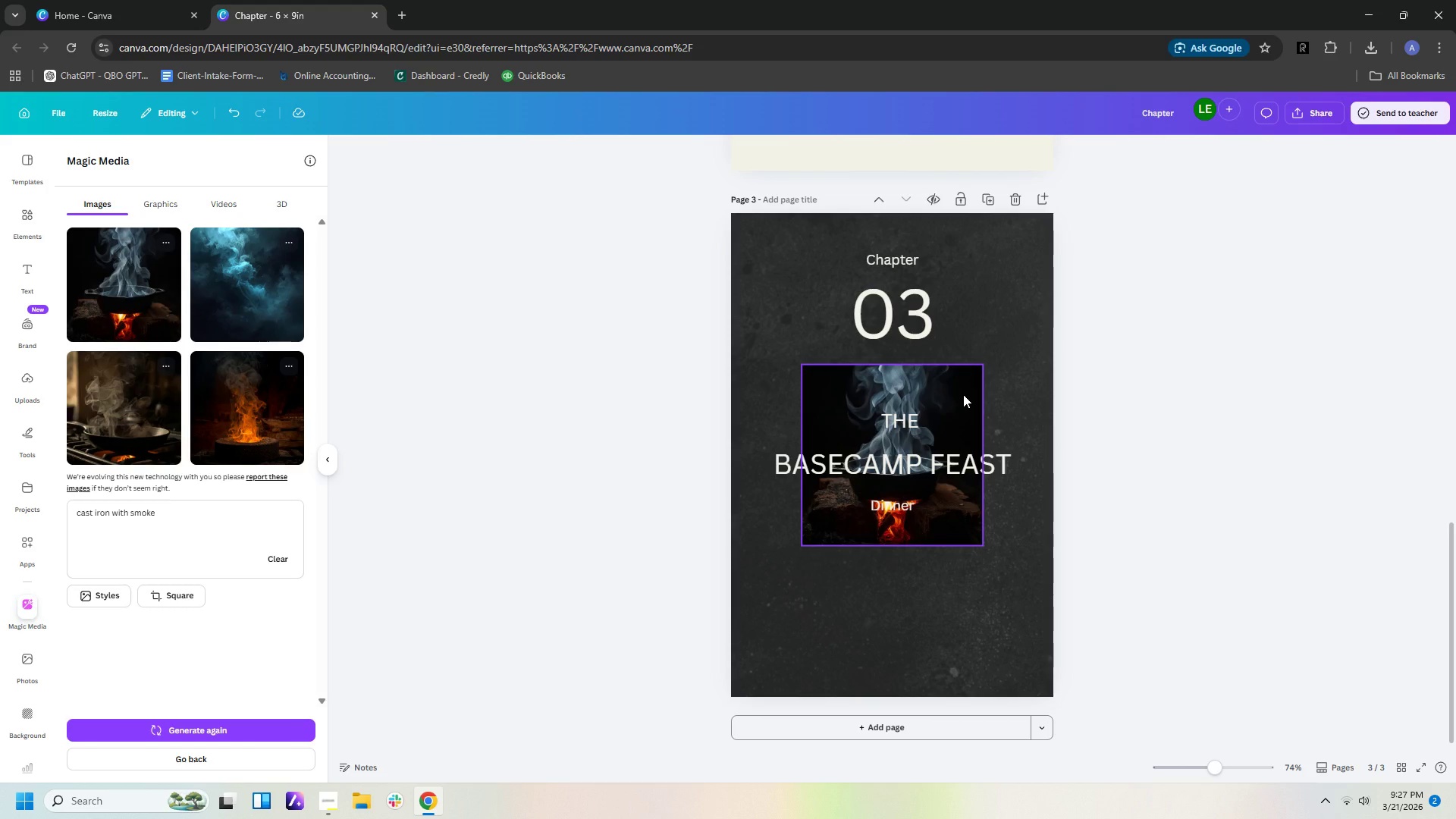 
left_click_drag(start_coordinate=[963, 394], to_coordinate=[965, 503])
 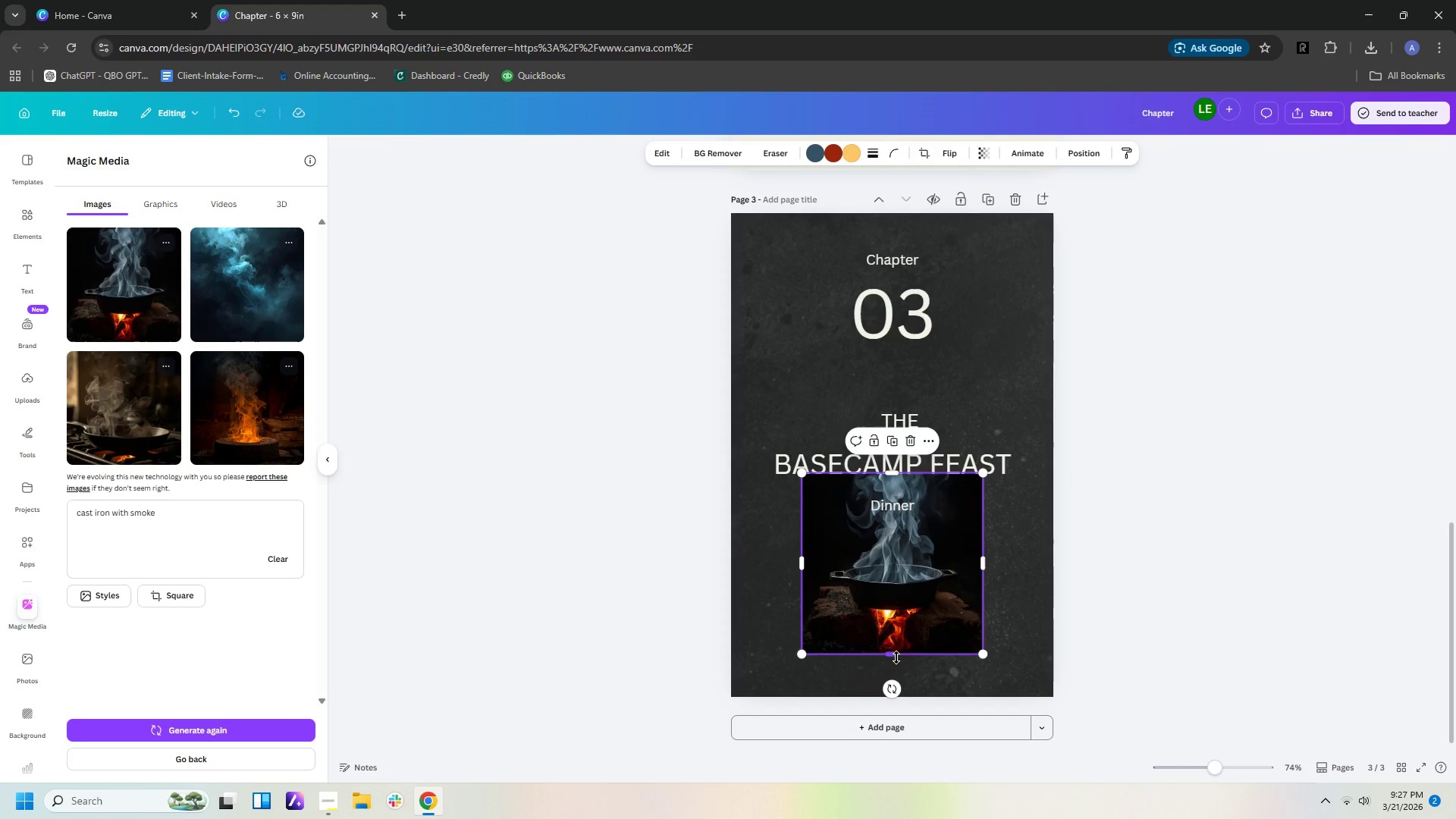 
left_click_drag(start_coordinate=[896, 656], to_coordinate=[894, 617])
 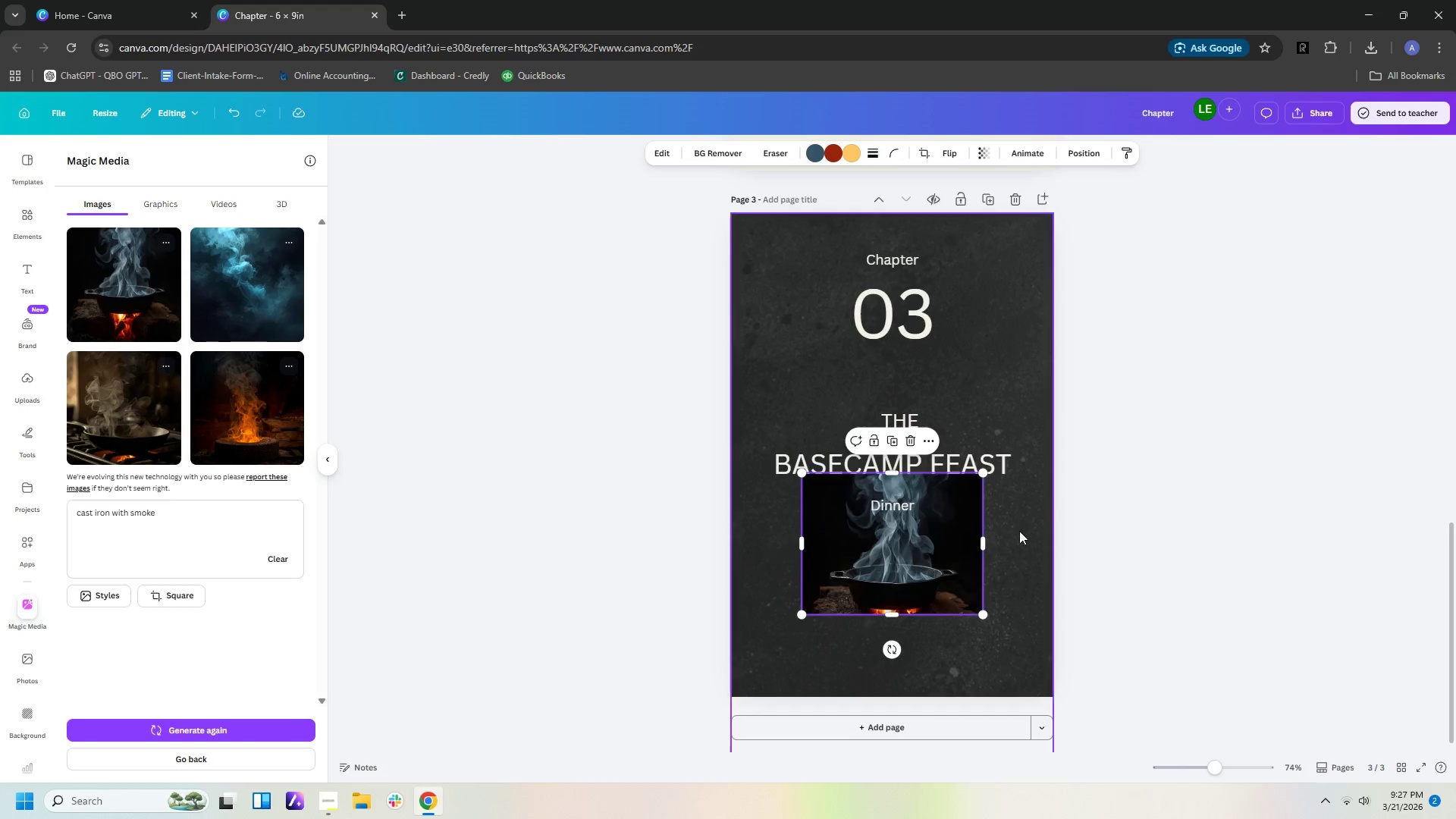 
left_click([1036, 522])
 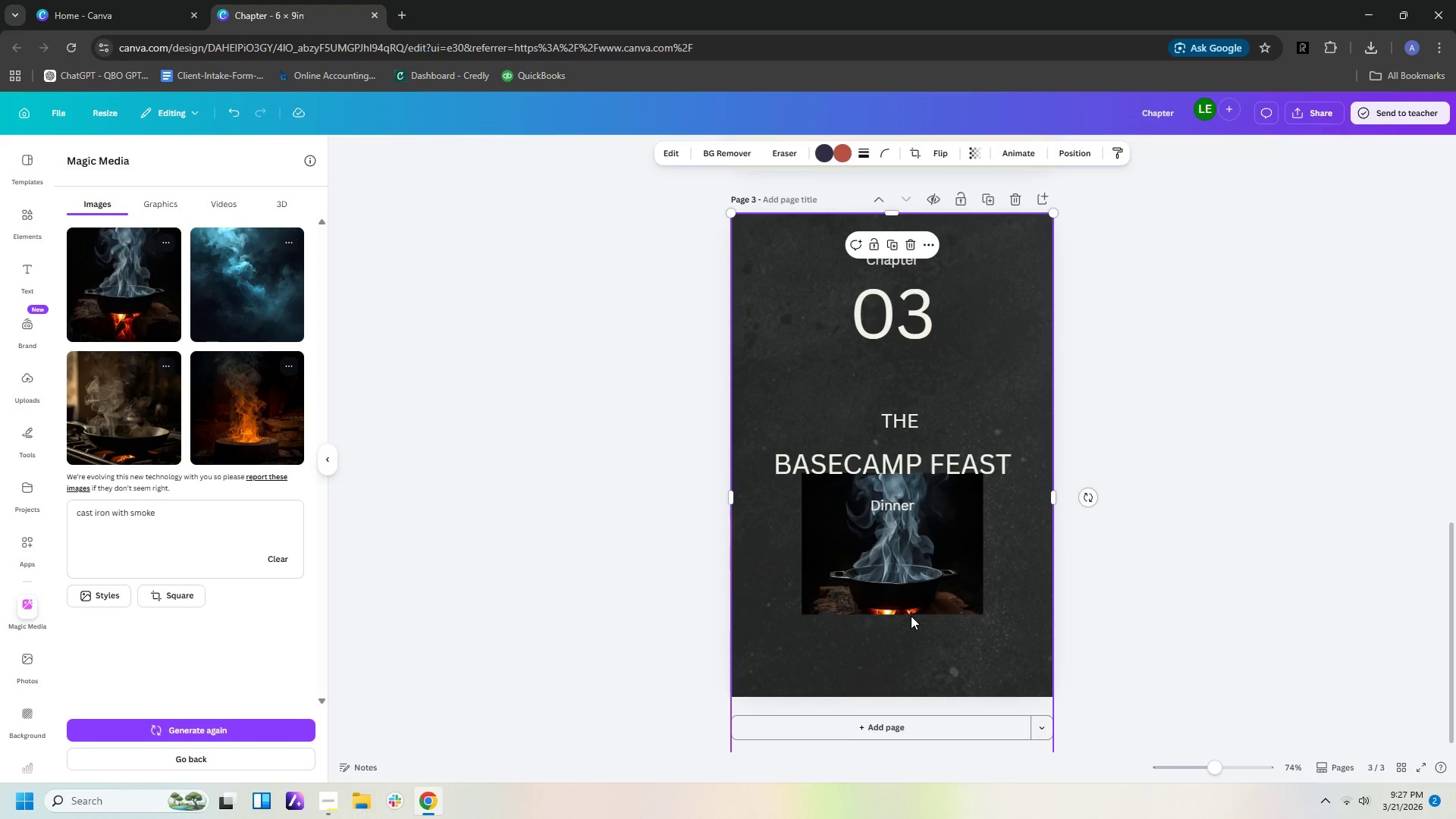 
left_click([911, 610])
 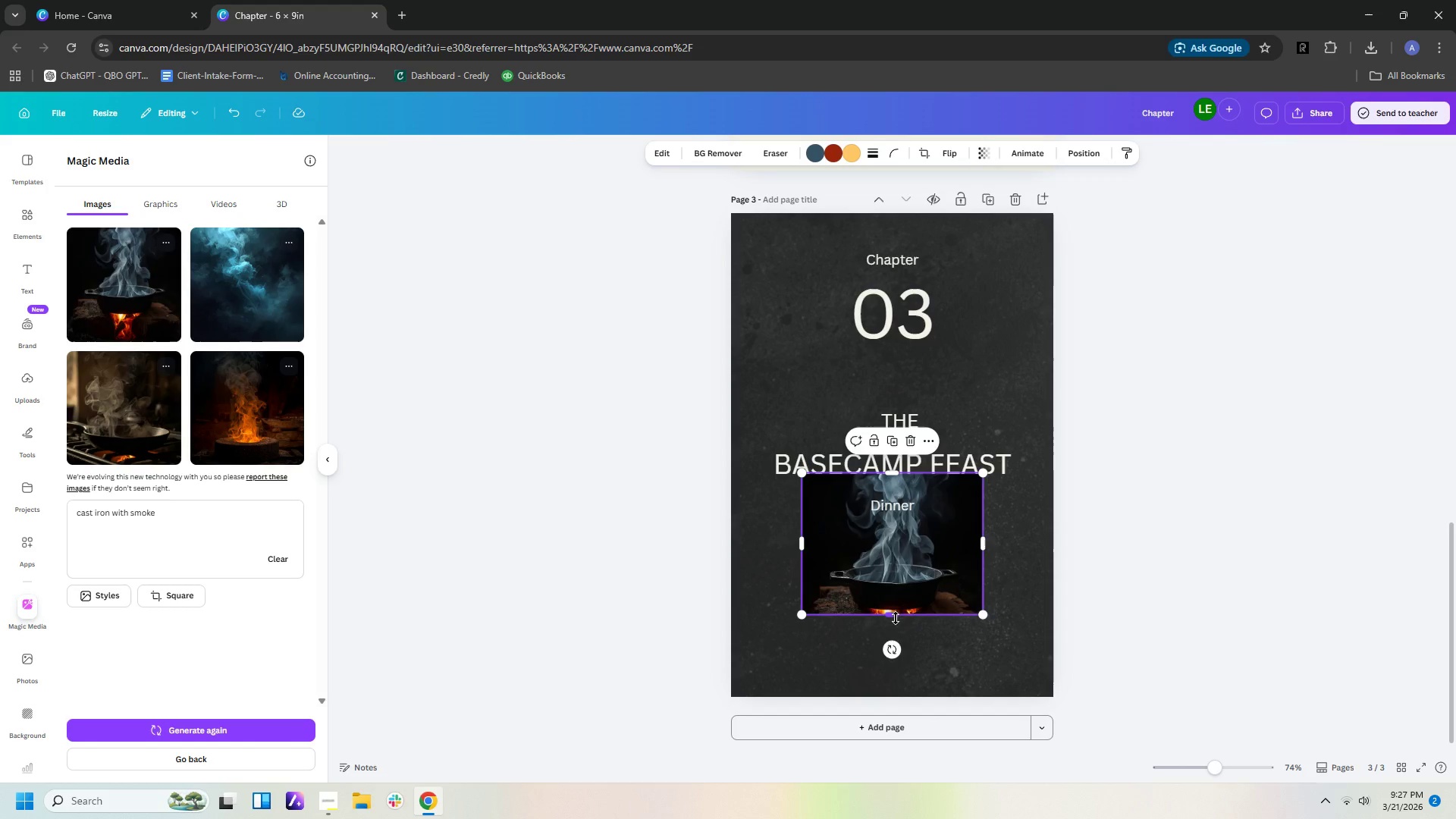 
left_click_drag(start_coordinate=[896, 618], to_coordinate=[895, 612])
 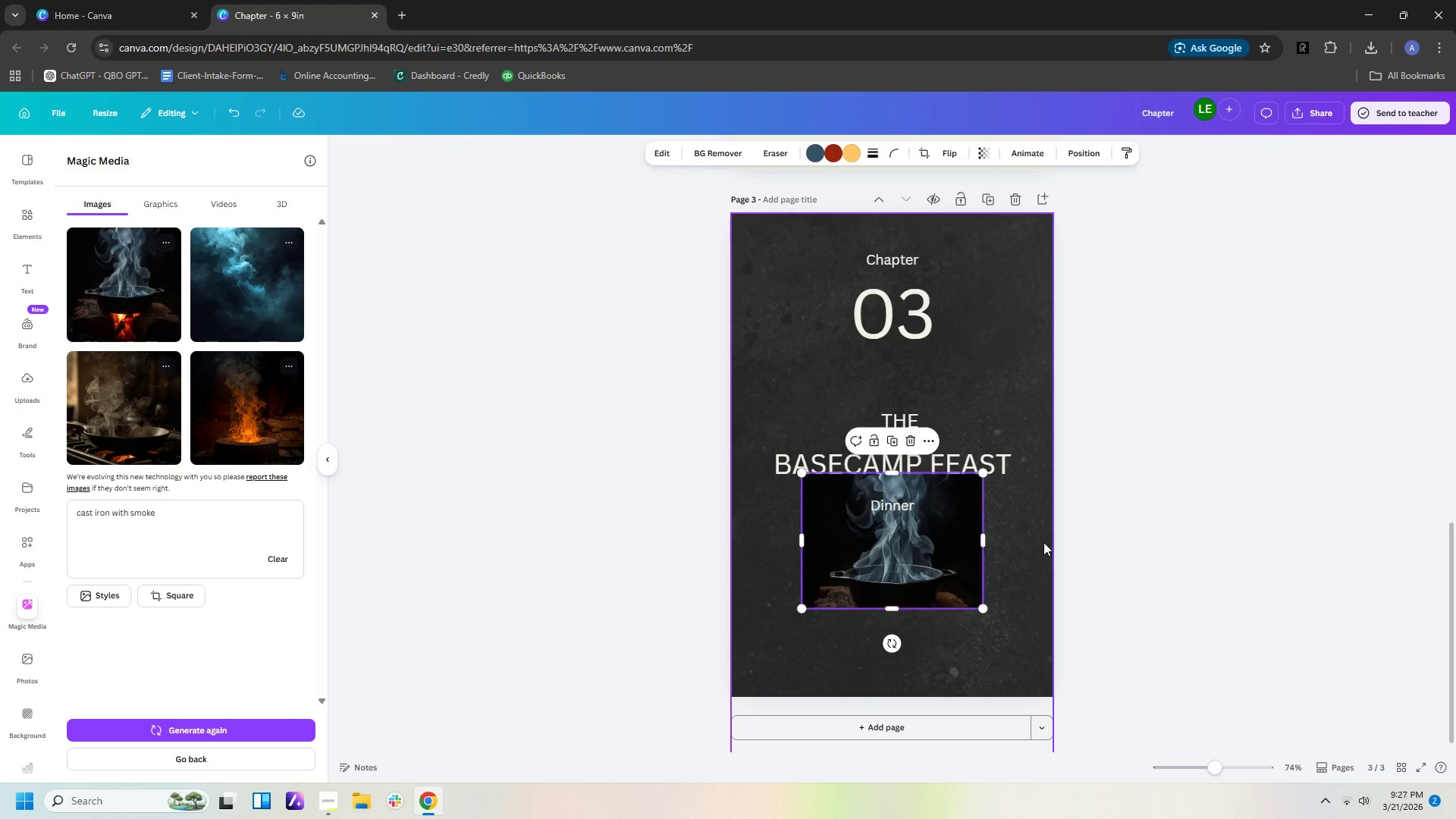 
left_click([1043, 542])
 